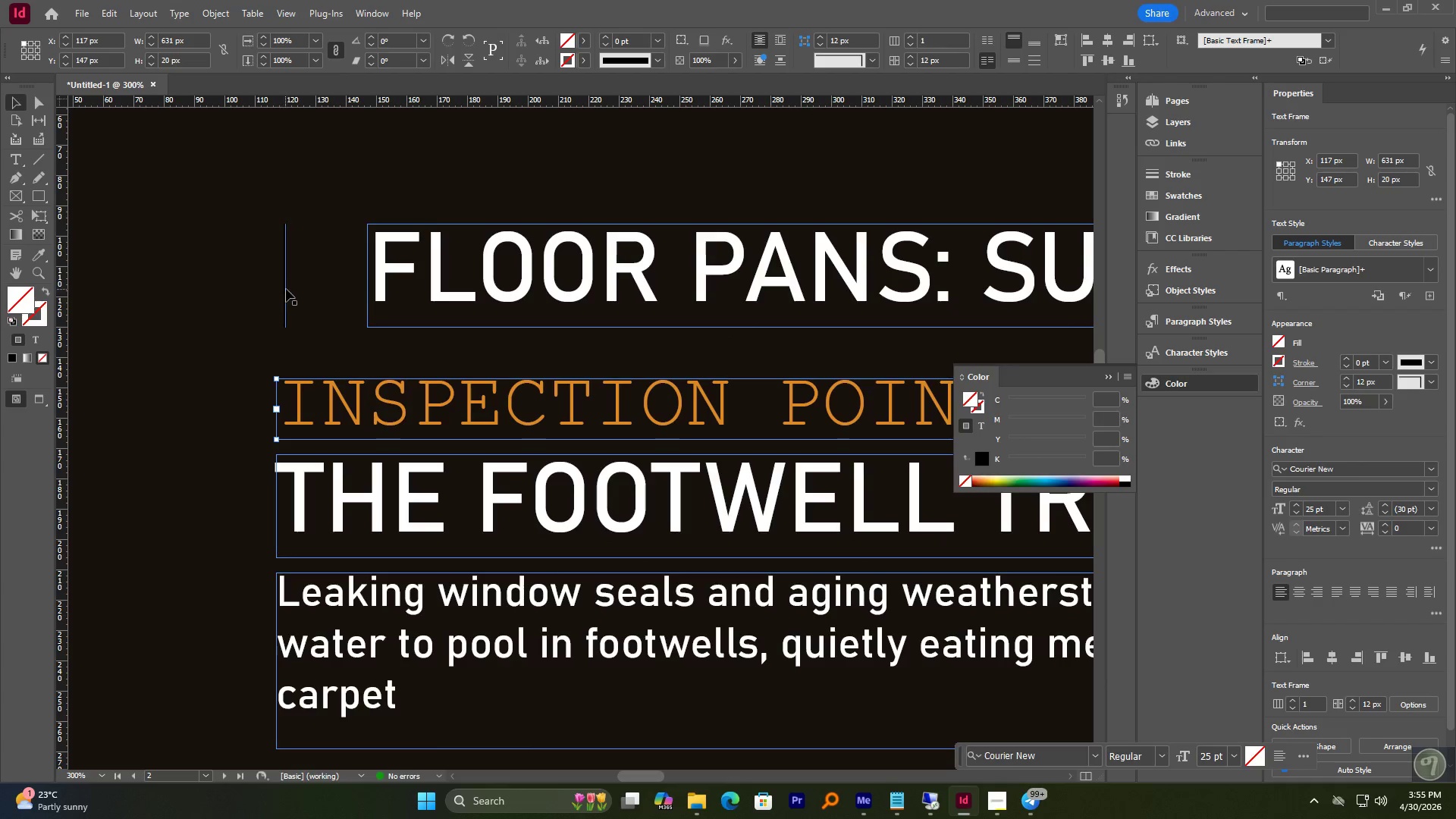 
left_click([287, 289])
 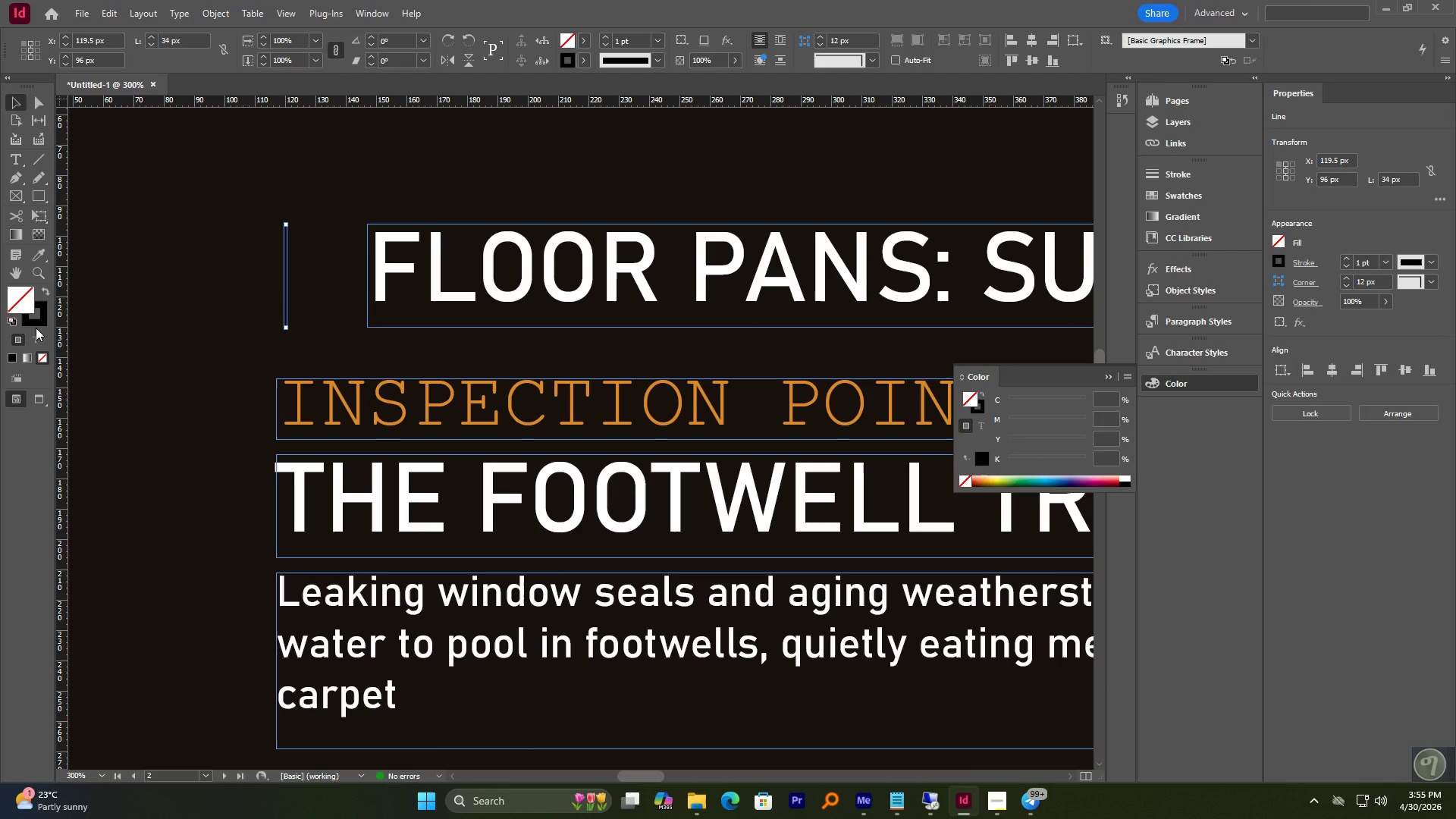 
double_click([36, 327])
 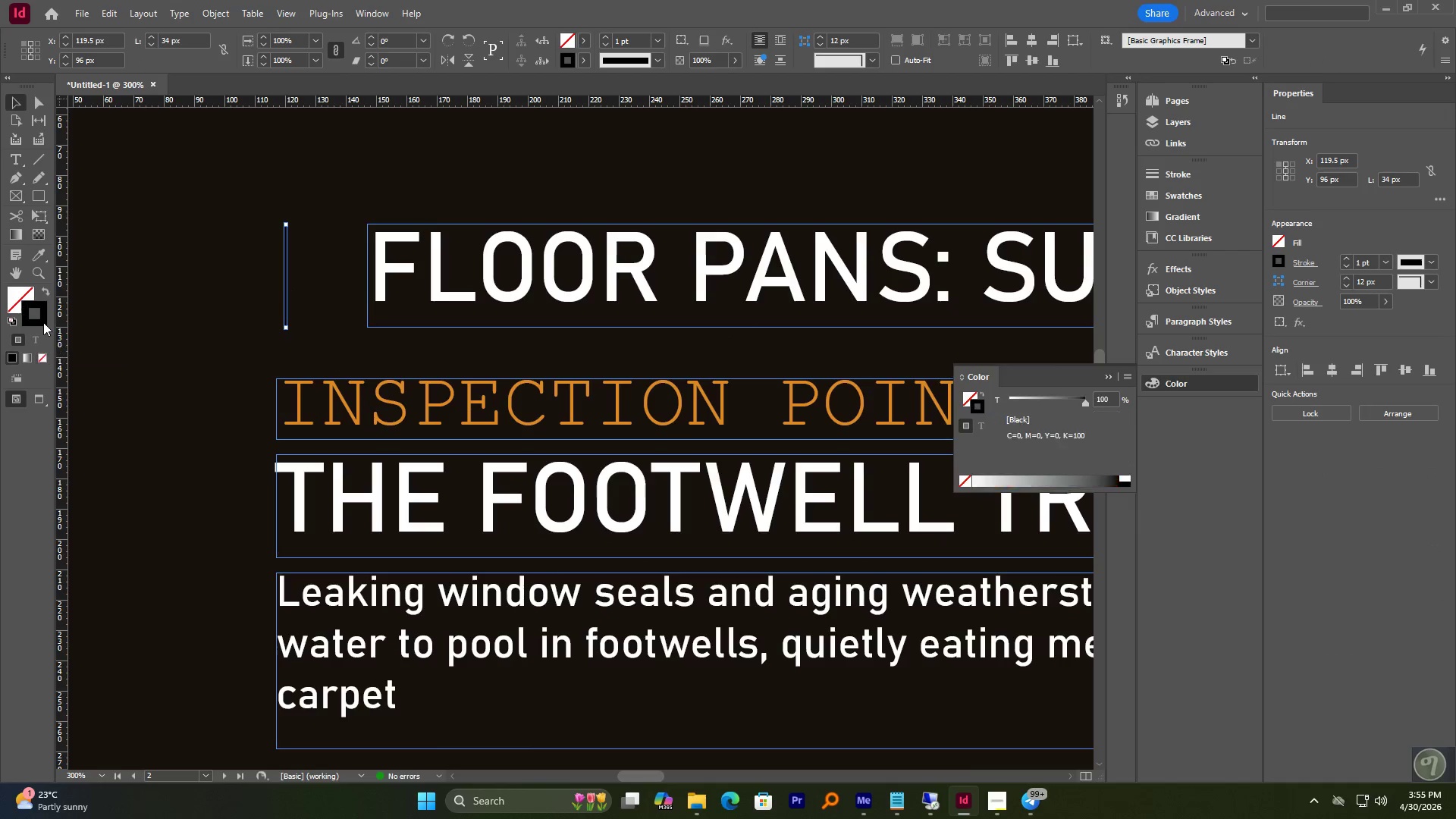 
double_click([43, 322])
 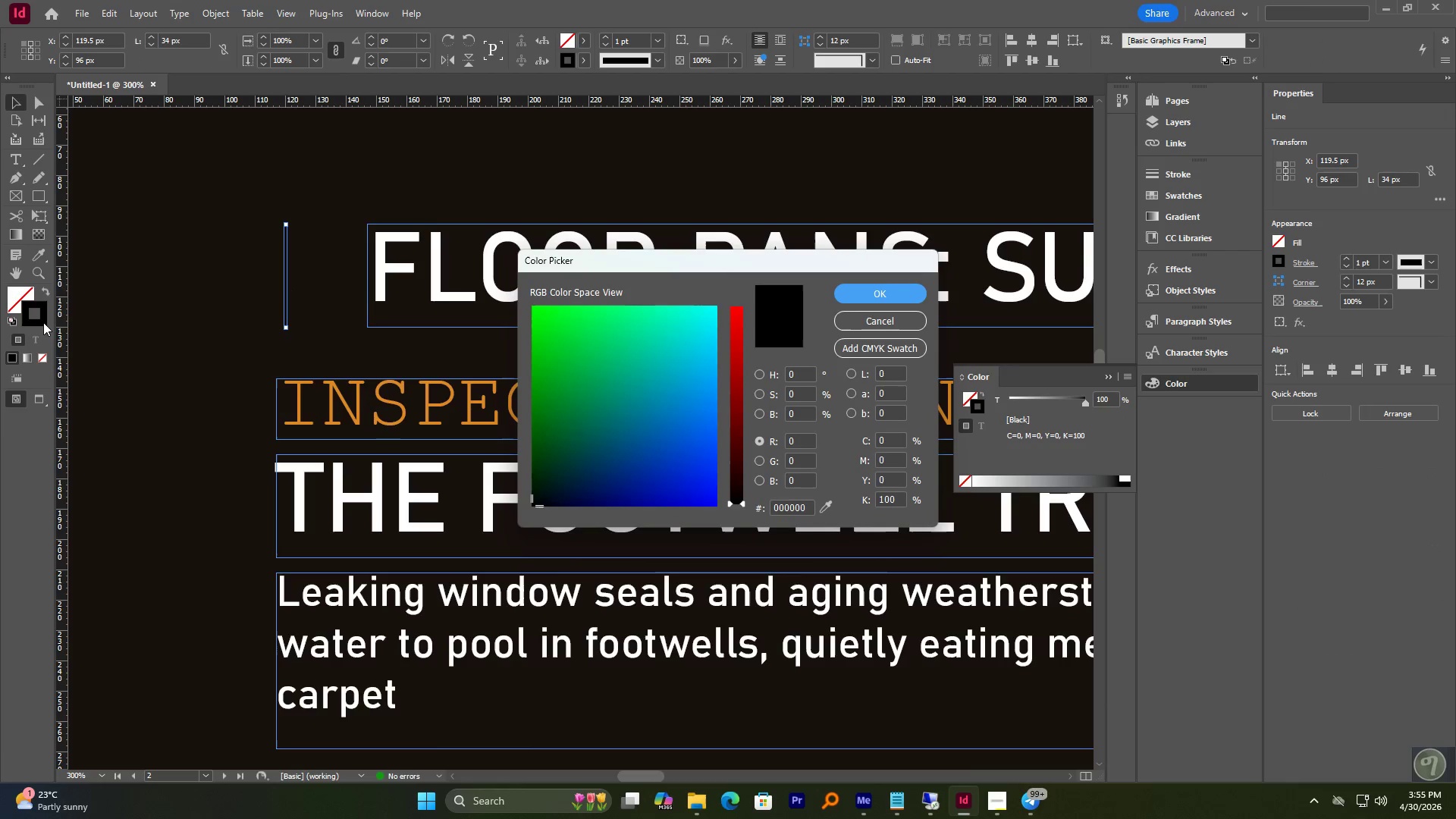 
key(Control+V)
 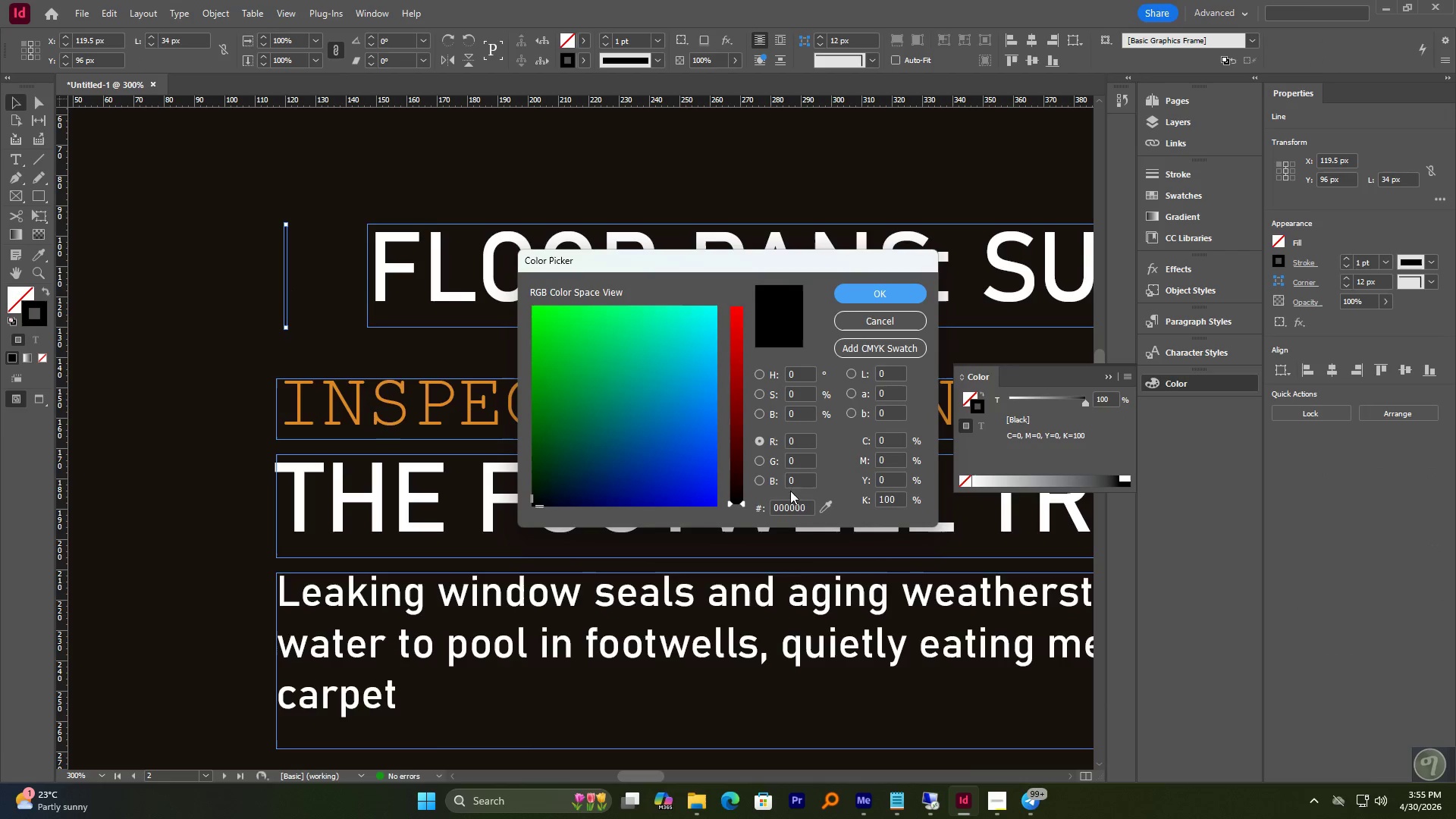 
left_click([795, 508])
 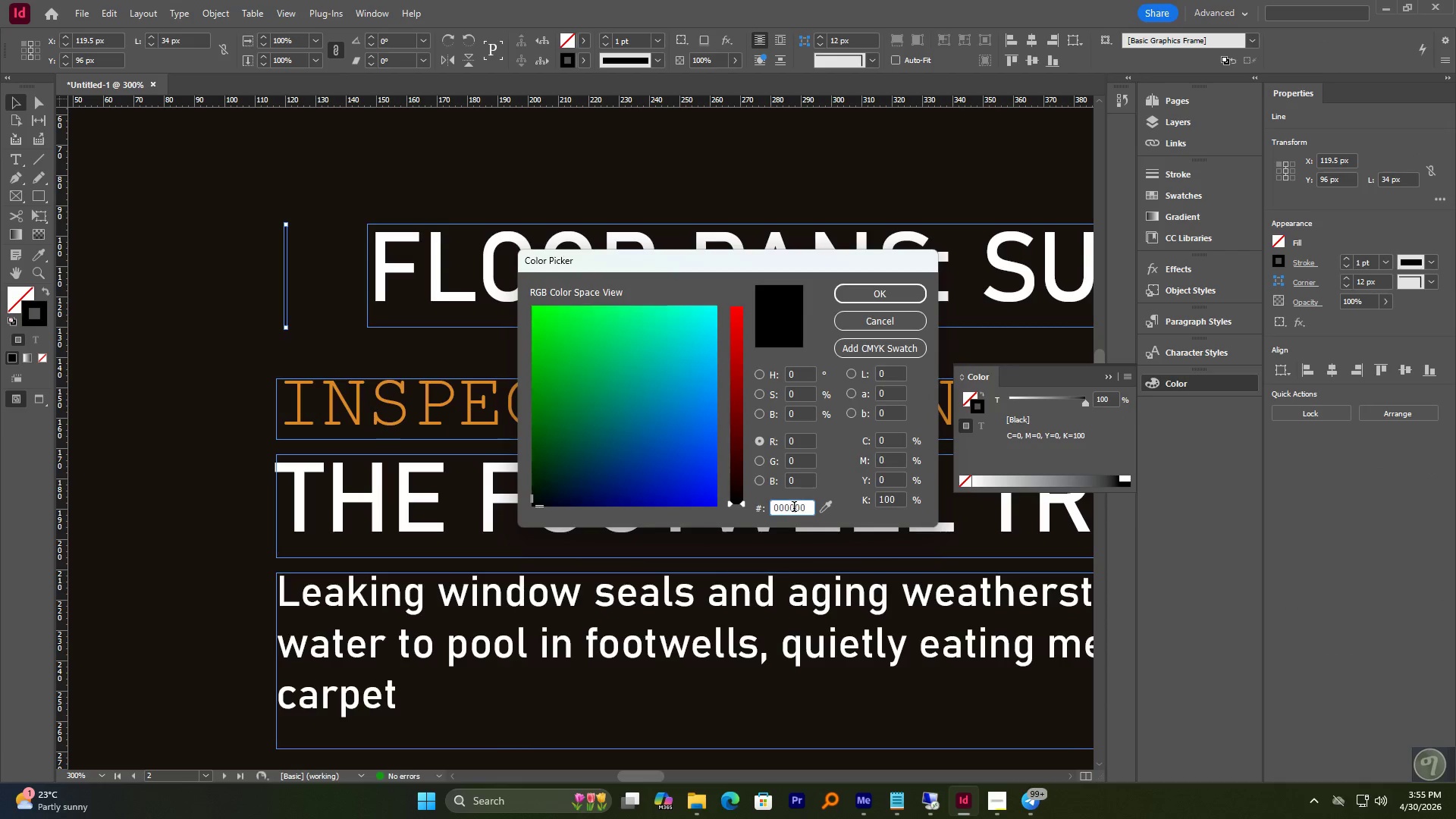 
key(Control+A)
 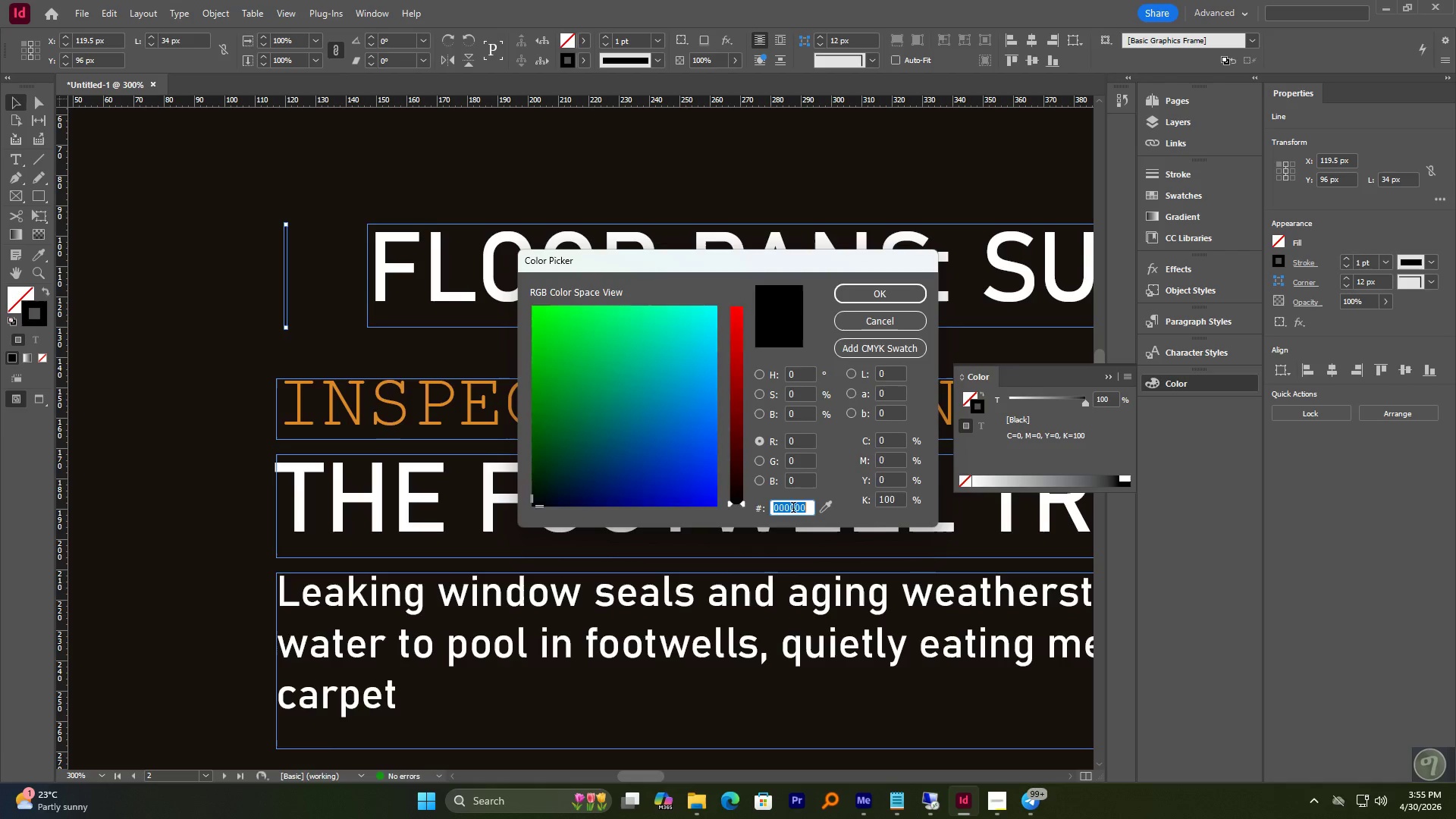 
key(Control+V)
 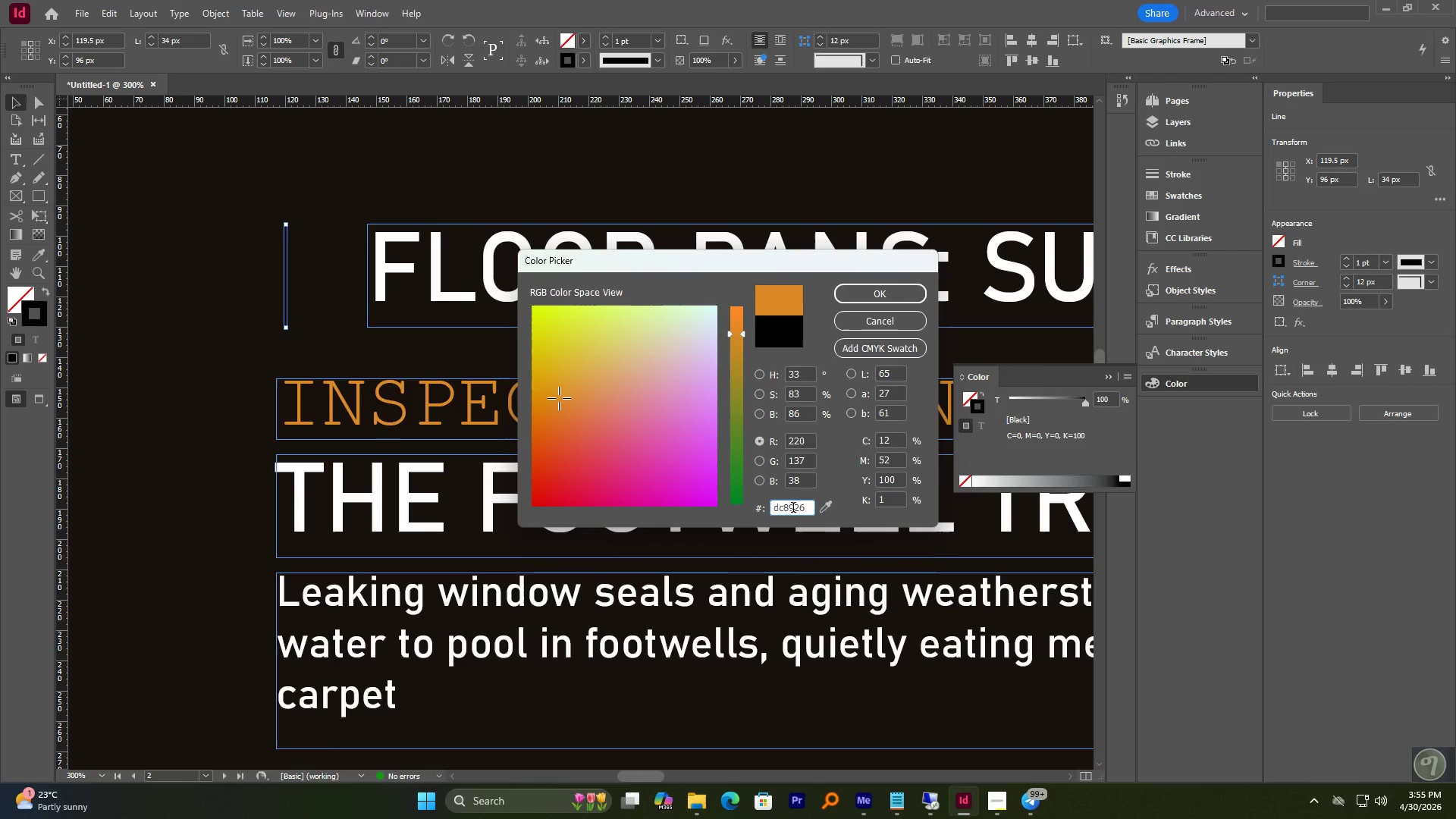 
key(NumpadEnter)
 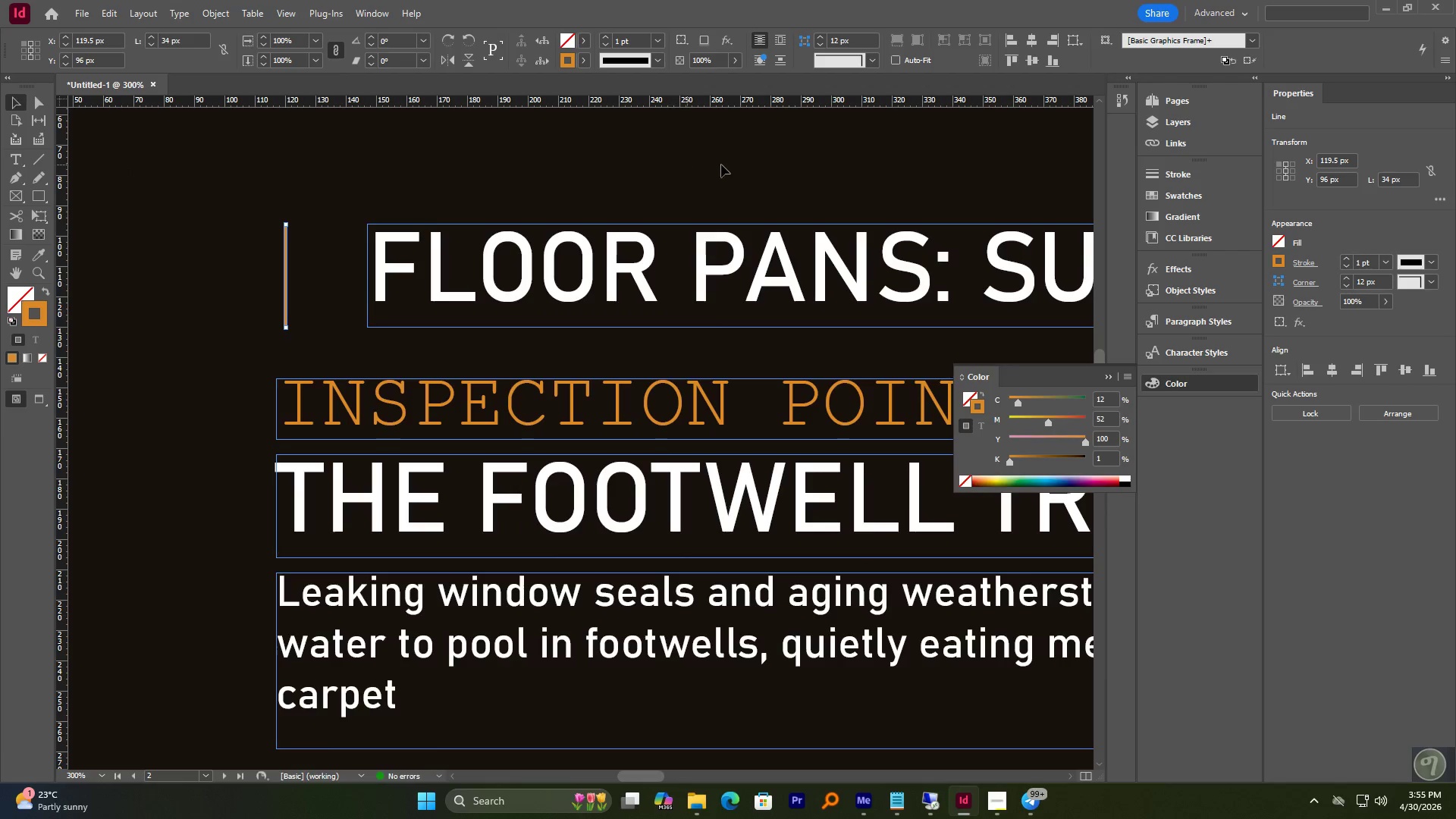 
left_click([1164, 169])
 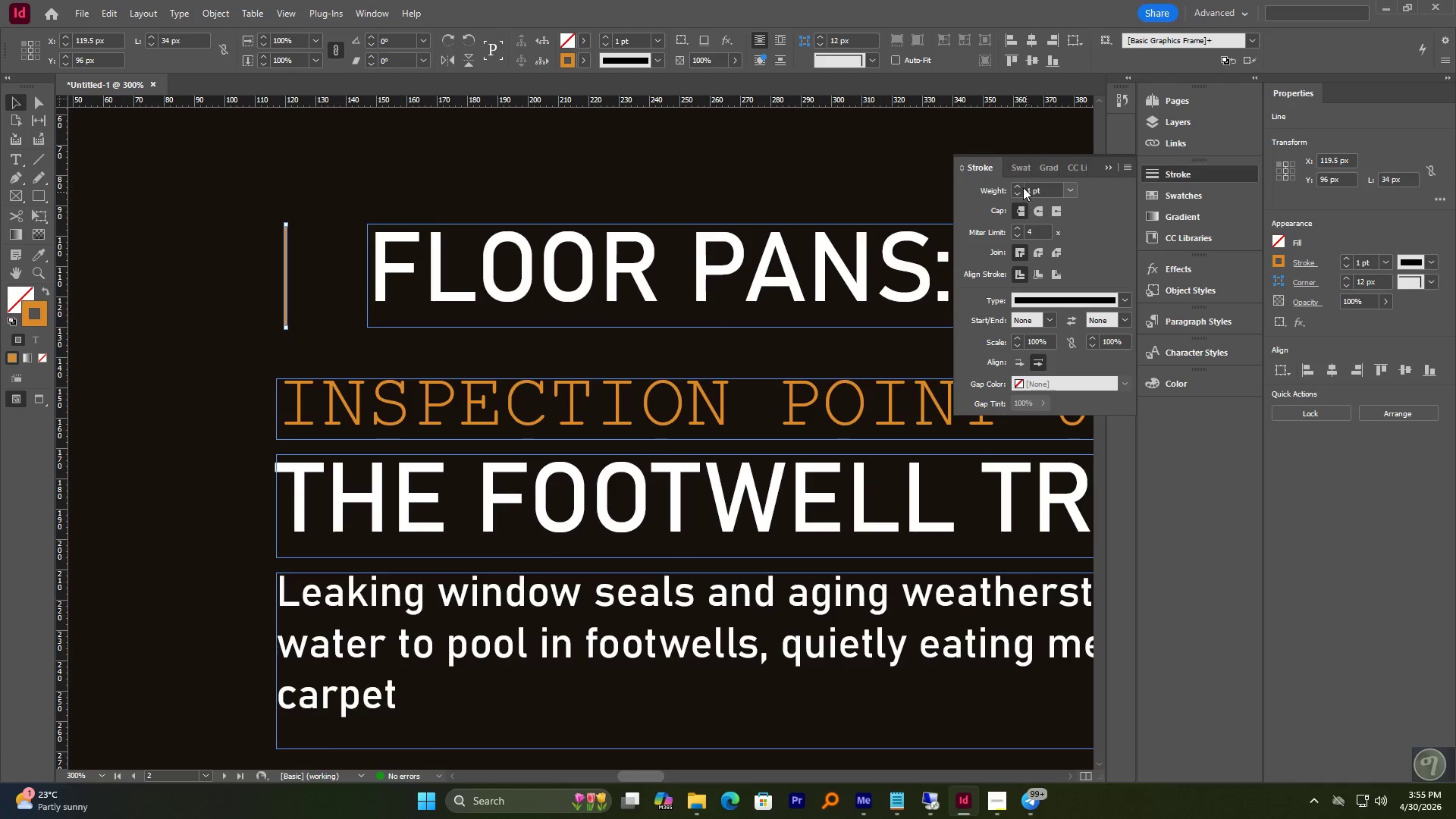 
left_click([1021, 185])
 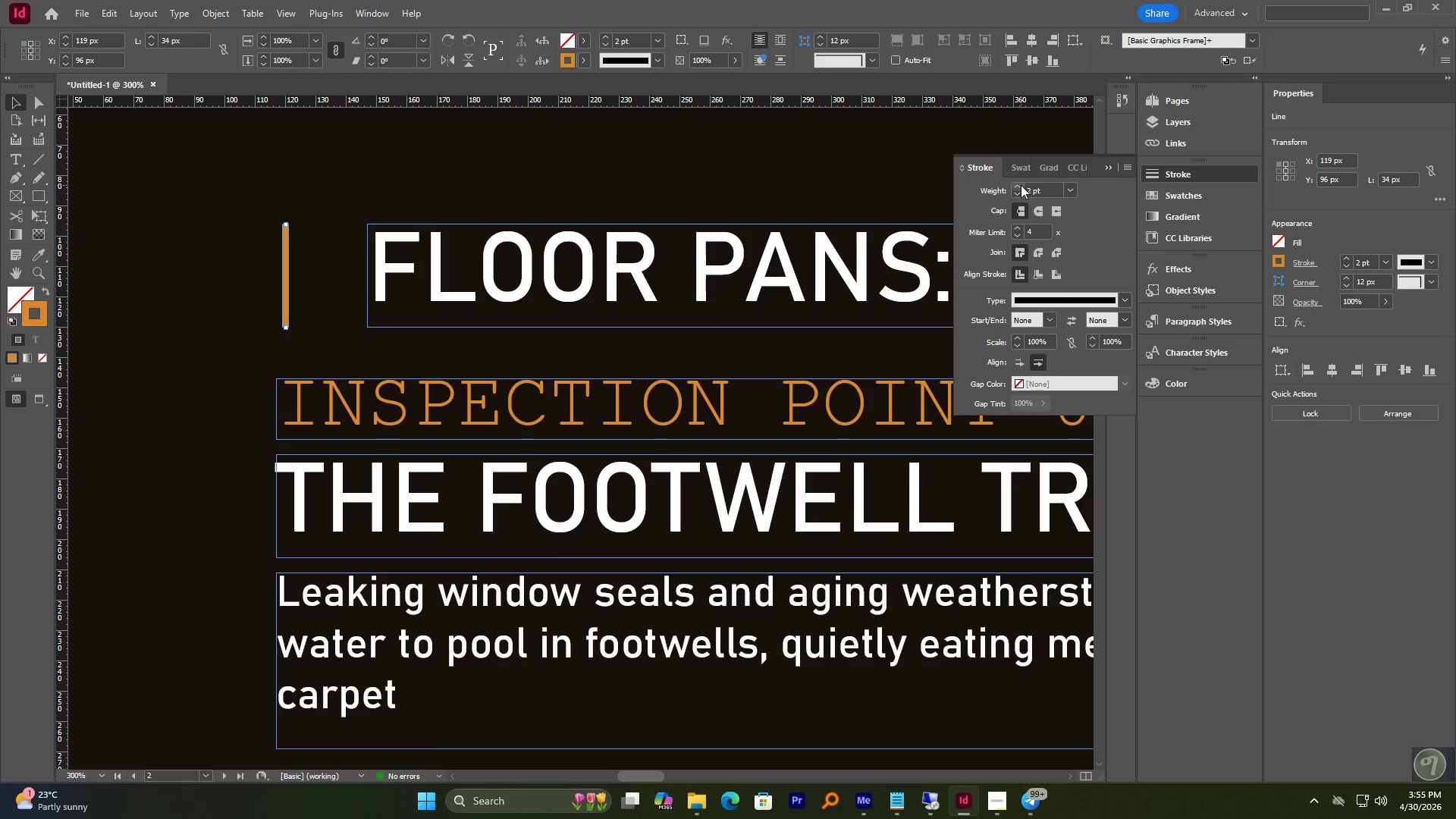 
left_click([1021, 185])
 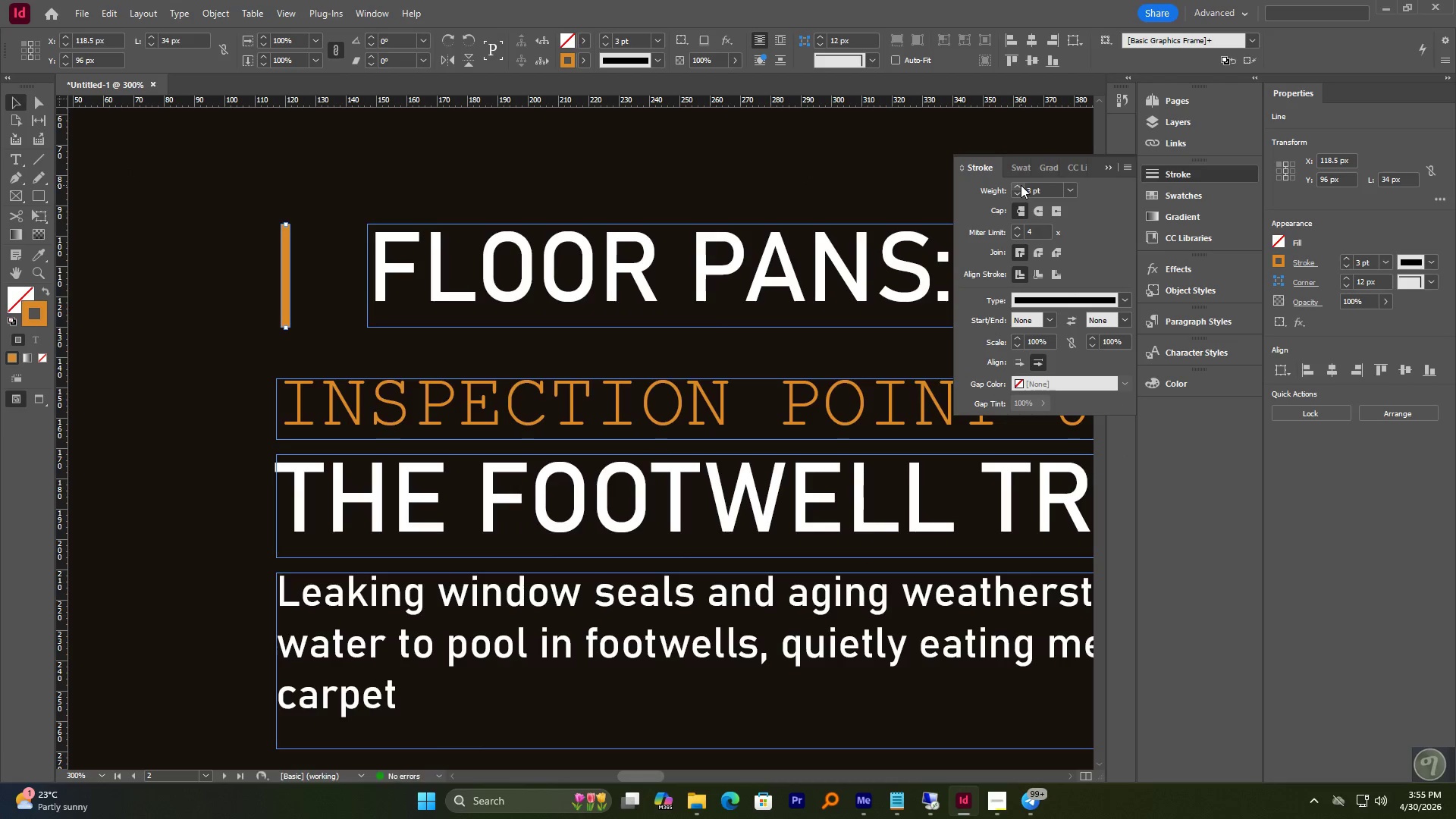 
left_click([1021, 184])
 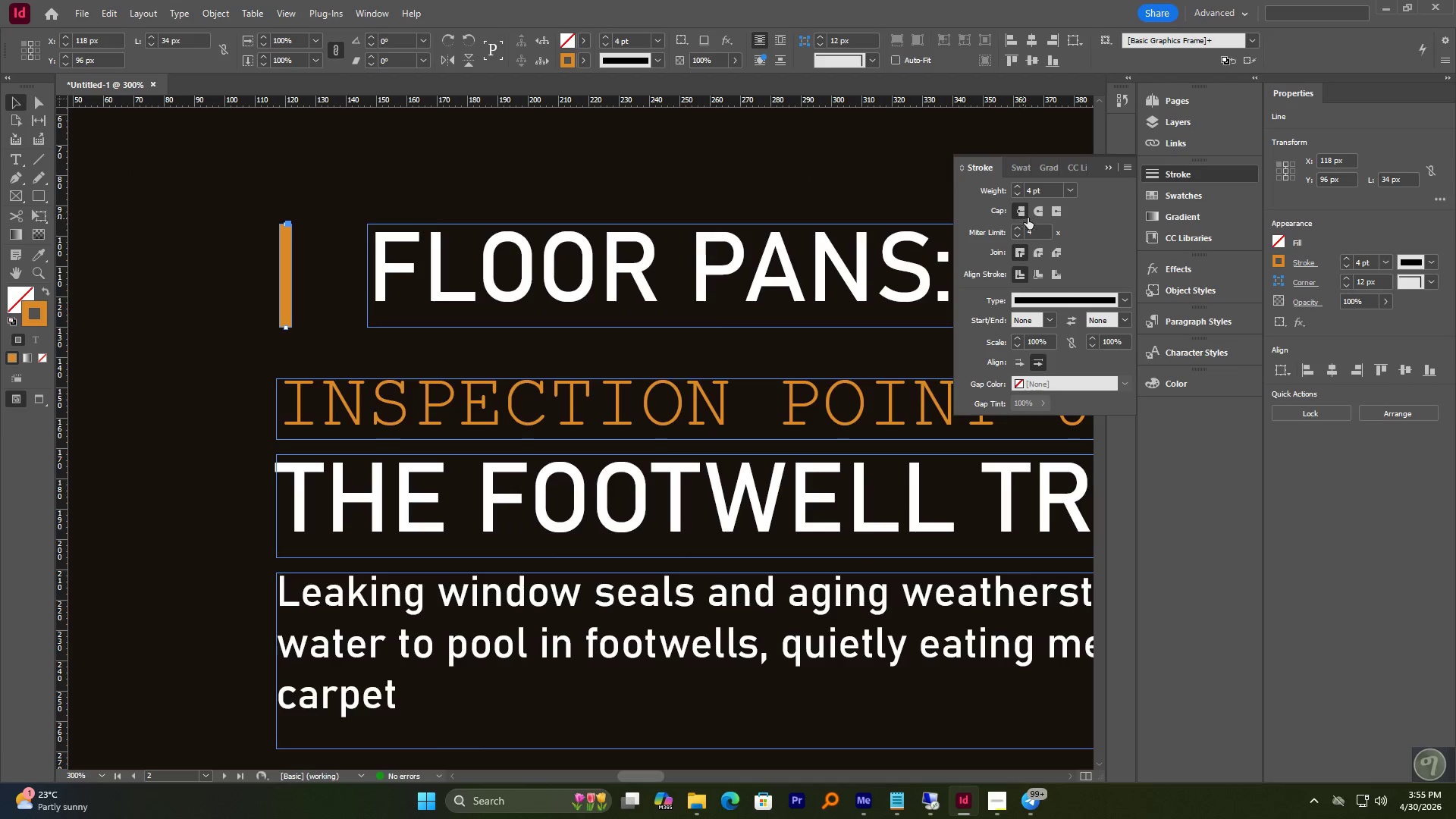 
left_click([1033, 215])
 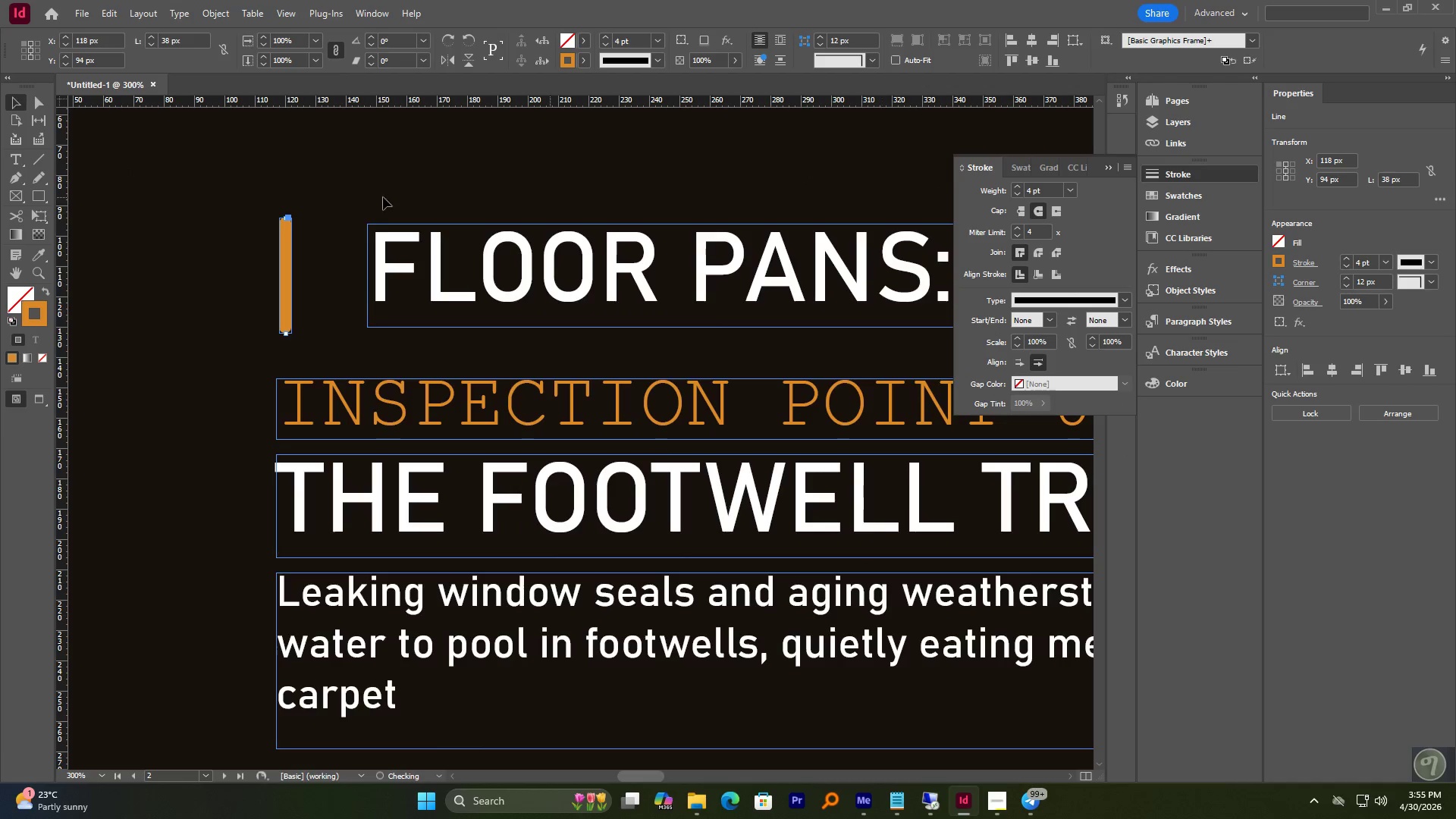 
hold_key(key=AltLeft, duration=1.7)
scroll: coordinate [302, 257], scroll_direction: up, amount: 2.0
 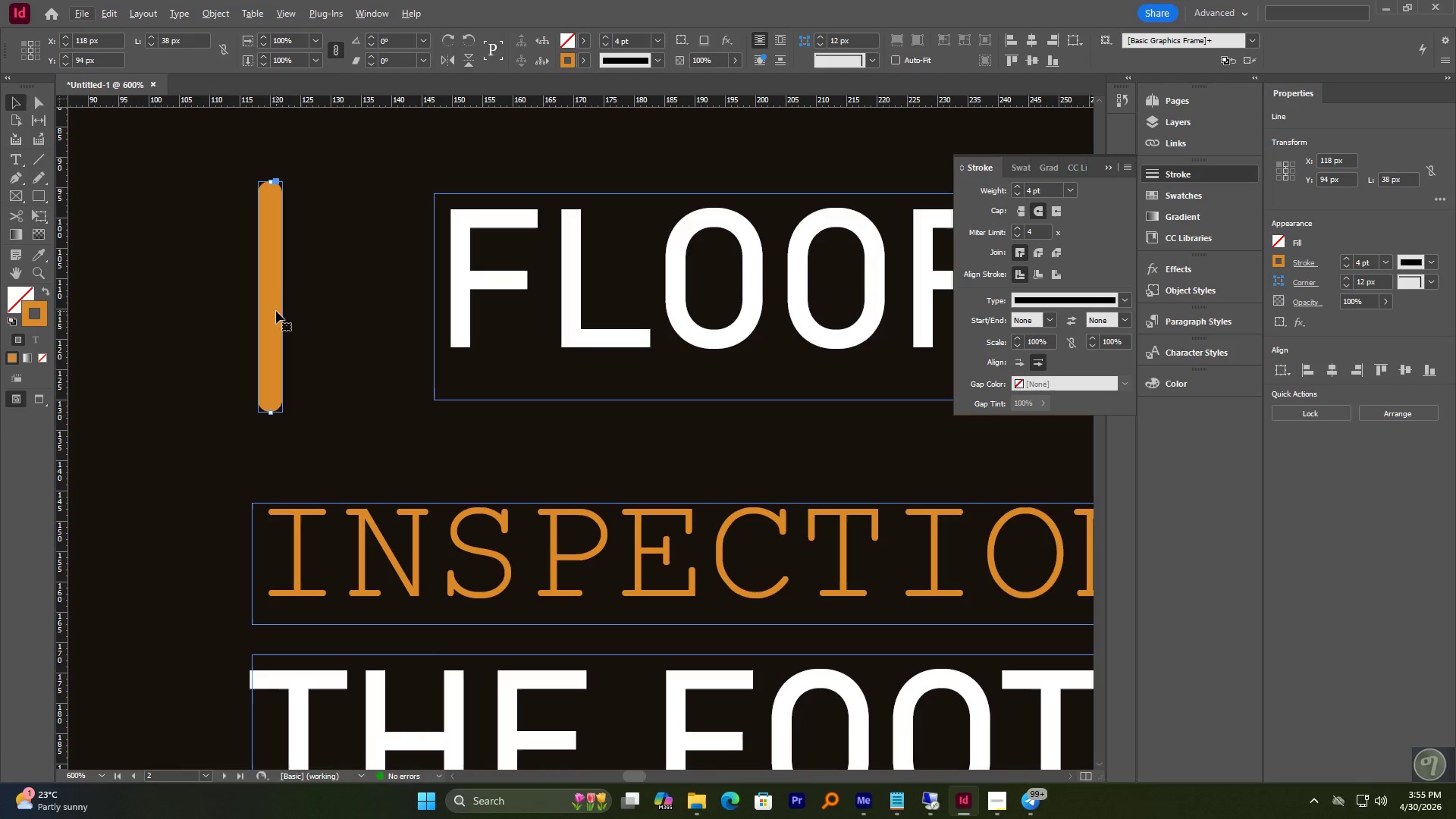 
left_click_drag(start_coordinate=[275, 315], to_coordinate=[283, 315])
 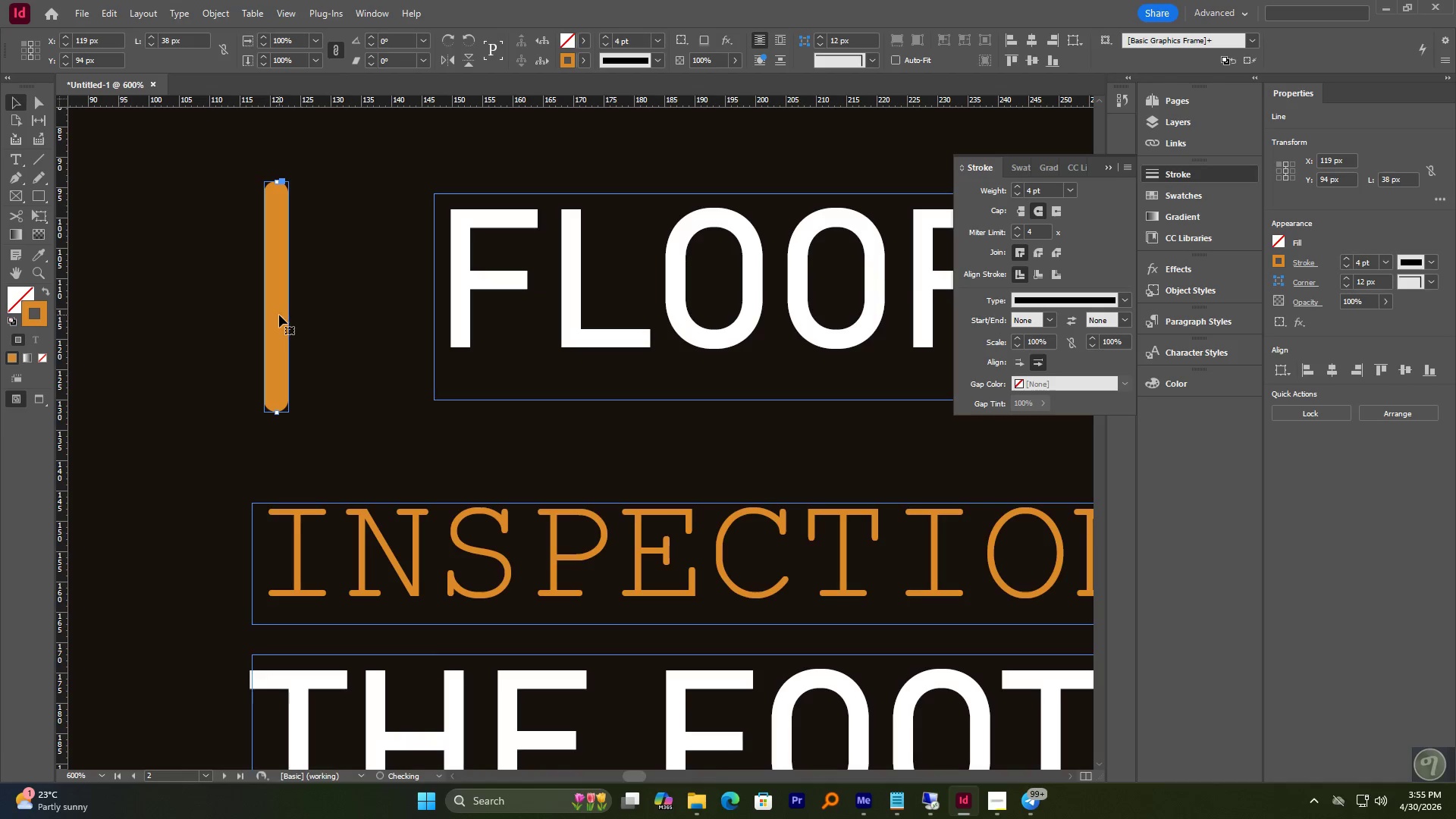 
hold_key(key=ShiftLeft, duration=1.91)
 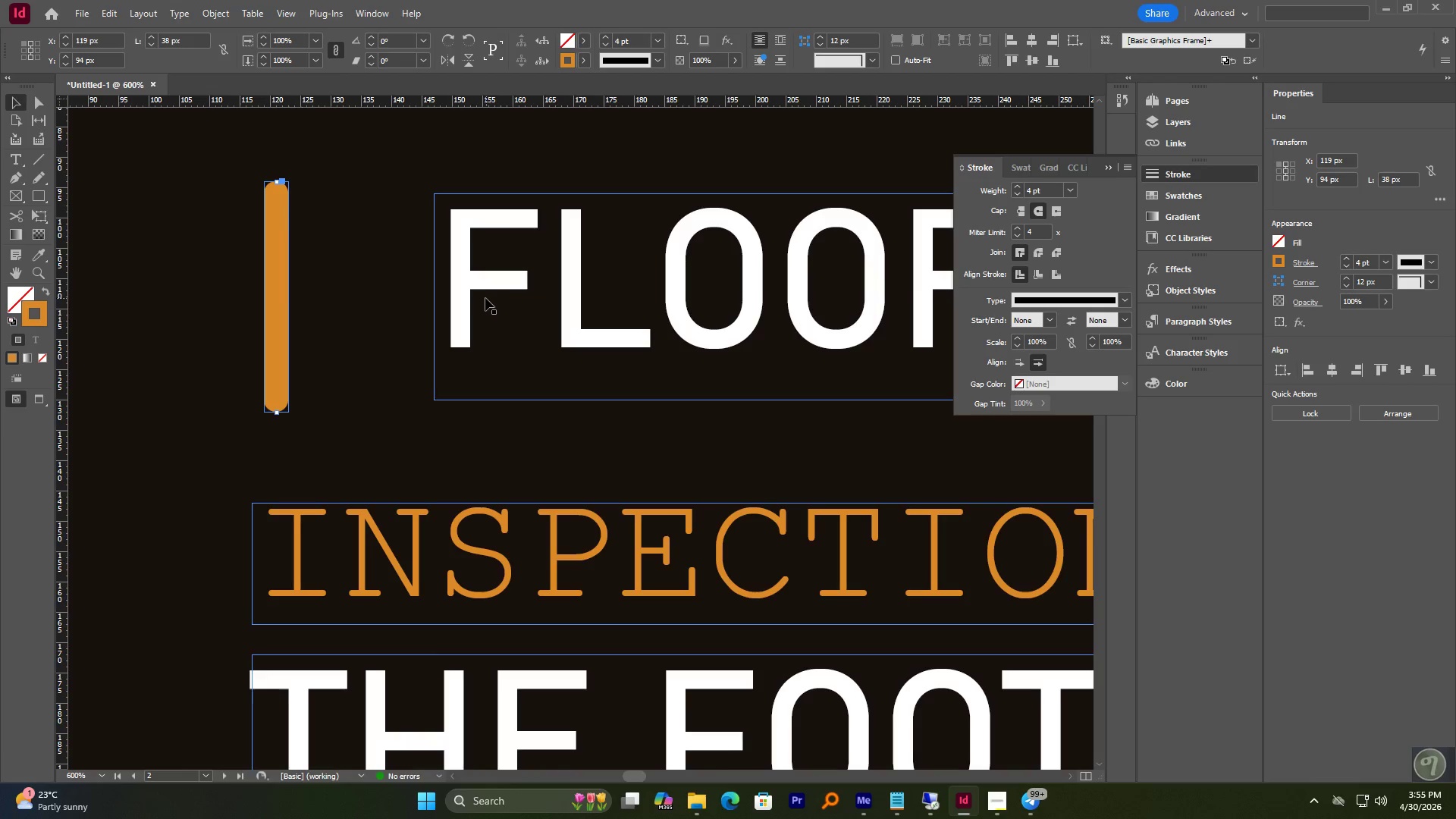 
left_click_drag(start_coordinate=[475, 296], to_coordinate=[406, 299])
 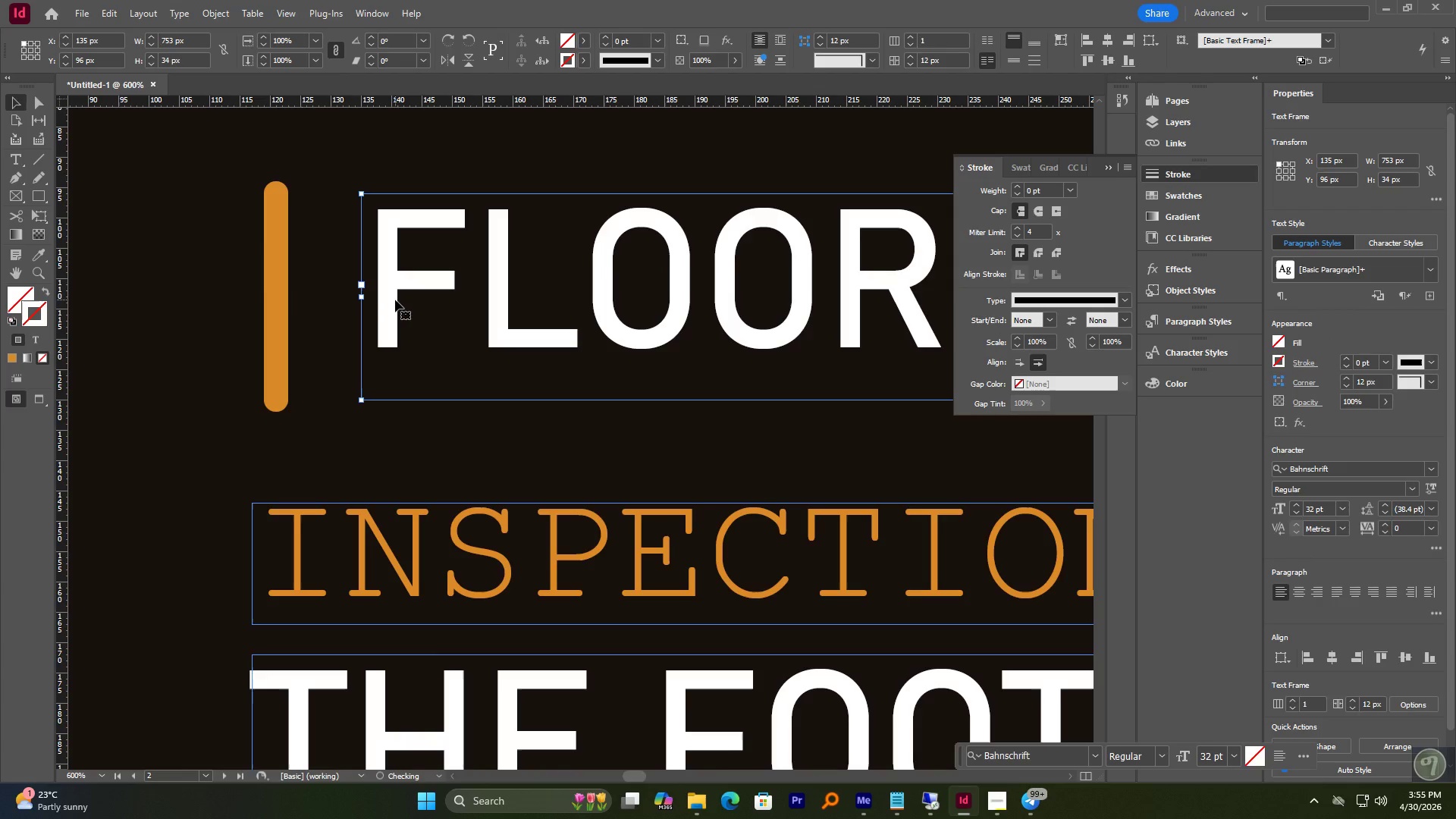 
hold_key(key=ShiftLeft, duration=1.05)
 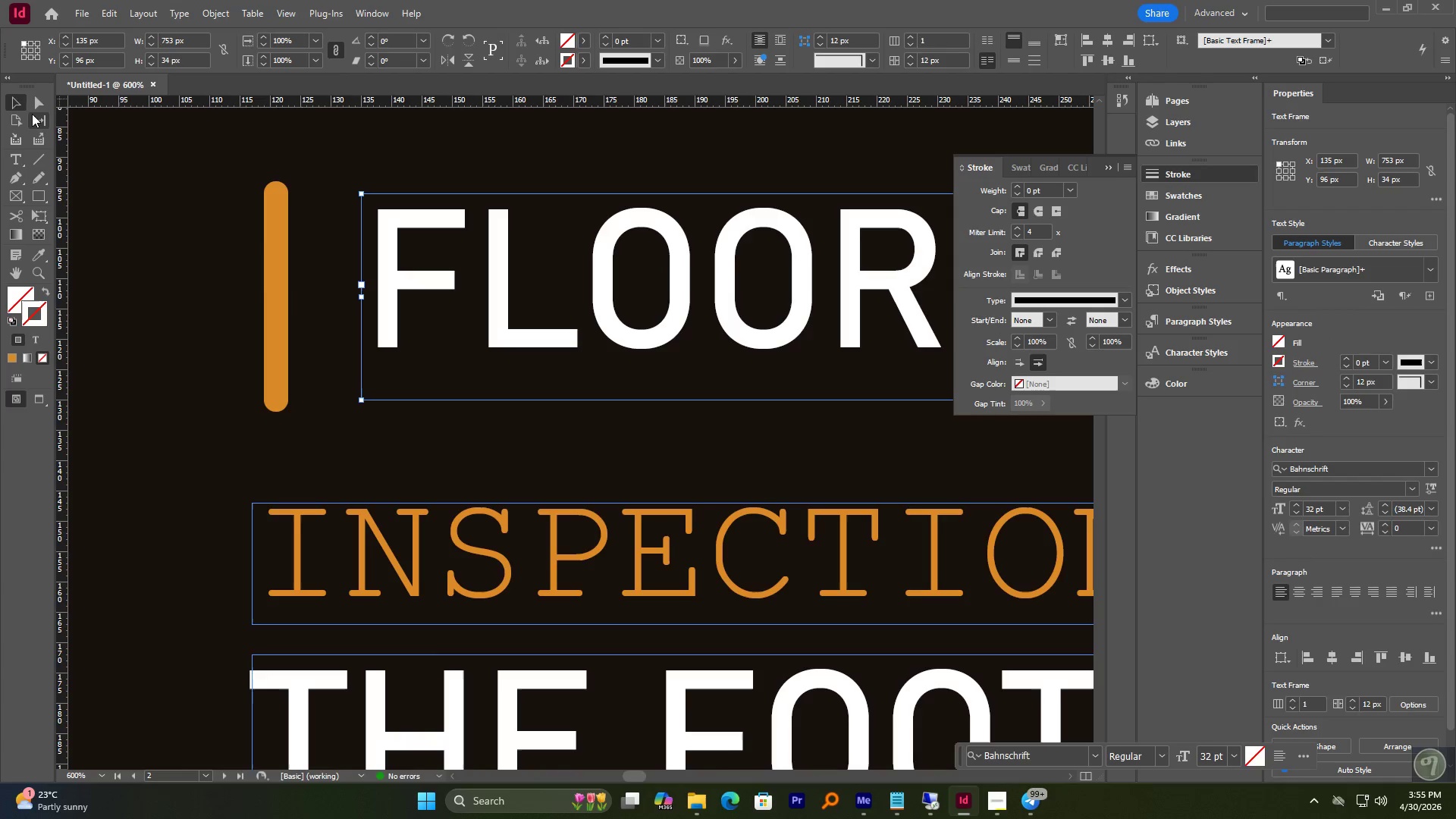 
left_click([215, 243])
 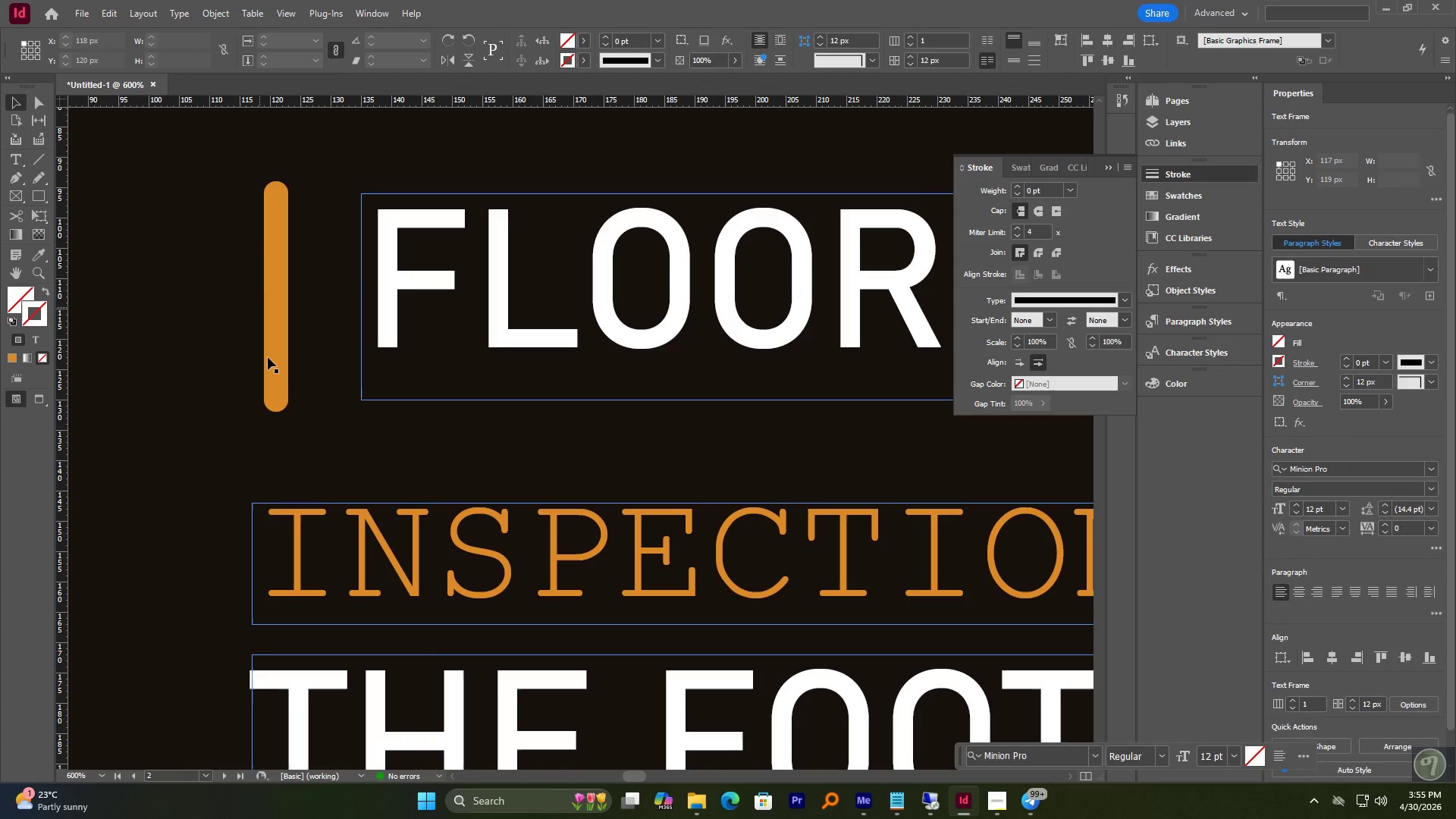 
hold_key(key=AltLeft, duration=3.03)
scroll: coordinate [431, 391], scroll_direction: down, amount: 6.0
 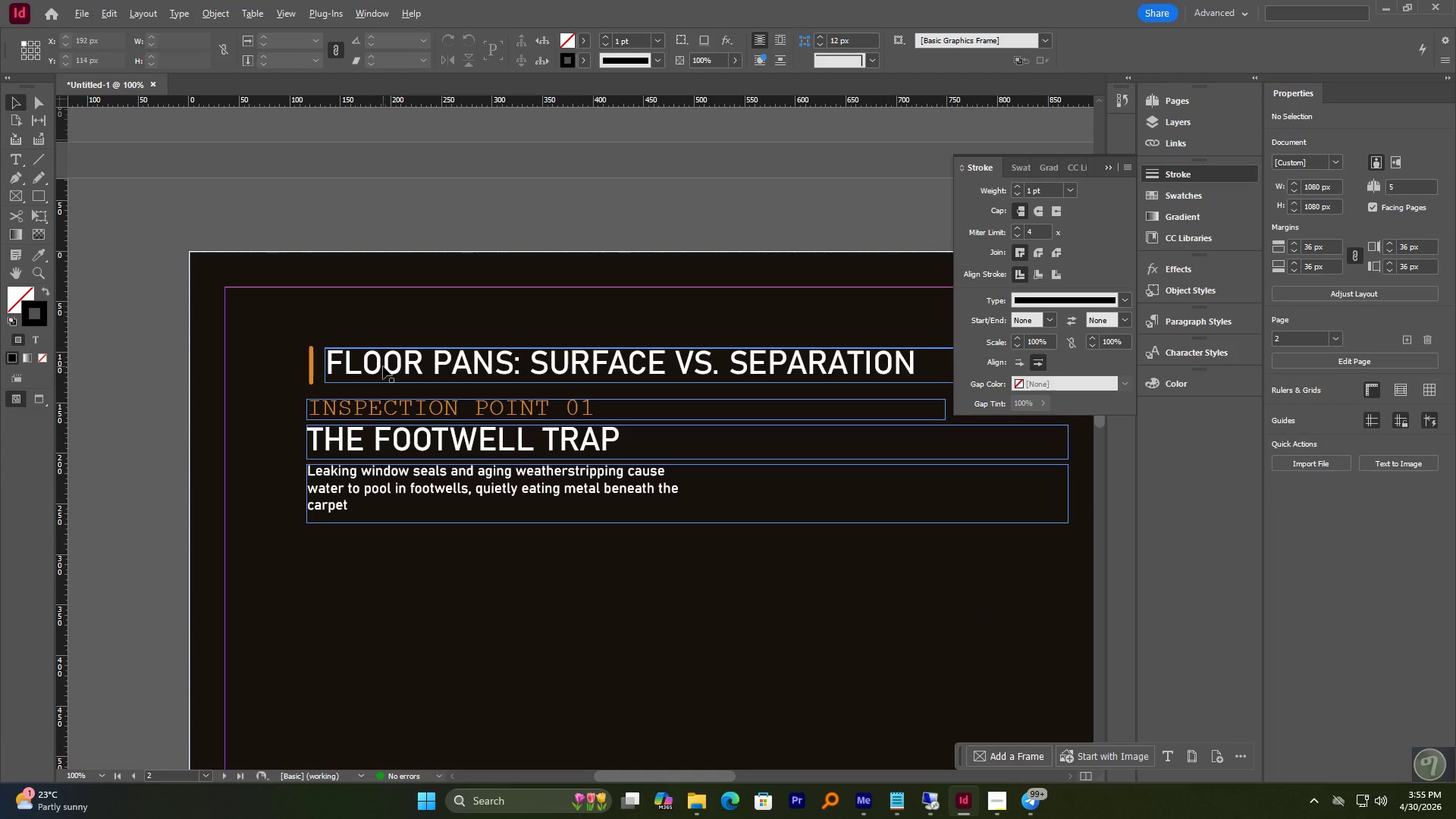 
scroll: coordinate [356, 359], scroll_direction: up, amount: 4.0
 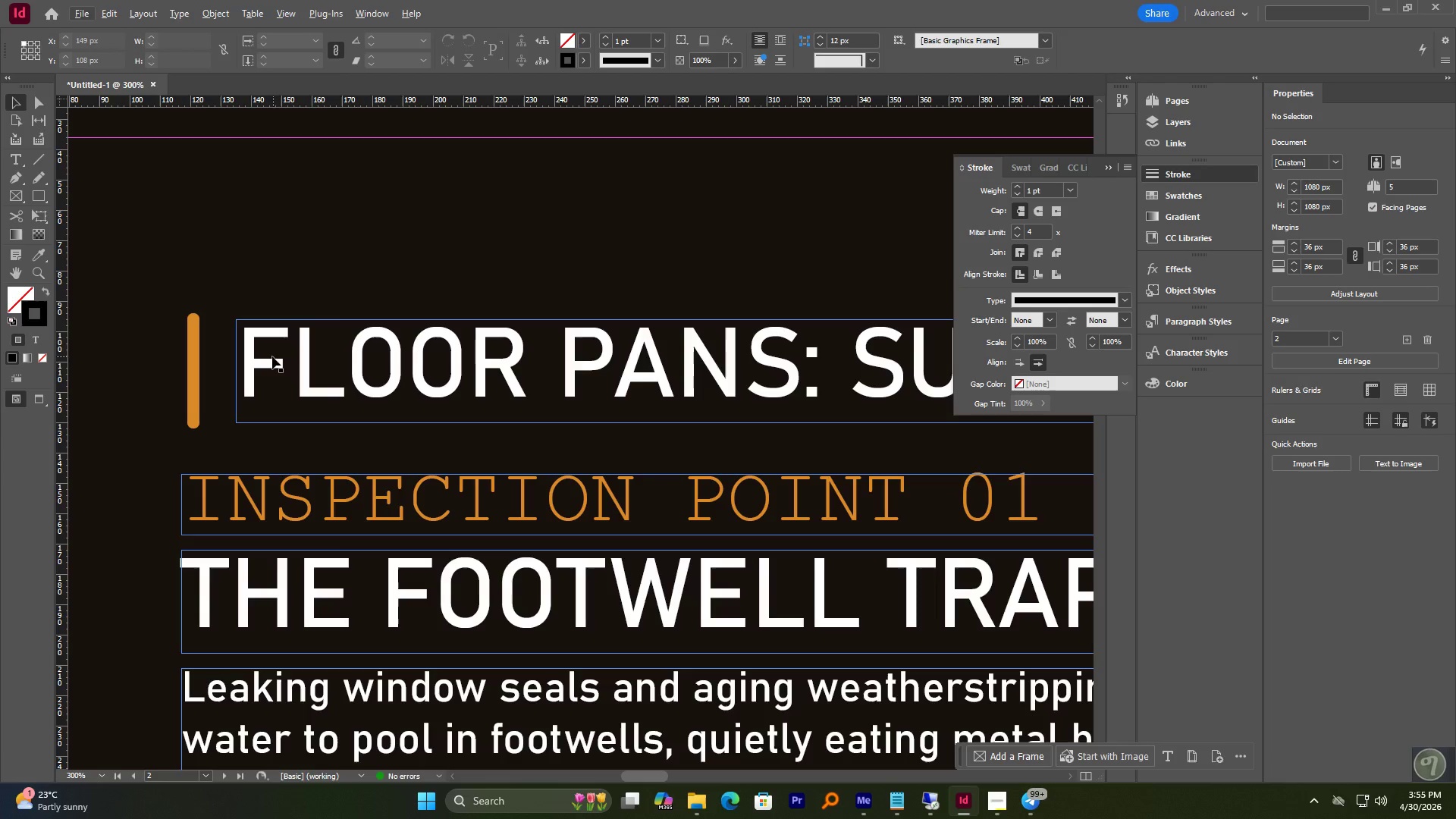 
left_click_drag(start_coordinate=[271, 362], to_coordinate=[271, 370])
 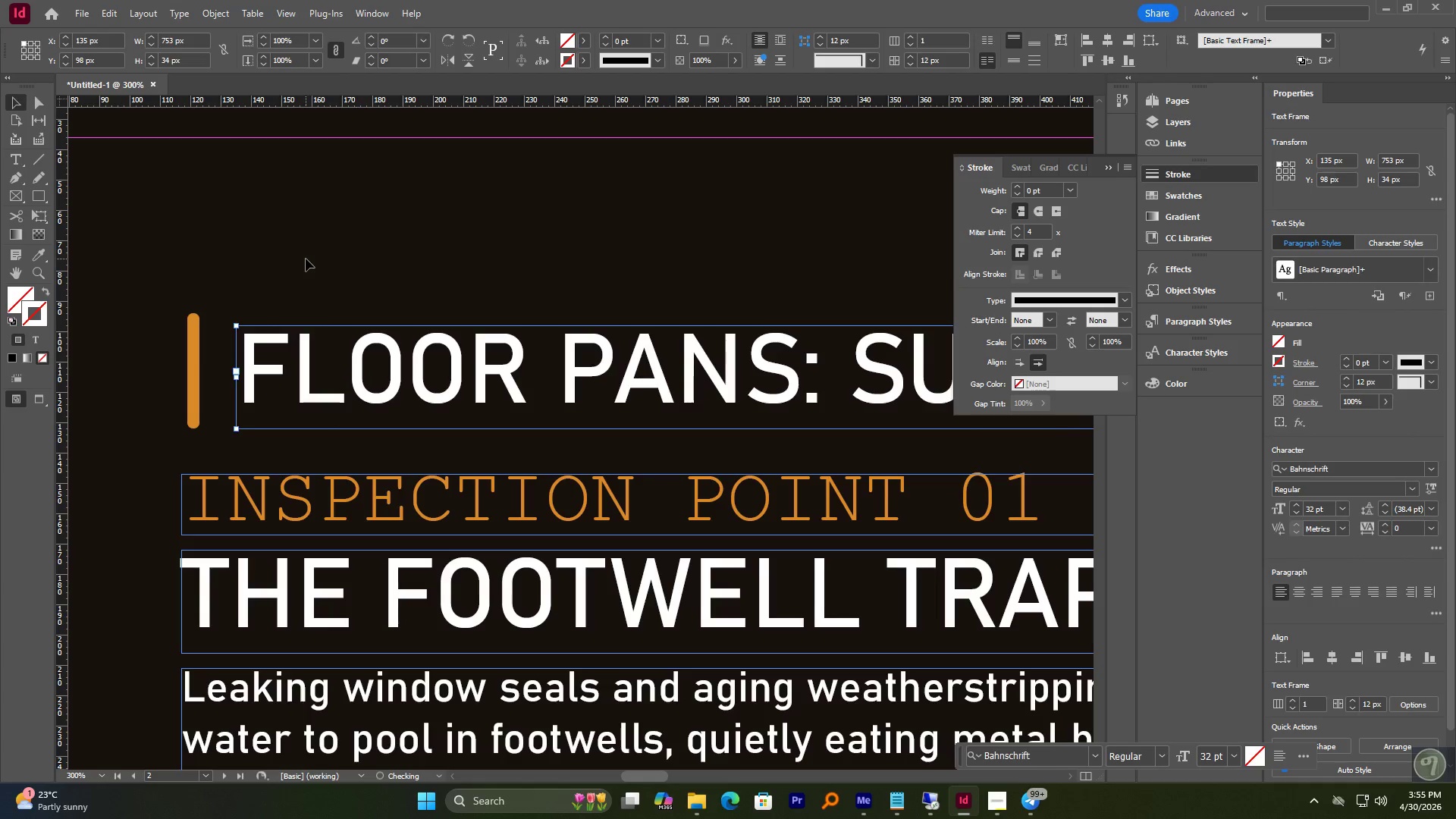 
hold_key(key=ShiftLeft, duration=0.77)
 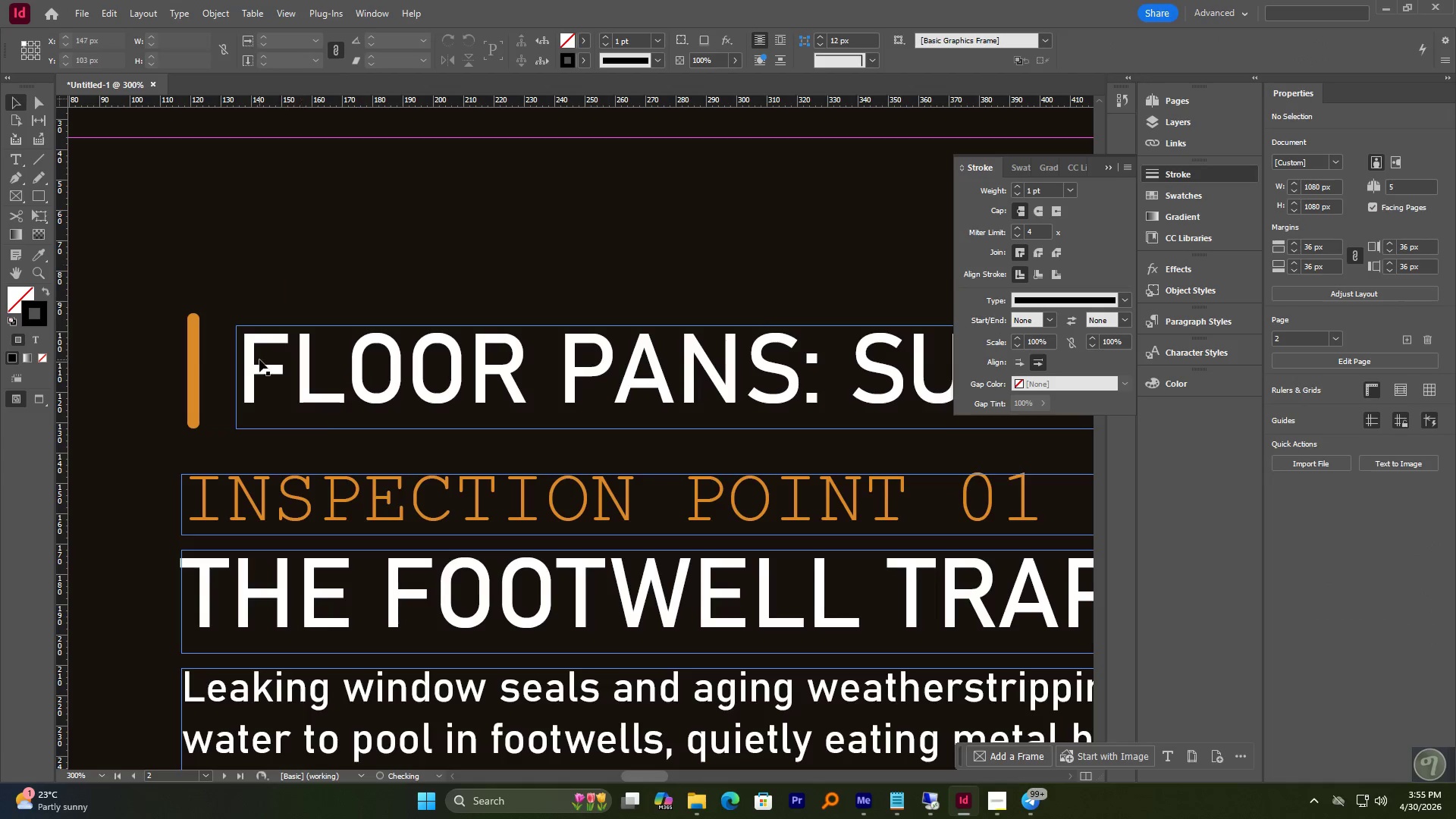 
left_click([306, 259])
 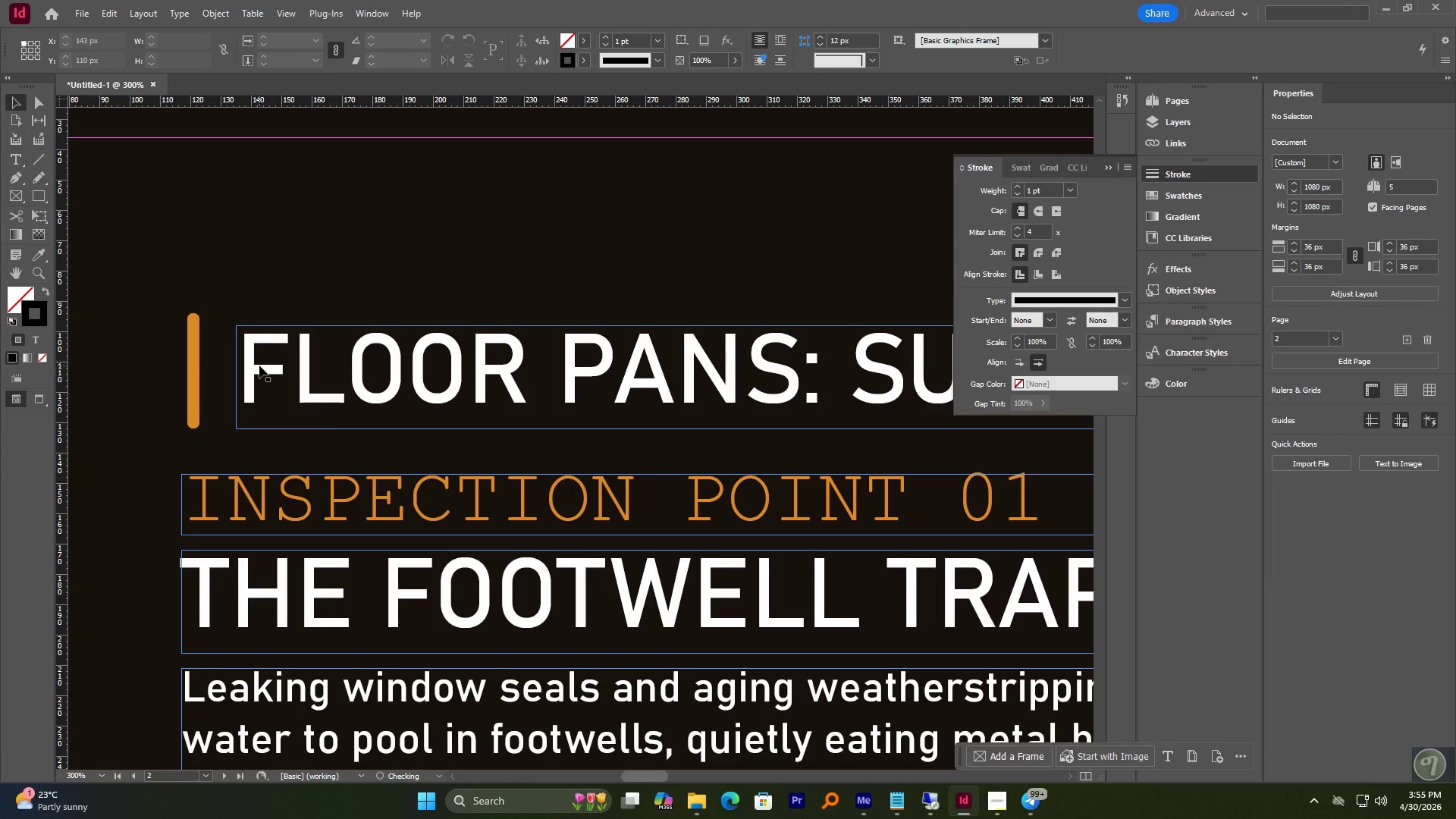 
left_click([259, 366])
 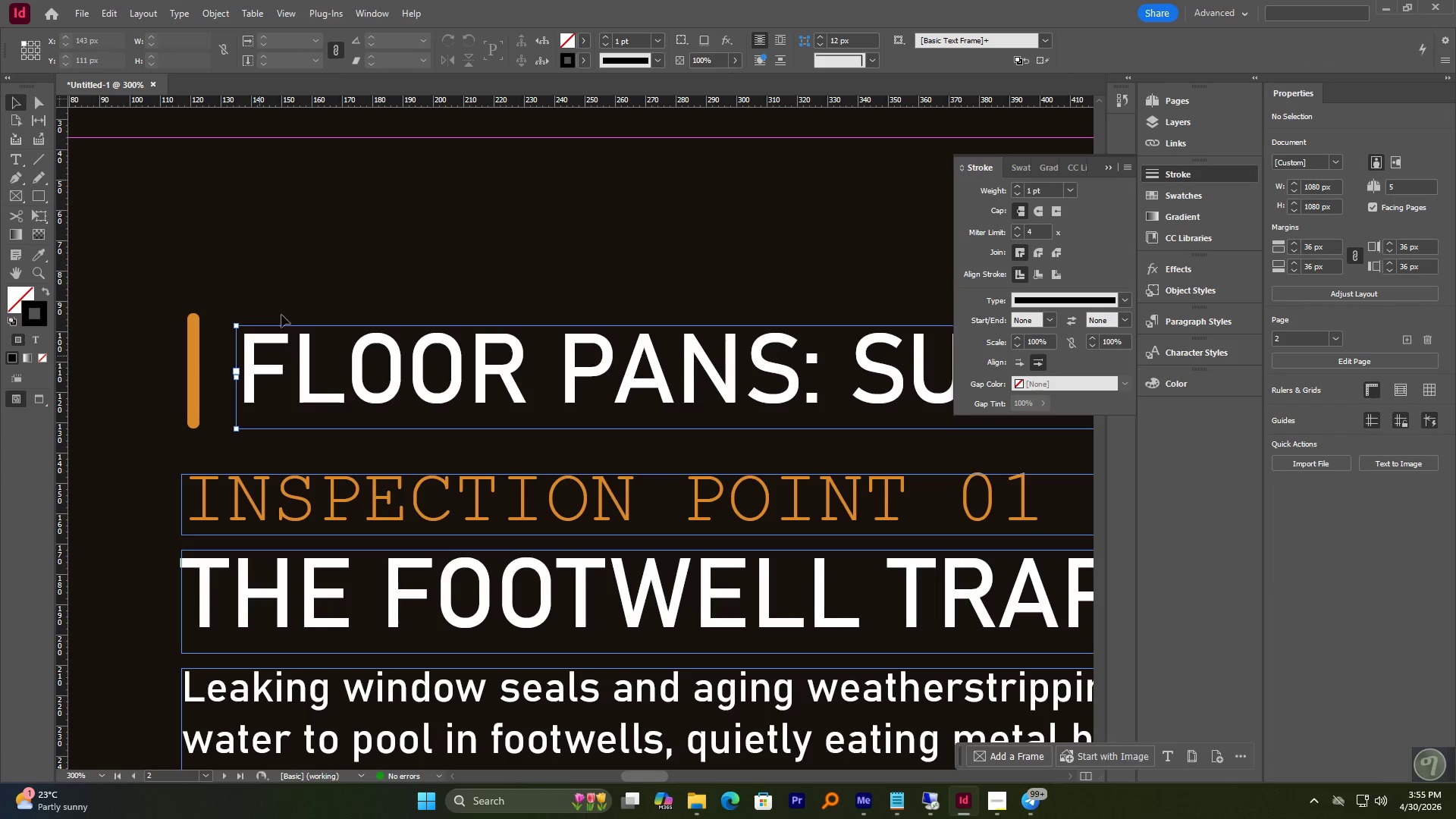 
left_click([312, 273])
 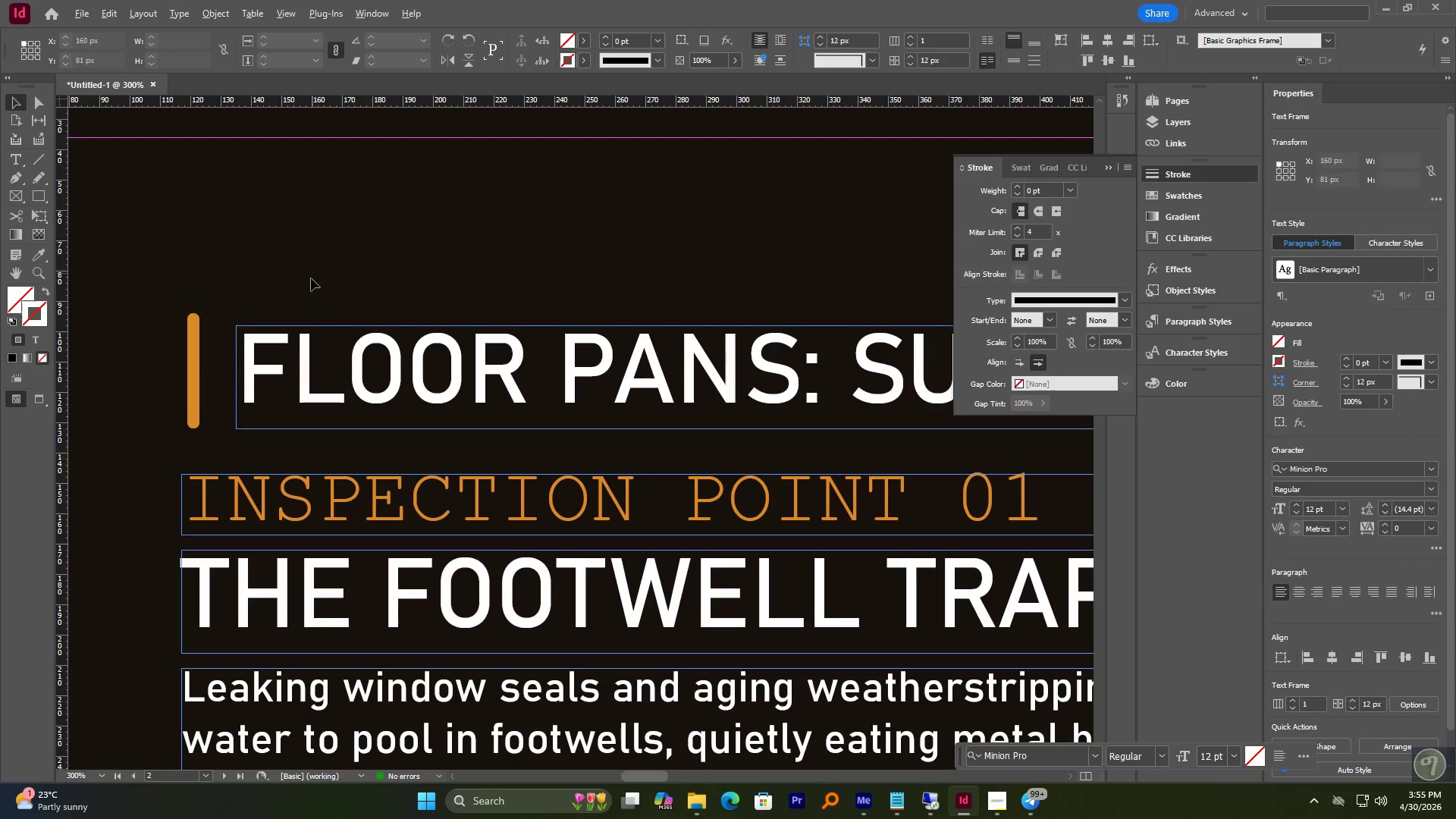 
hold_key(key=AltLeft, duration=2.08)
scroll: coordinate [514, 362], scroll_direction: down, amount: 8.0
 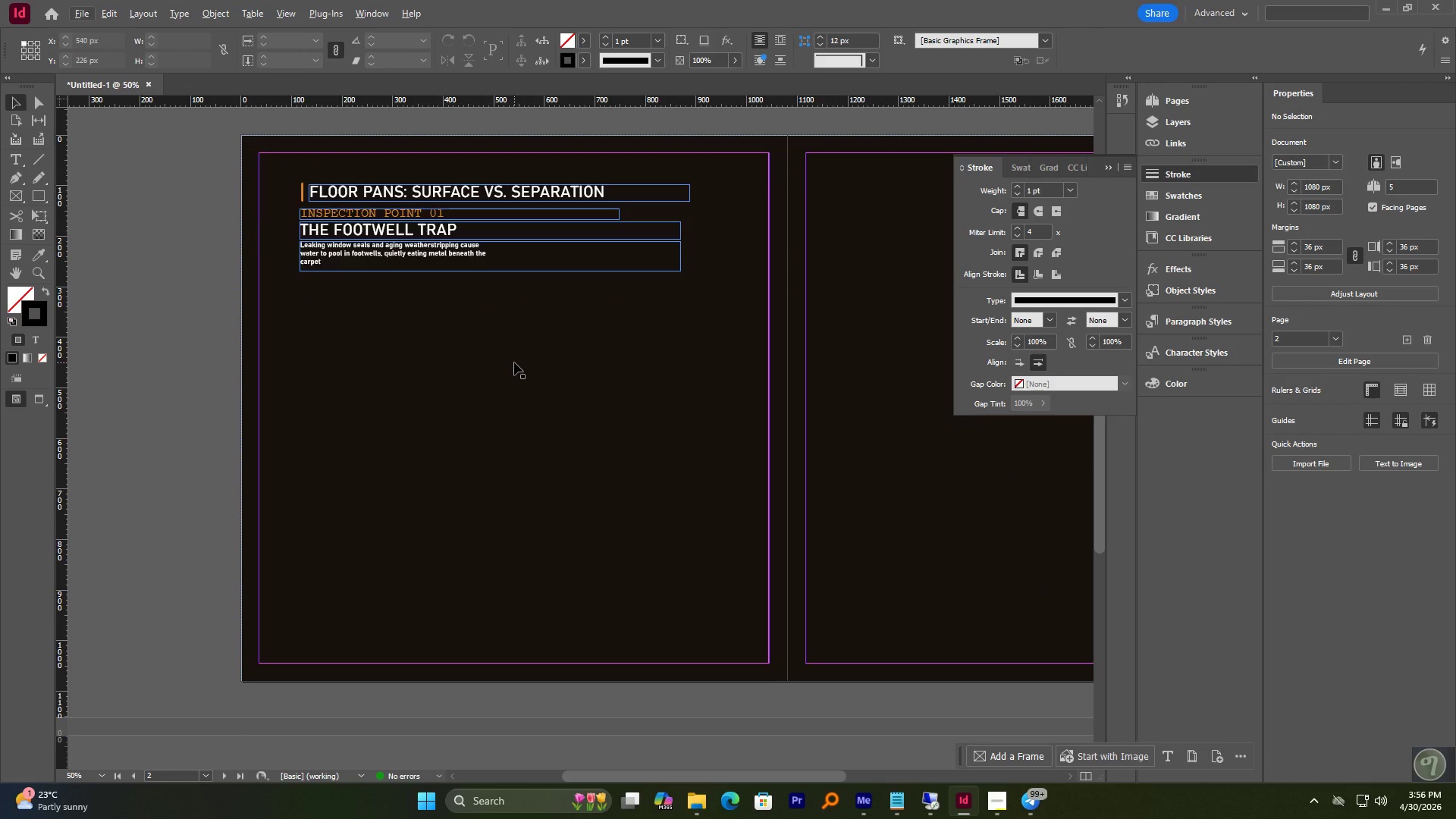 
scroll: coordinate [514, 362], scroll_direction: up, amount: 1.0
 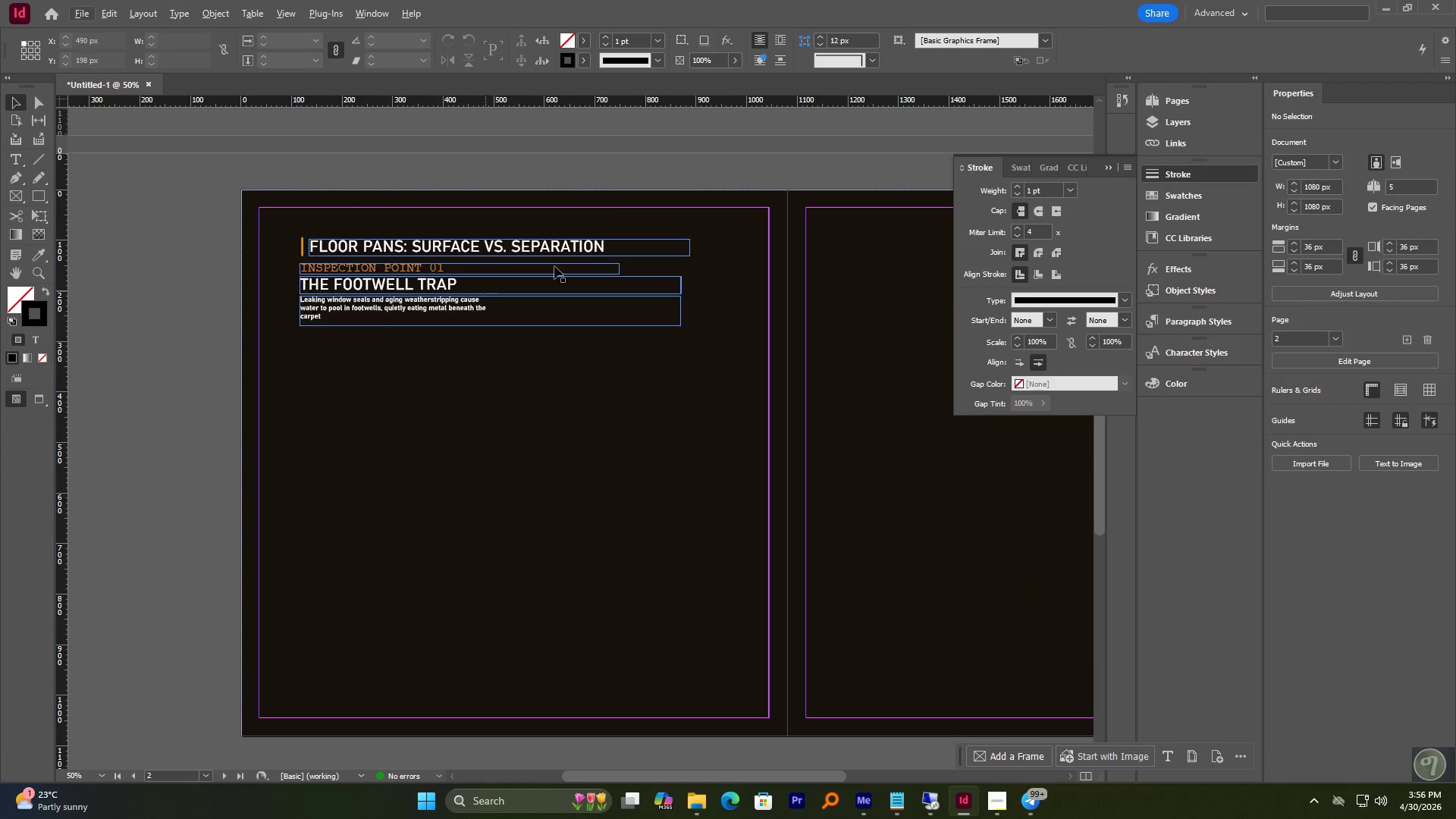 
left_click([632, 253])
 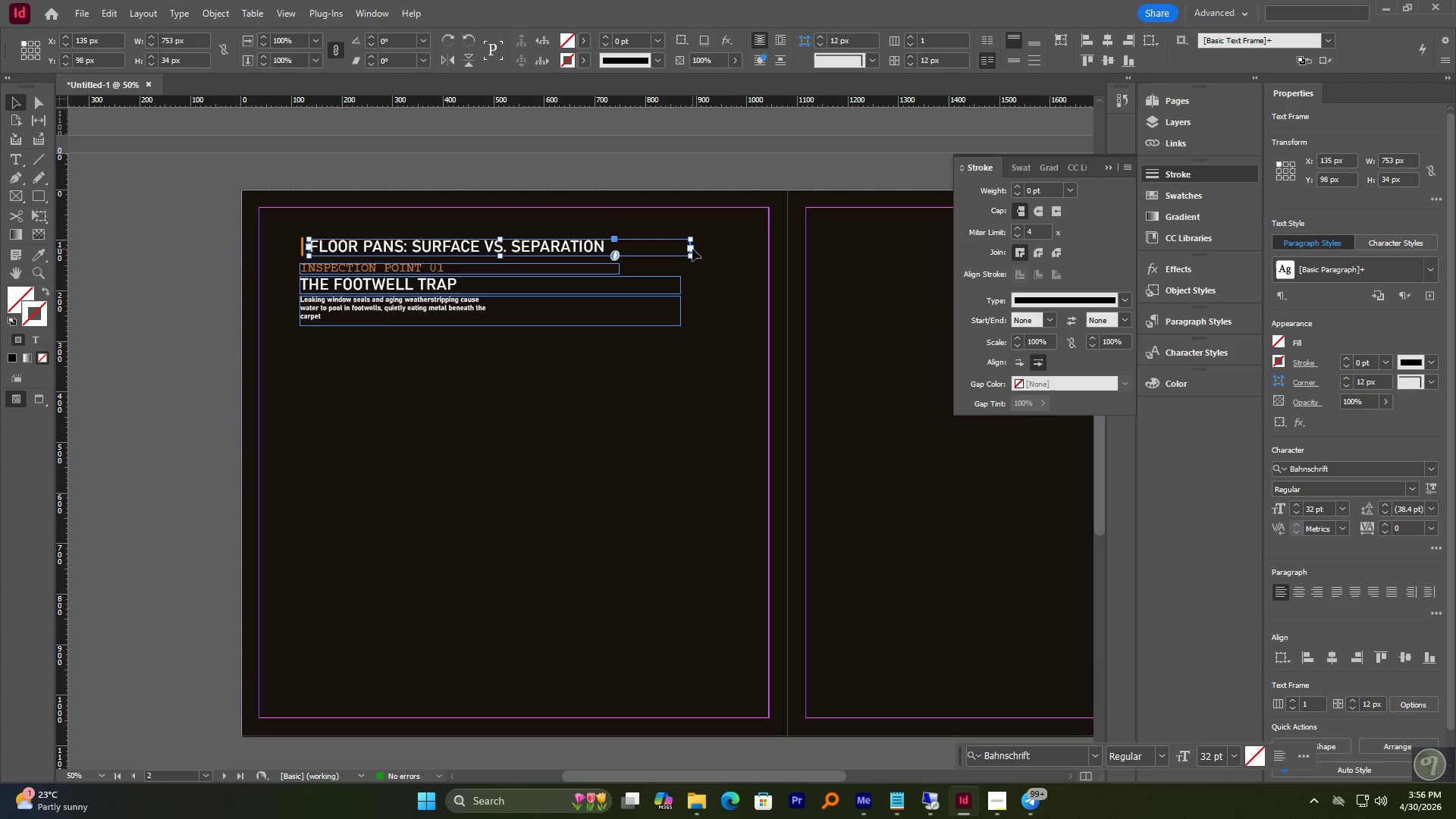 
hold_key(key=AltLeft, duration=0.73)
scroll: coordinate [694, 246], scroll_direction: up, amount: 2.0
 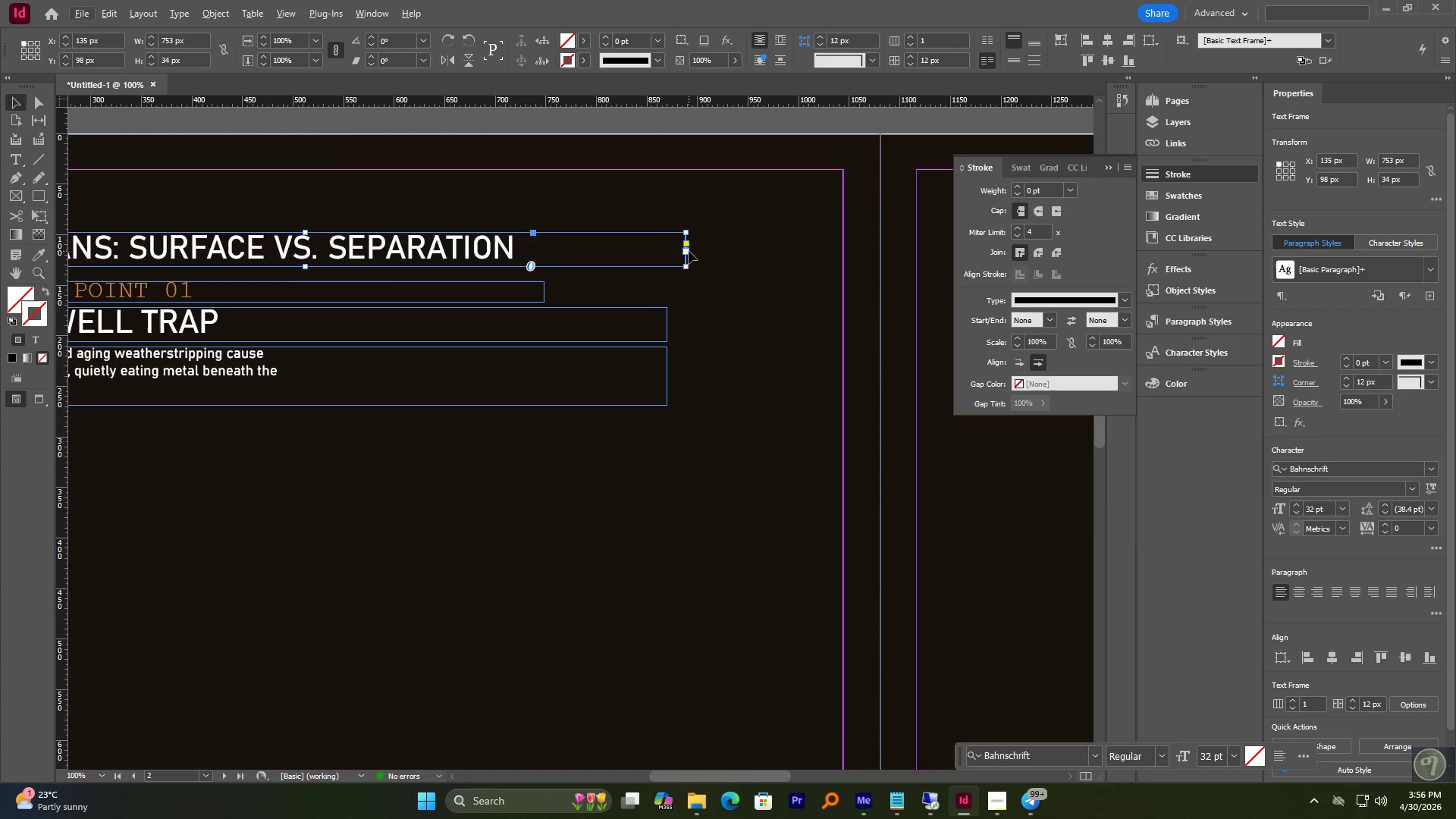 
left_click([684, 253])
 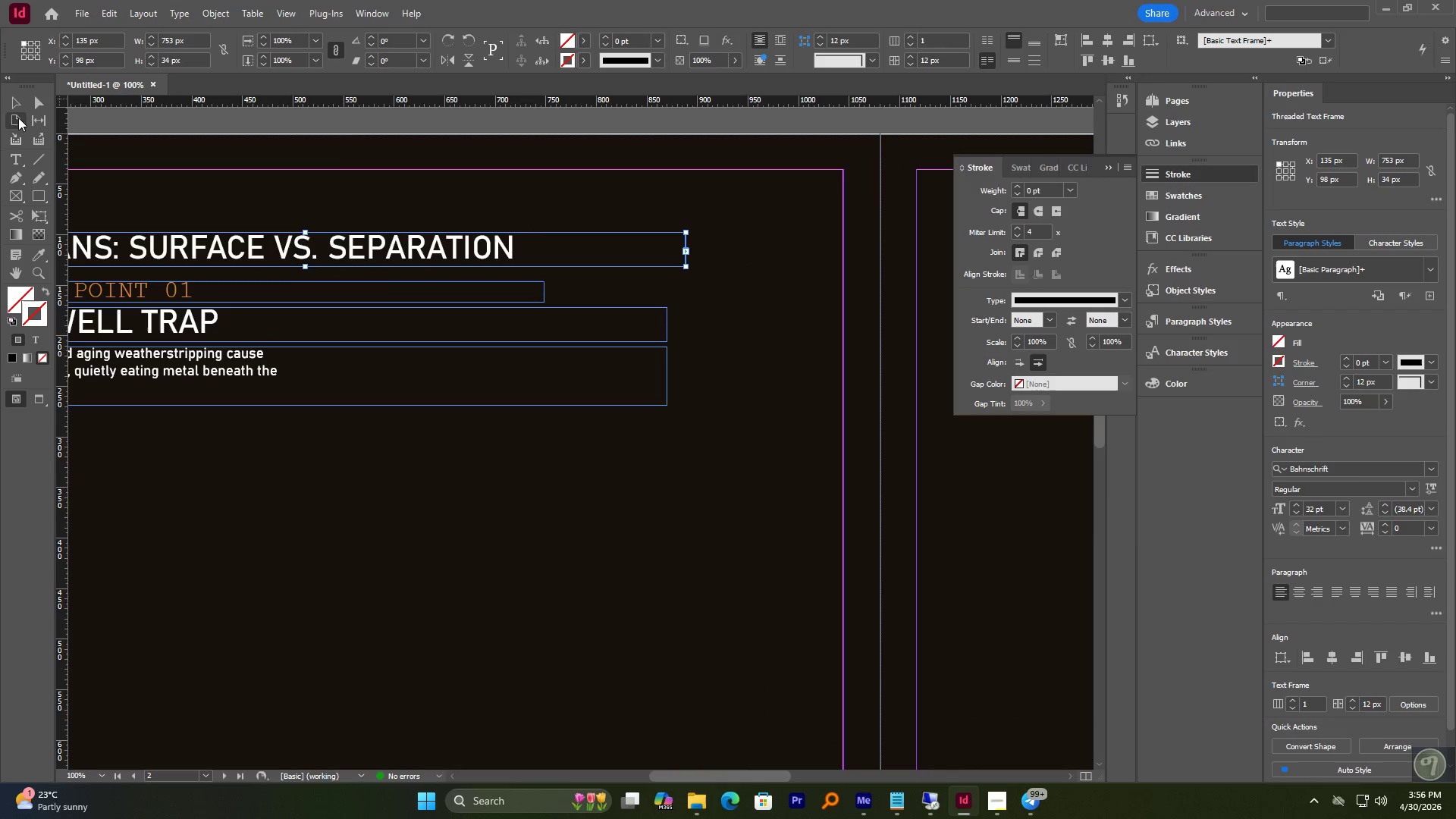 
left_click([8, 103])
 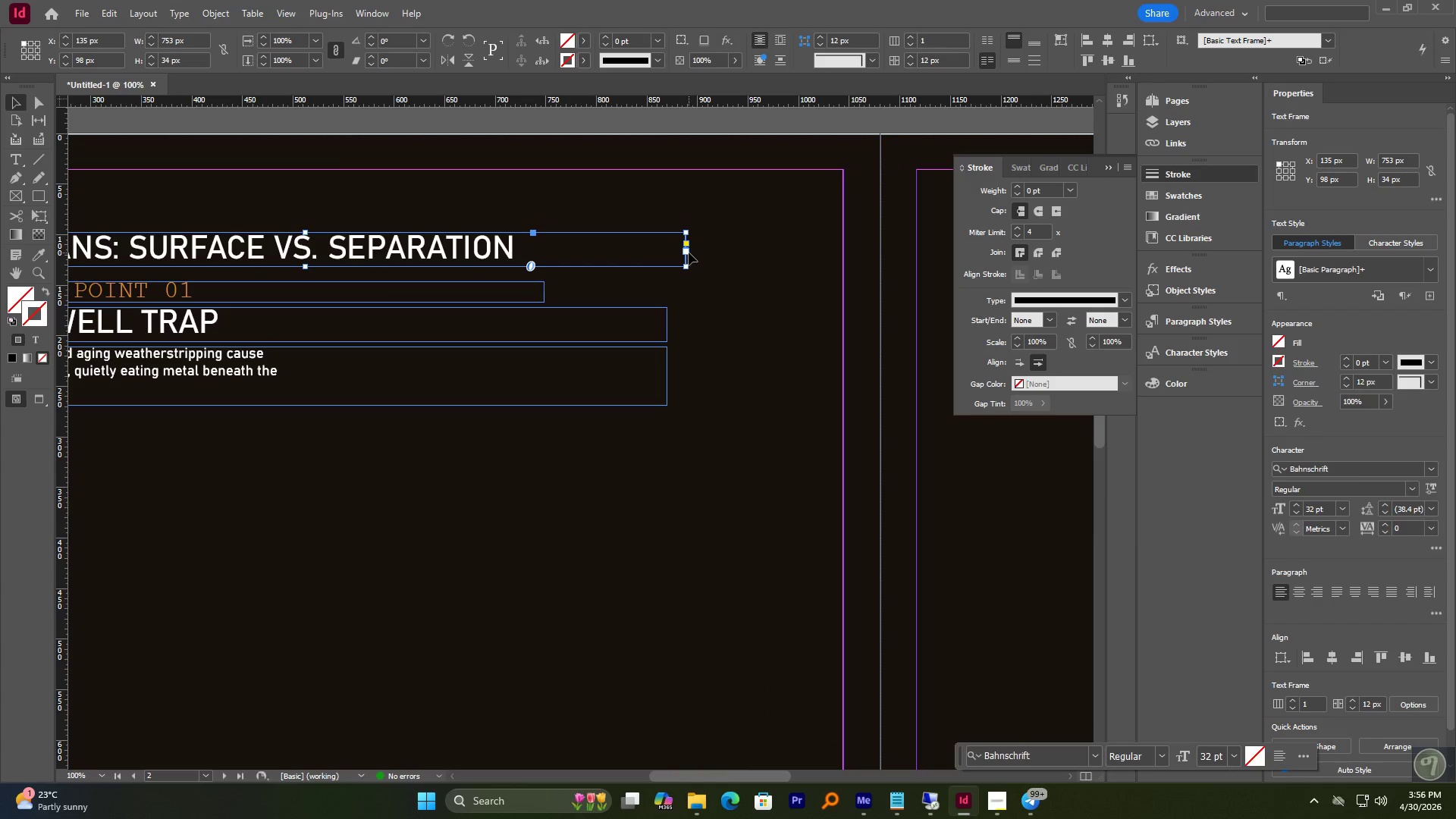 
left_click_drag(start_coordinate=[684, 253], to_coordinate=[543, 255])
 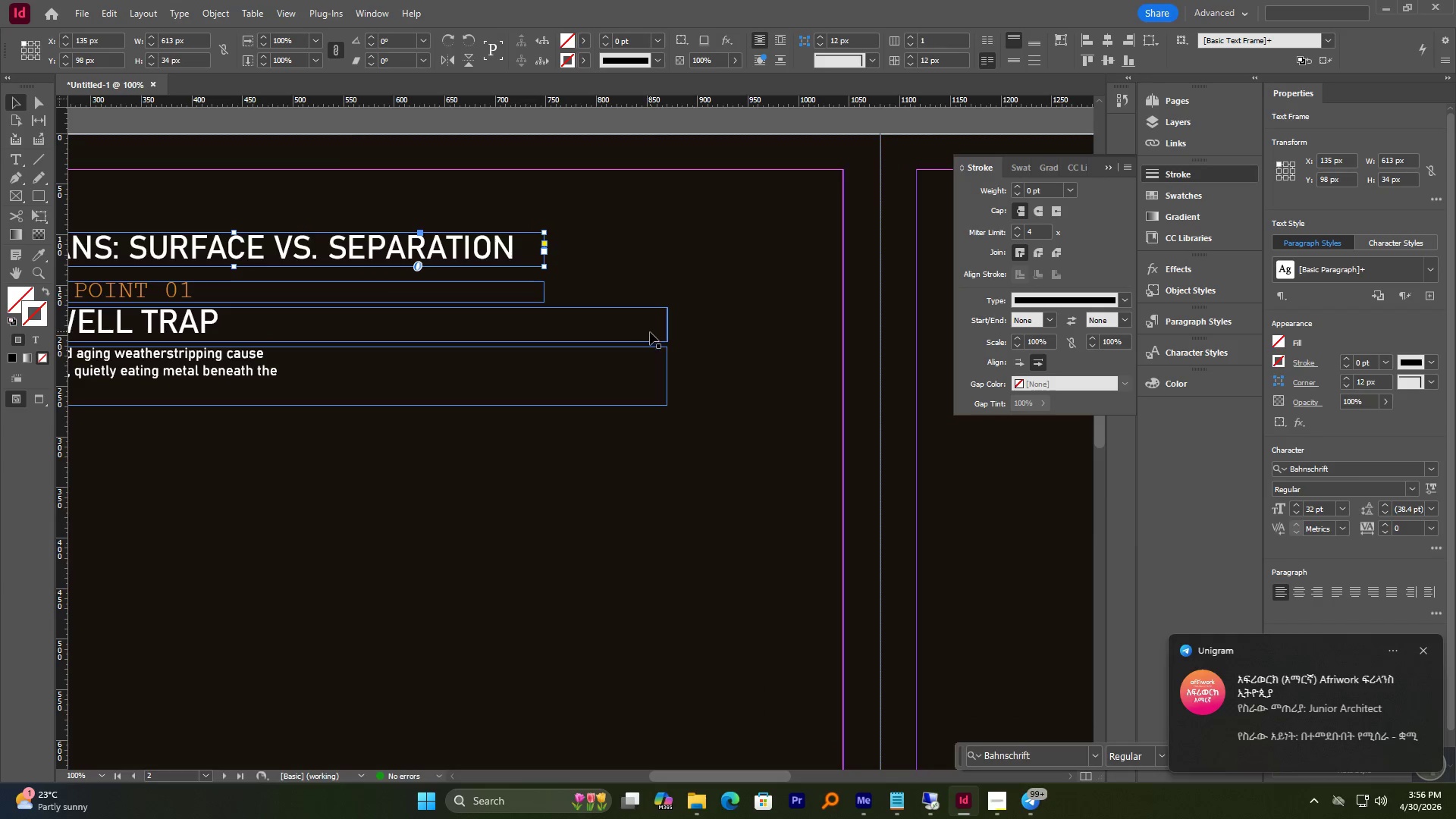 
left_click([651, 338])
 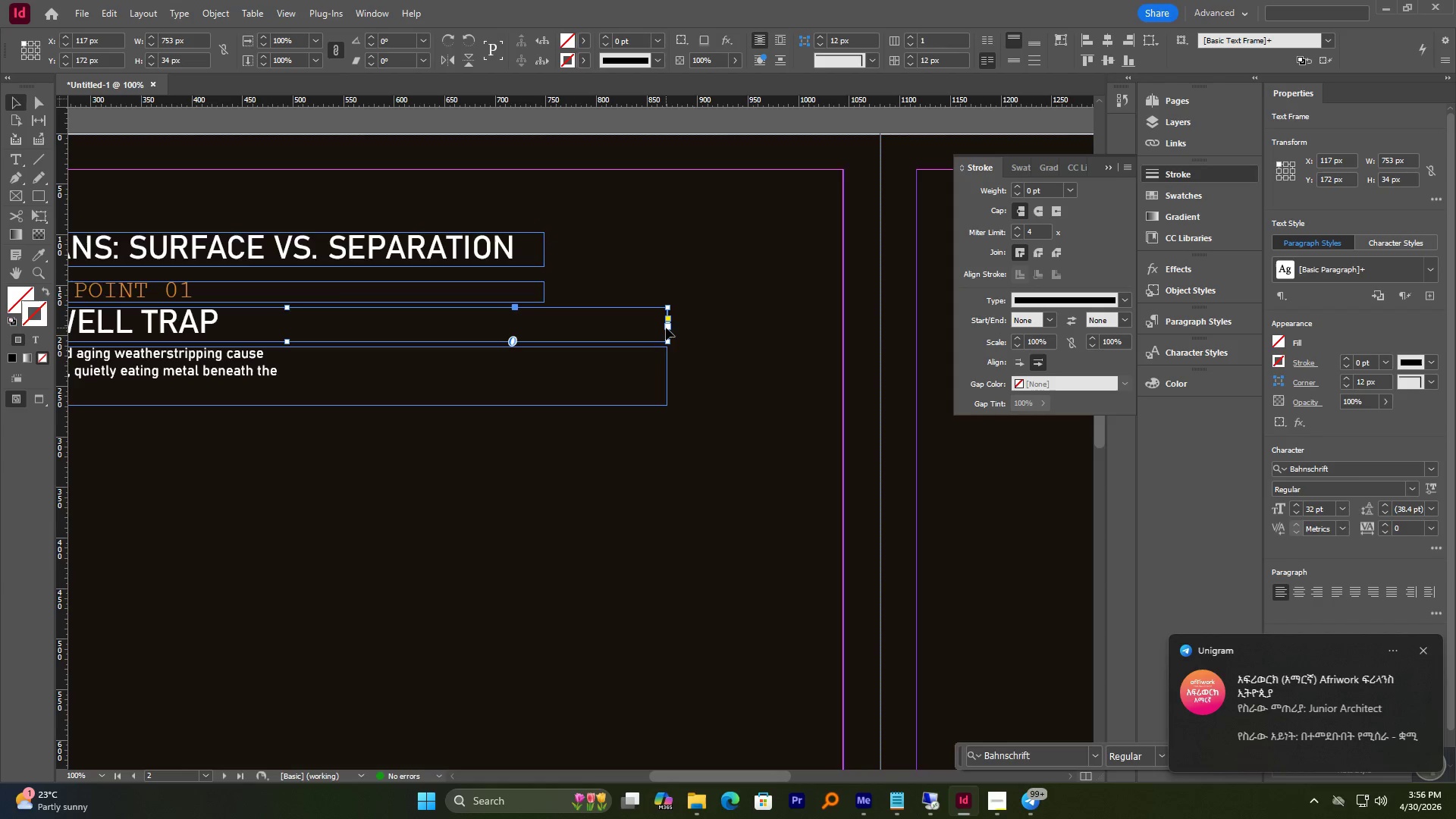 
left_click_drag(start_coordinate=[667, 328], to_coordinate=[545, 310])
 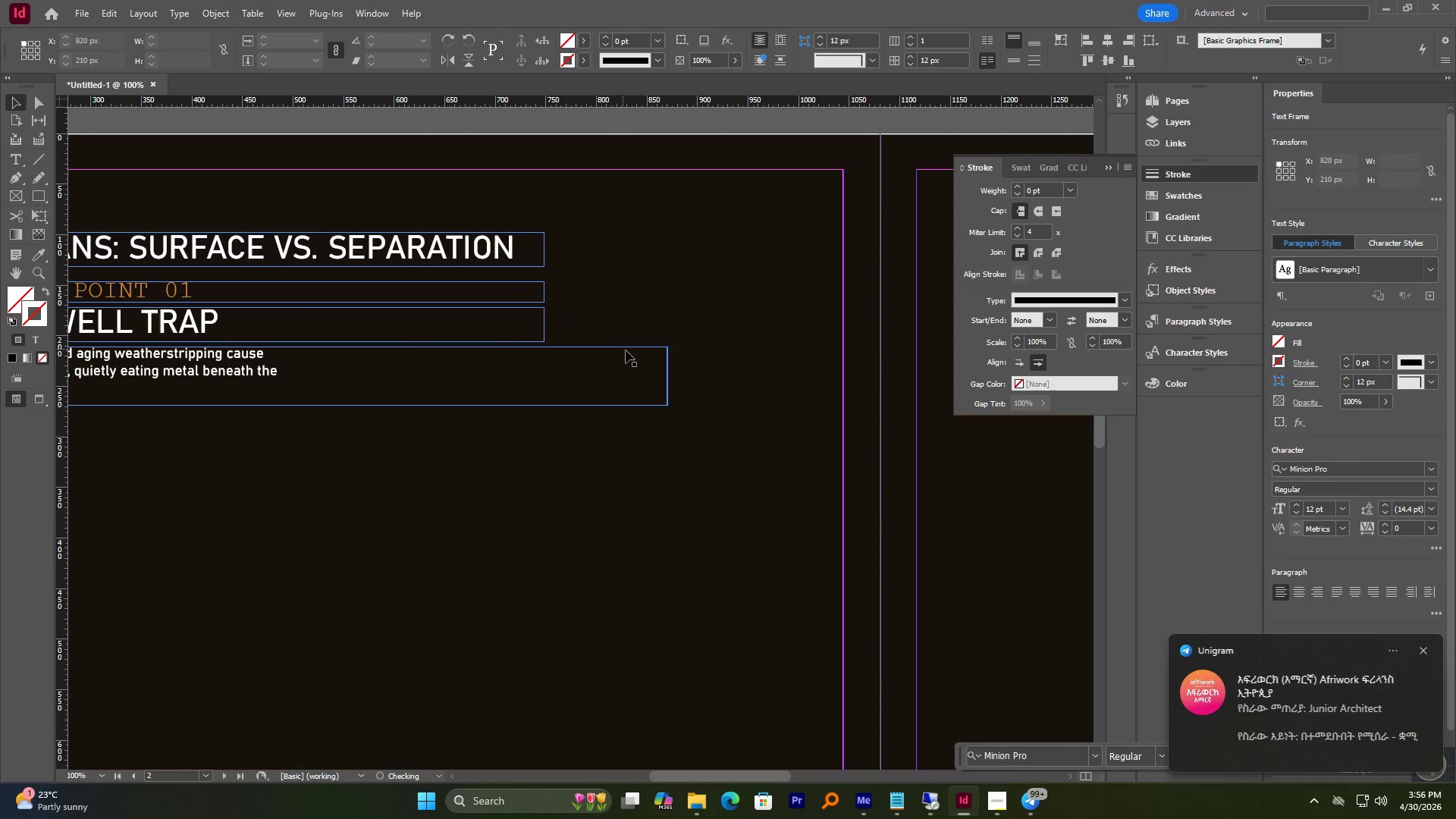 
double_click([626, 350])
 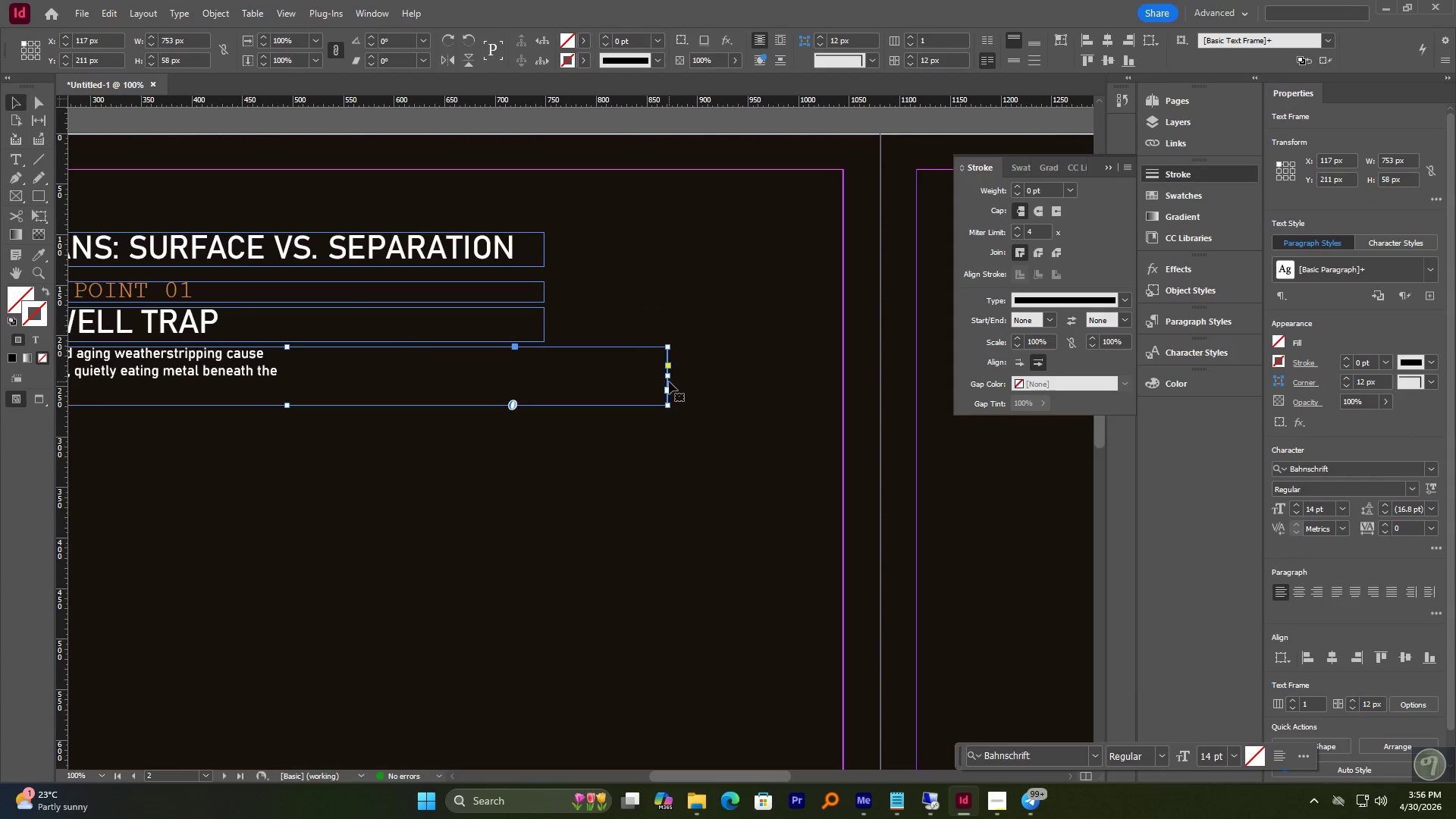 
left_click_drag(start_coordinate=[667, 374], to_coordinate=[544, 361])
 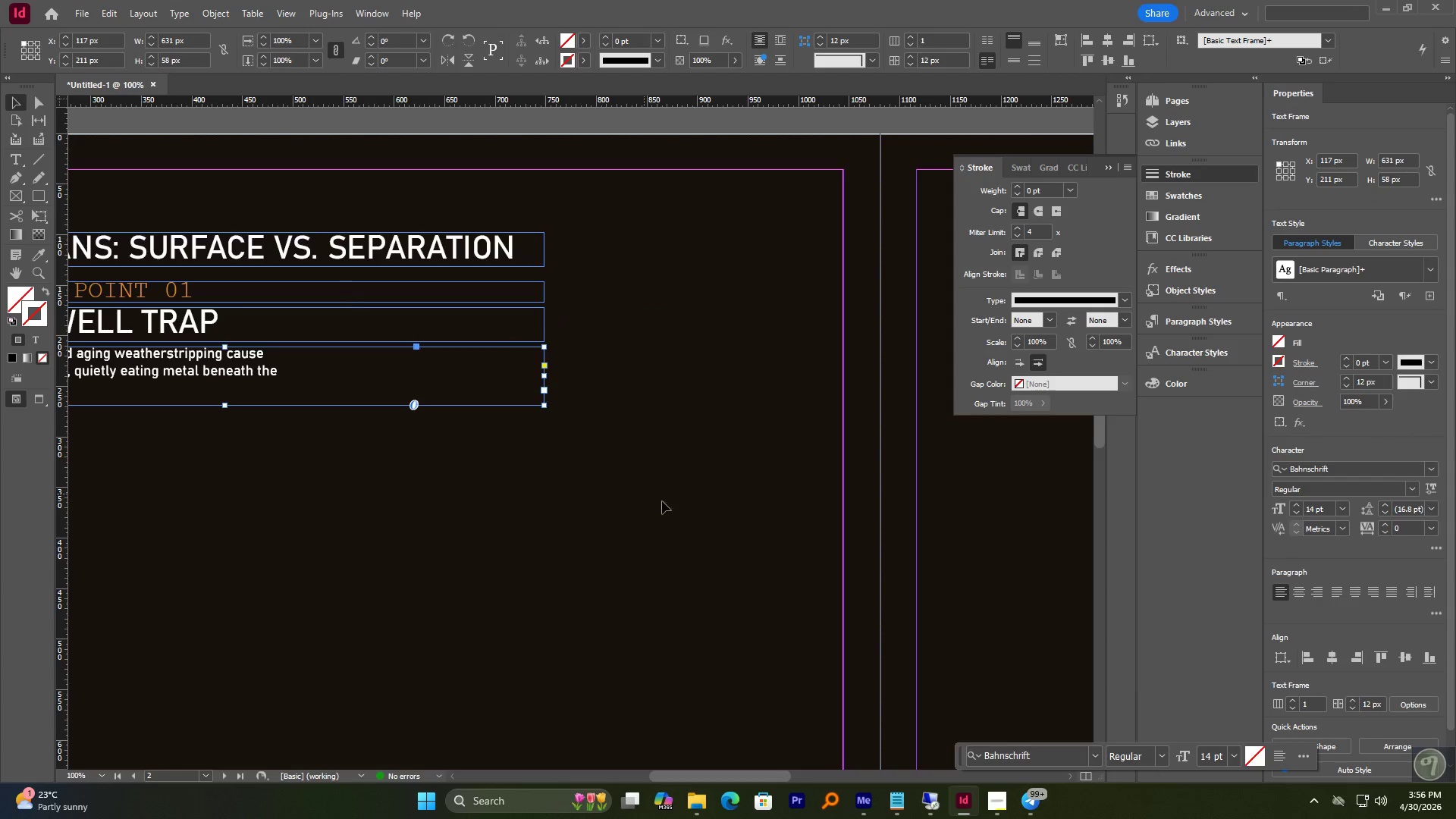 
left_click([708, 506])
 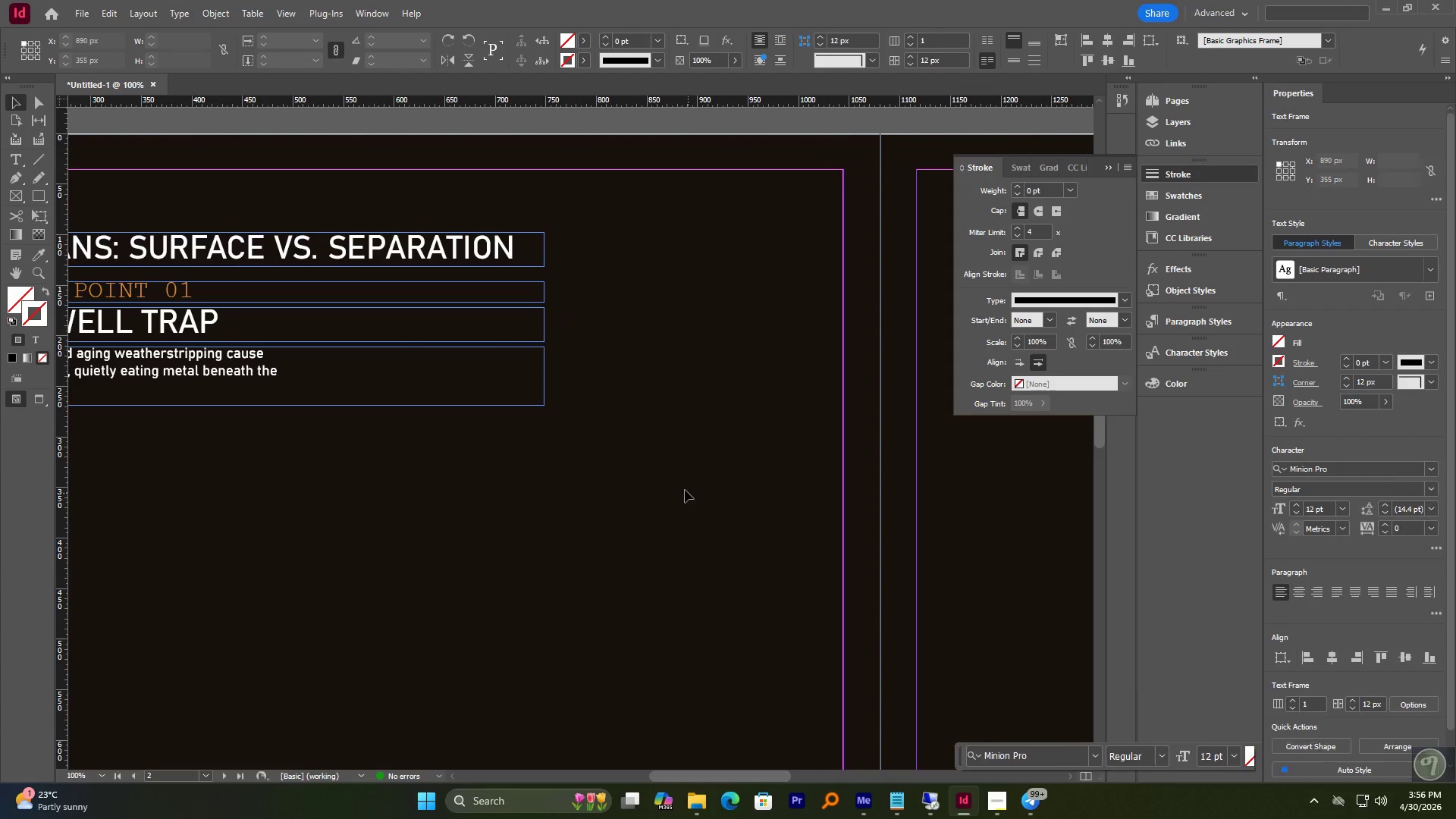 
hold_key(key=AltLeft, duration=1.34)
scroll: coordinate [685, 490], scroll_direction: down, amount: 2.0
 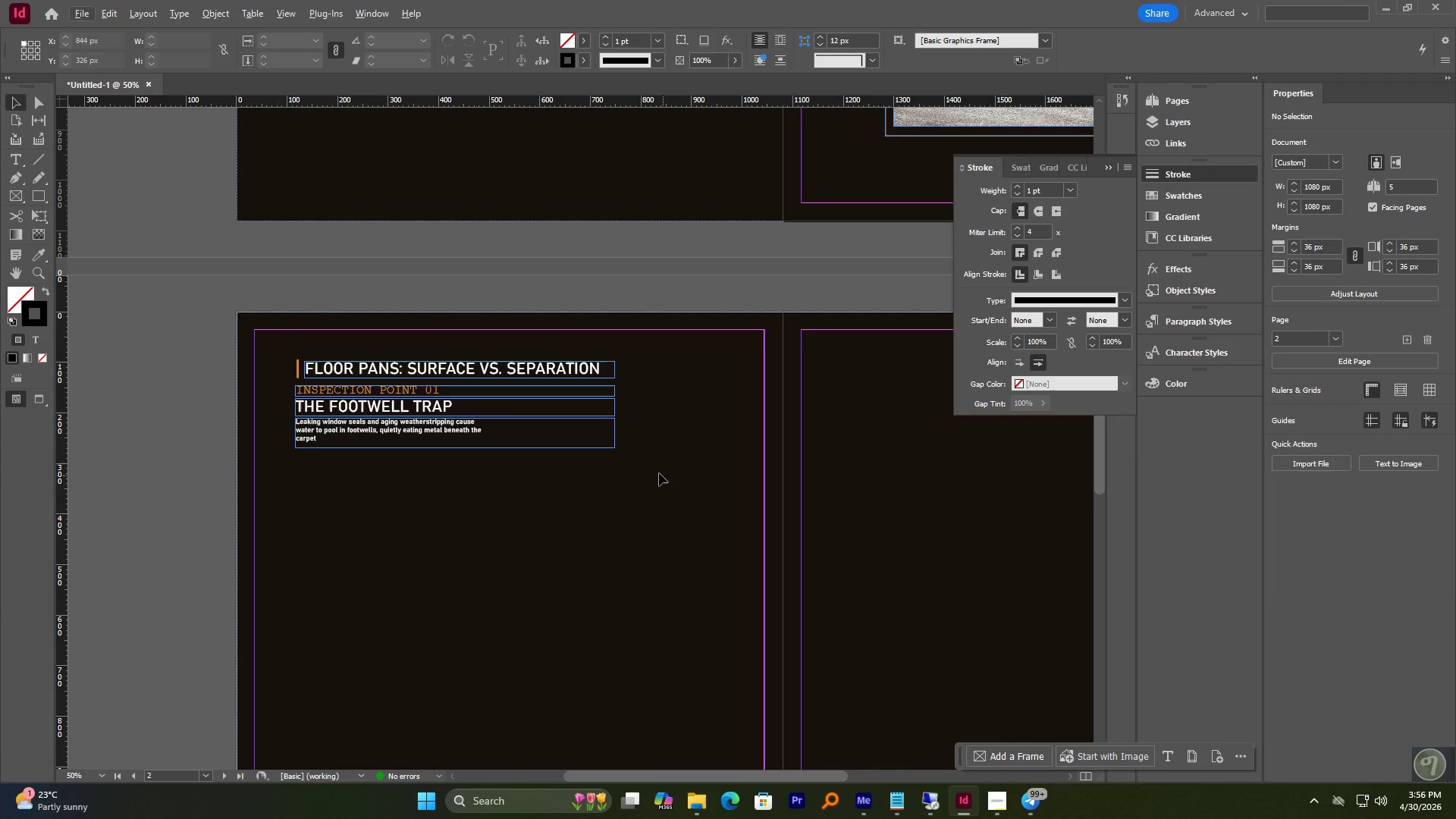 
hold_key(key=AltLeft, duration=1.33)
 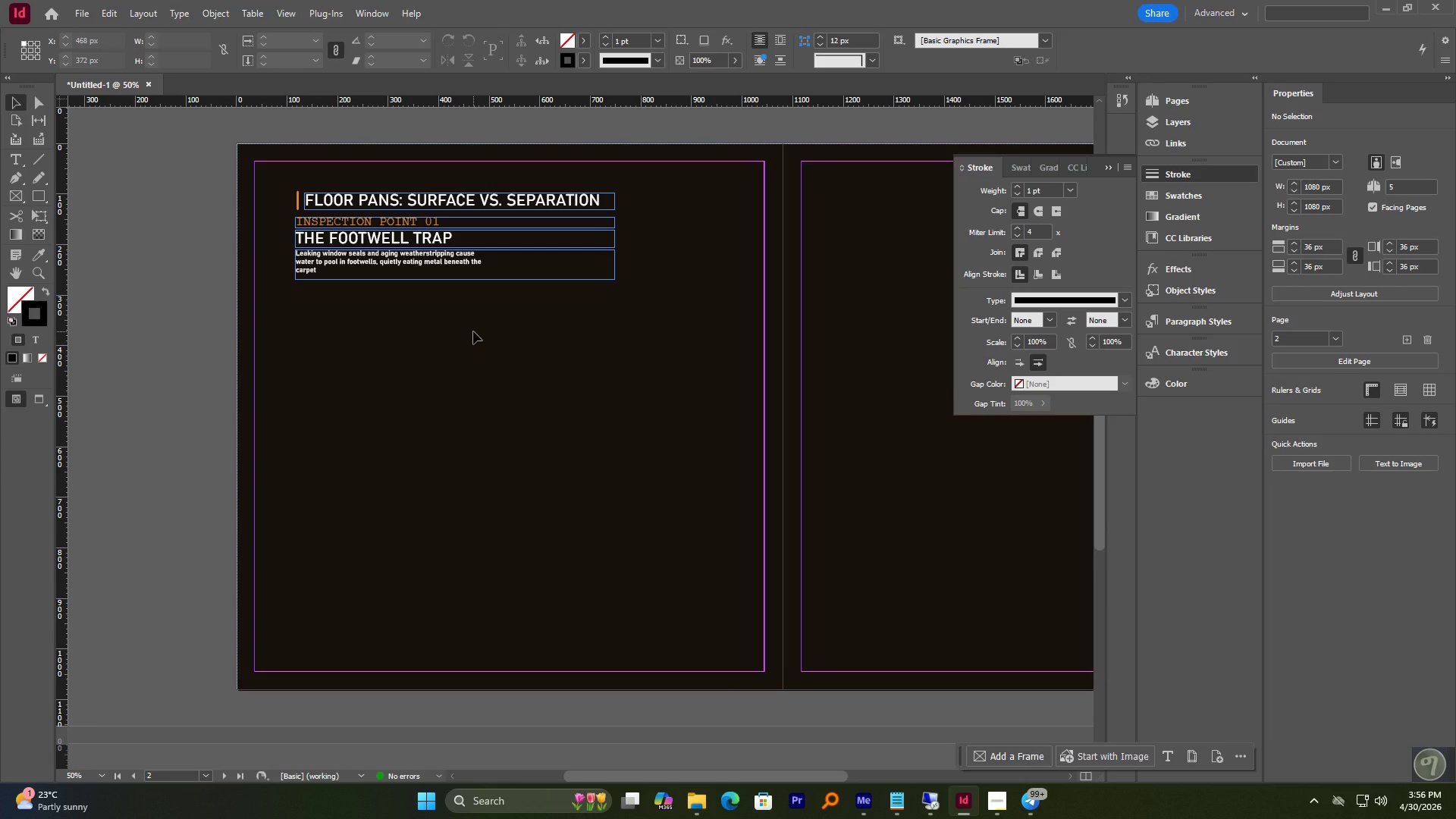 
scroll: coordinate [657, 473], scroll_direction: down, amount: 3.0
 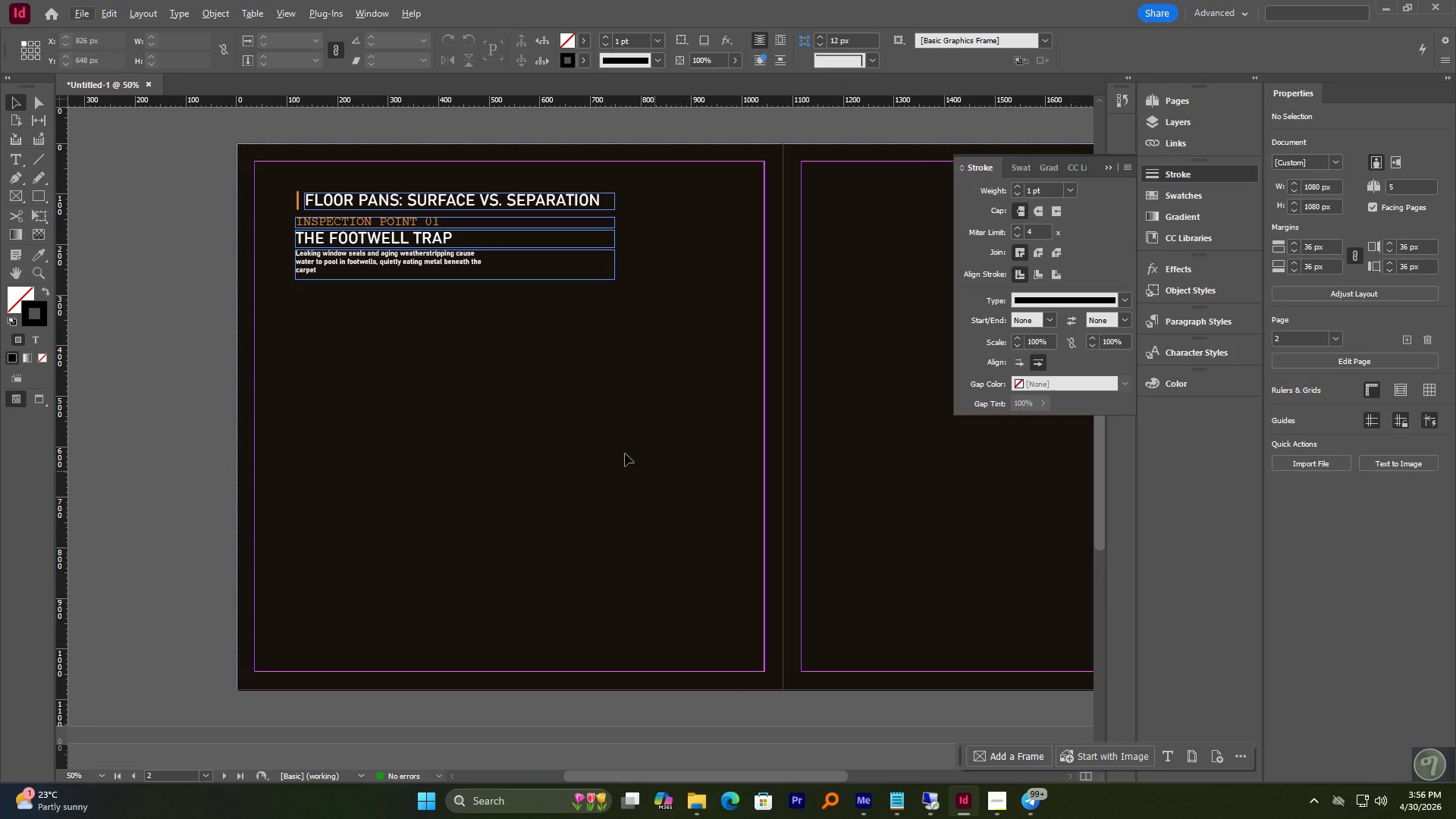 
mouse_move([1453, 808])
 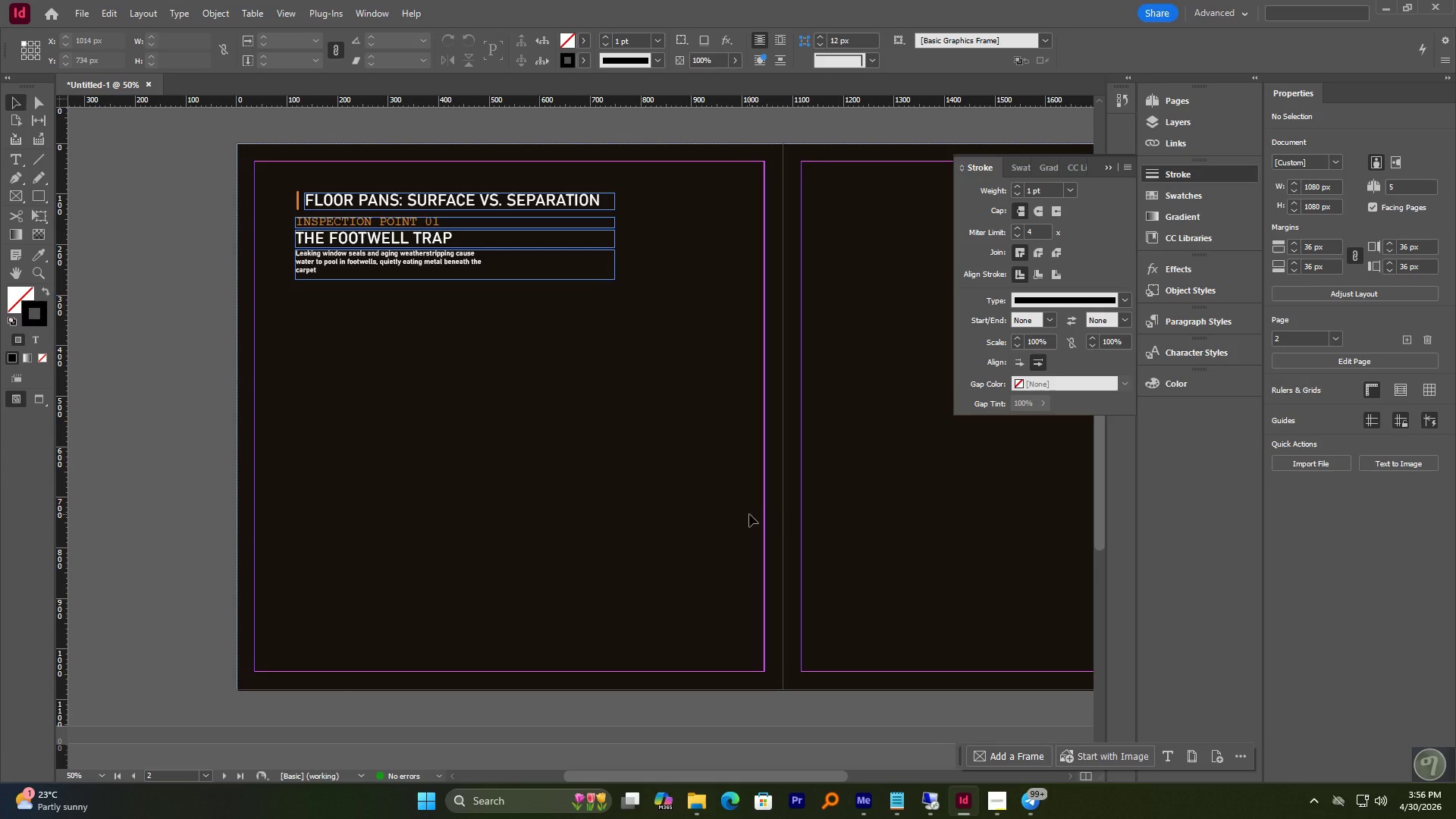 
hold_key(key=AltLeft, duration=3.69)
scroll: coordinate [414, 257], scroll_direction: up, amount: 1.0
 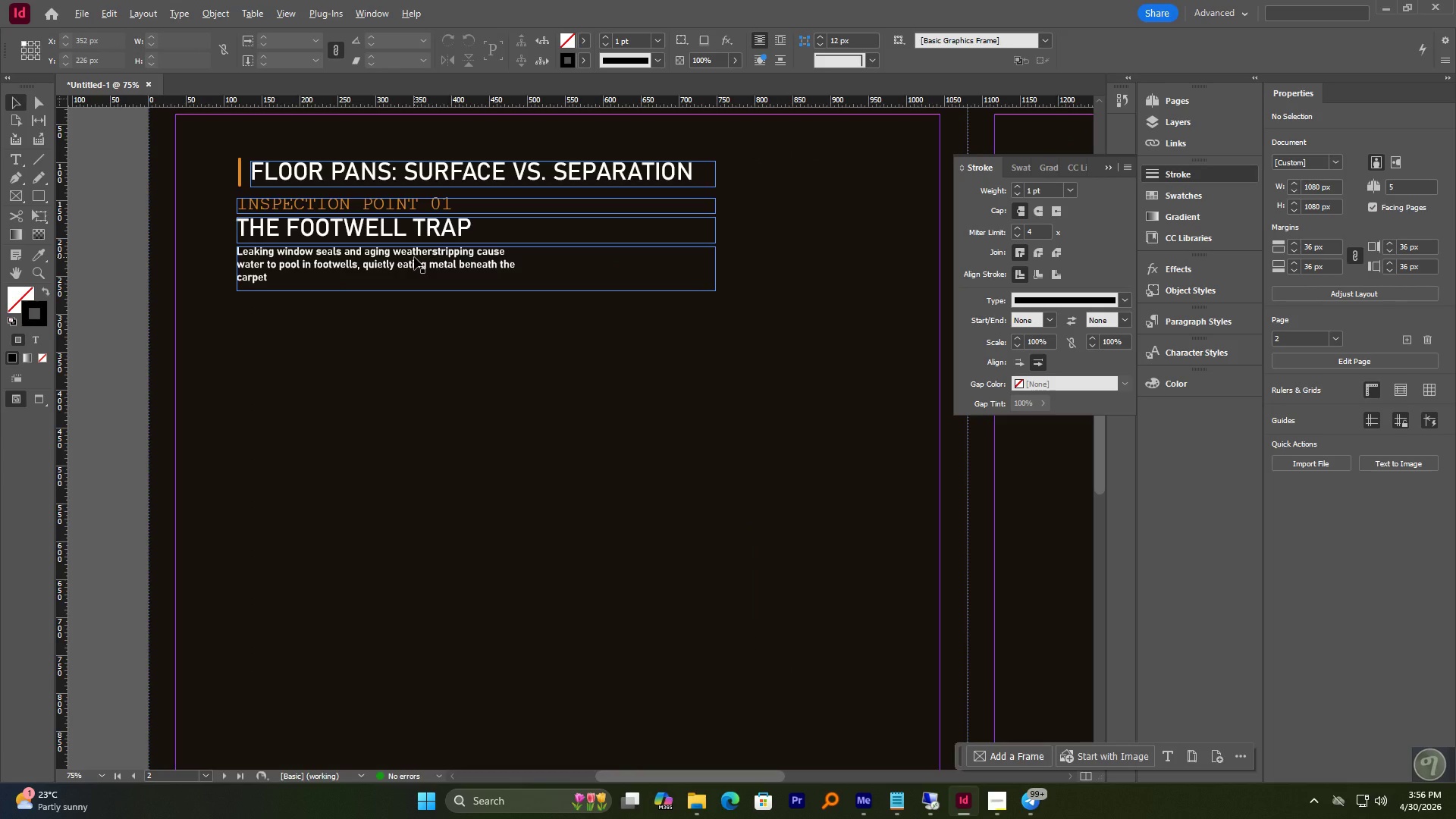 
scroll: coordinate [414, 257], scroll_direction: down, amount: 1.0
 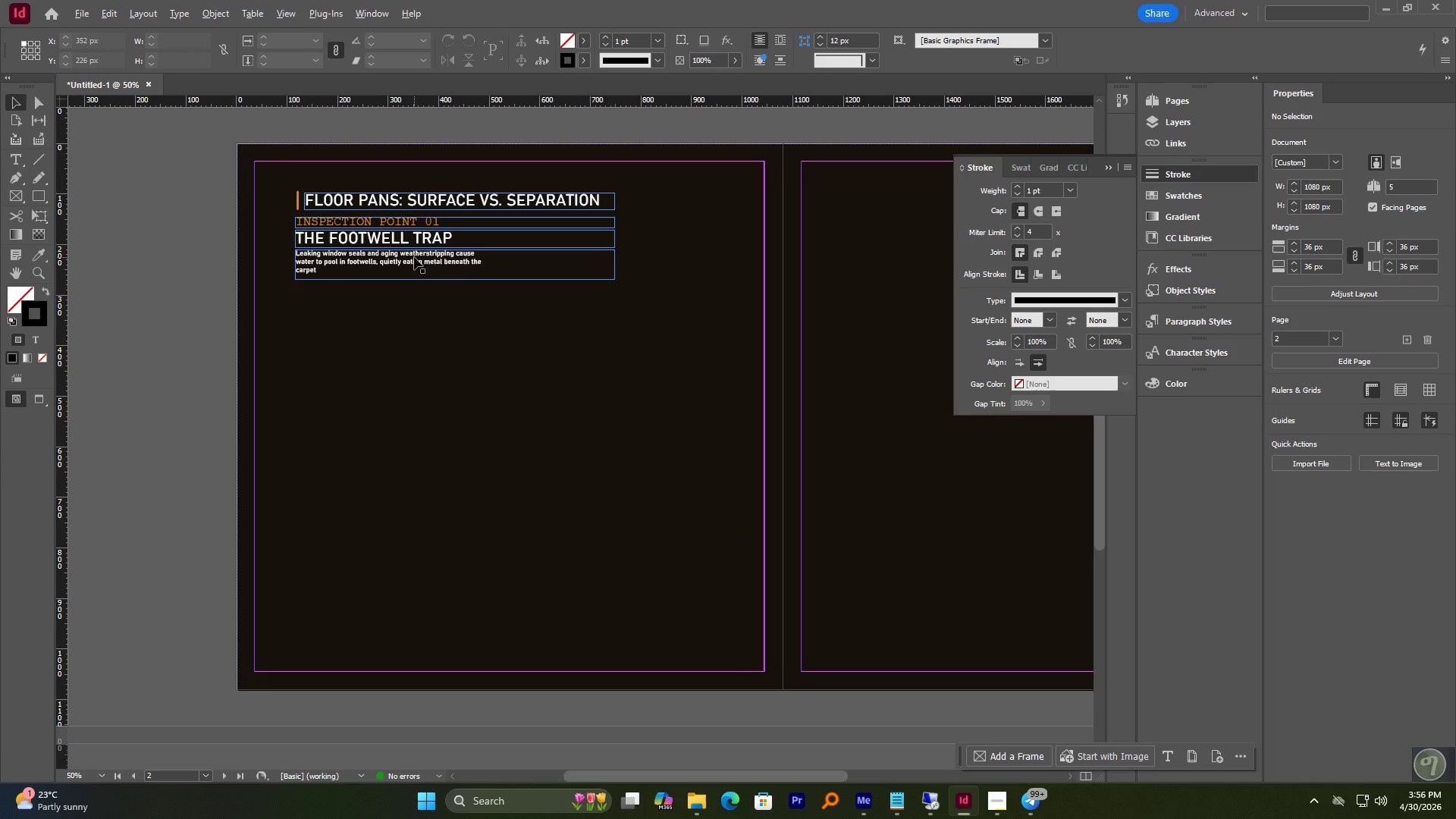 
scroll: coordinate [414, 257], scroll_direction: up, amount: 1.0
 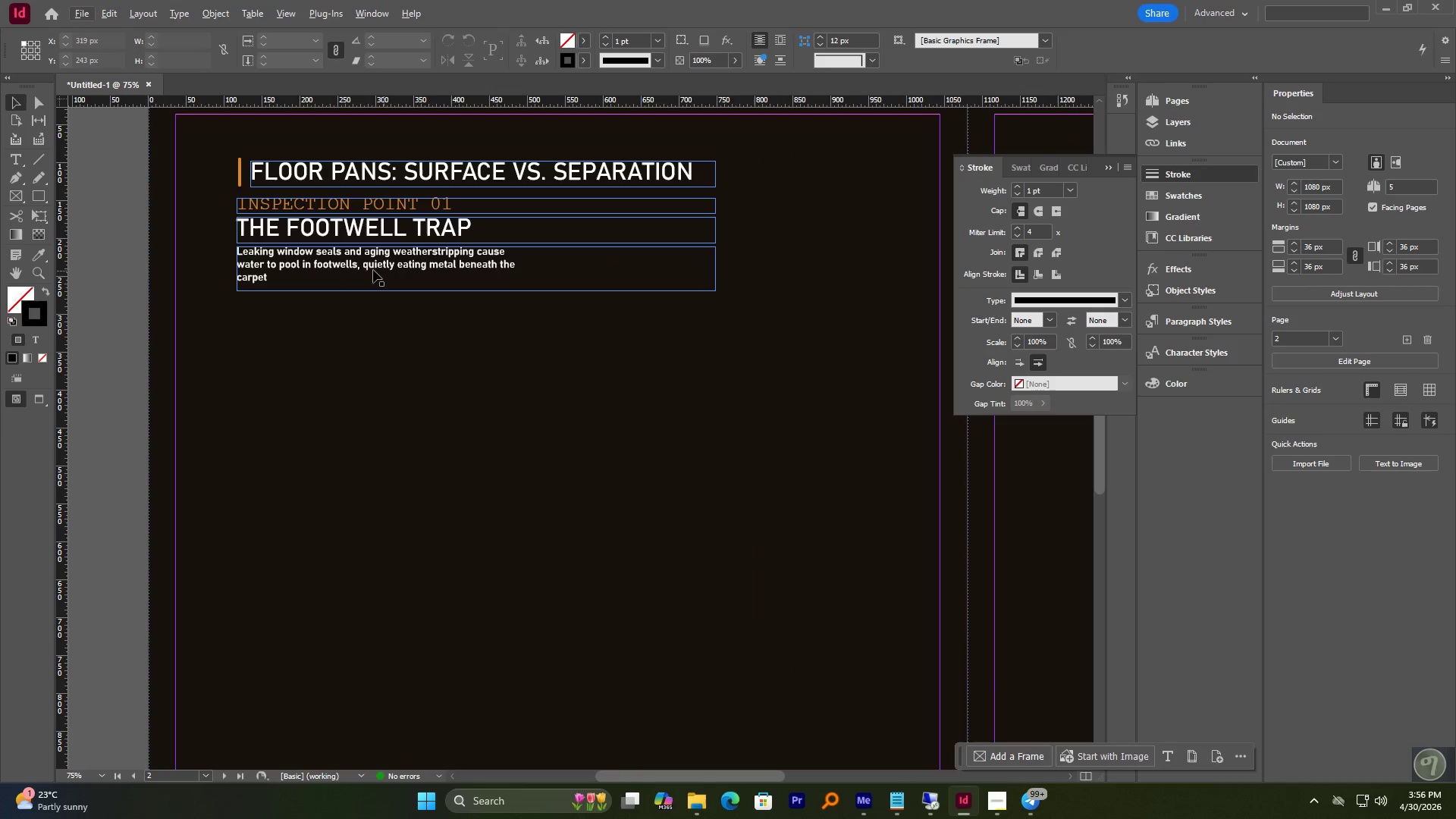 
left_click([366, 265])
 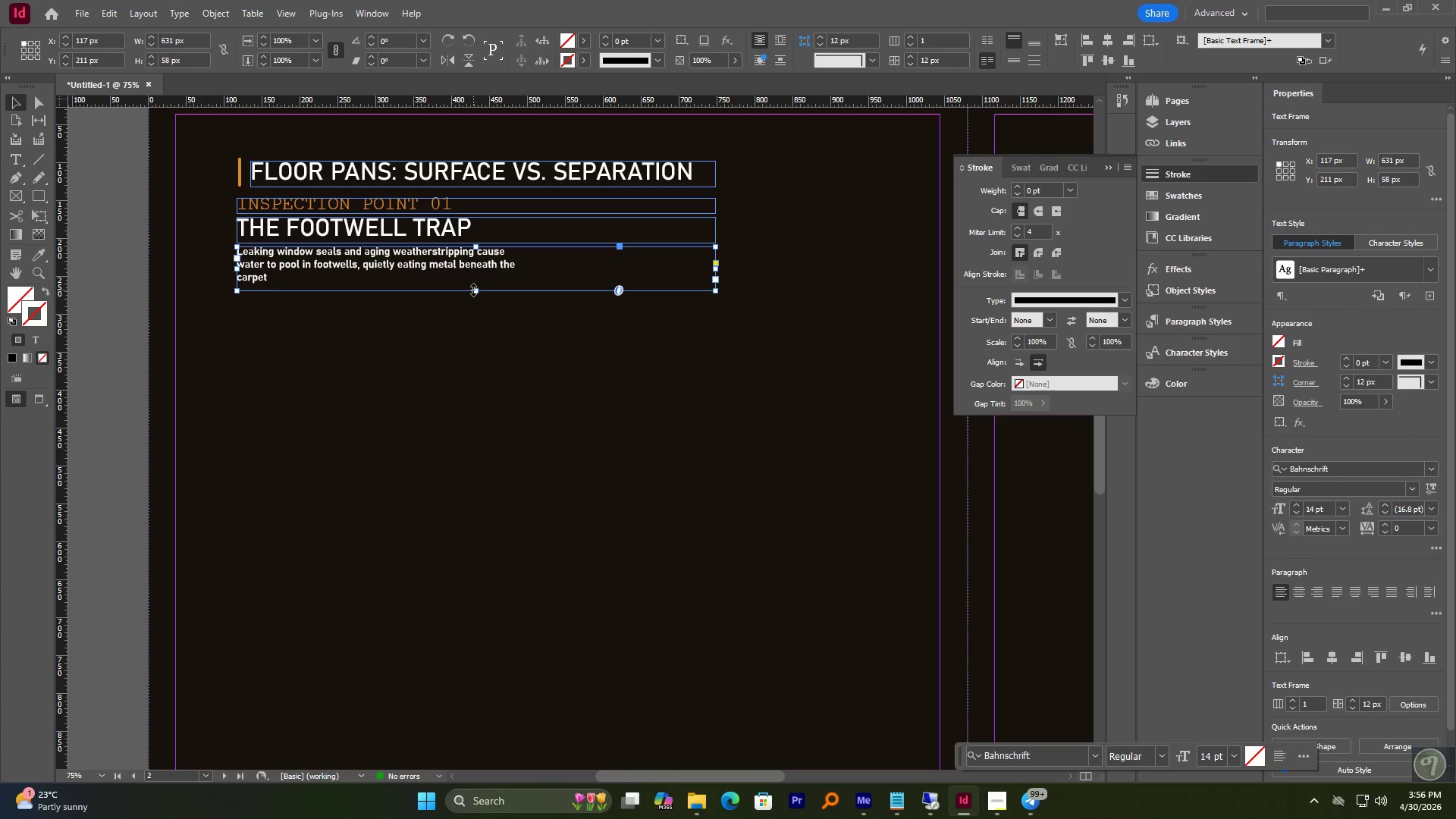 
left_click_drag(start_coordinate=[473, 290], to_coordinate=[479, 308])
 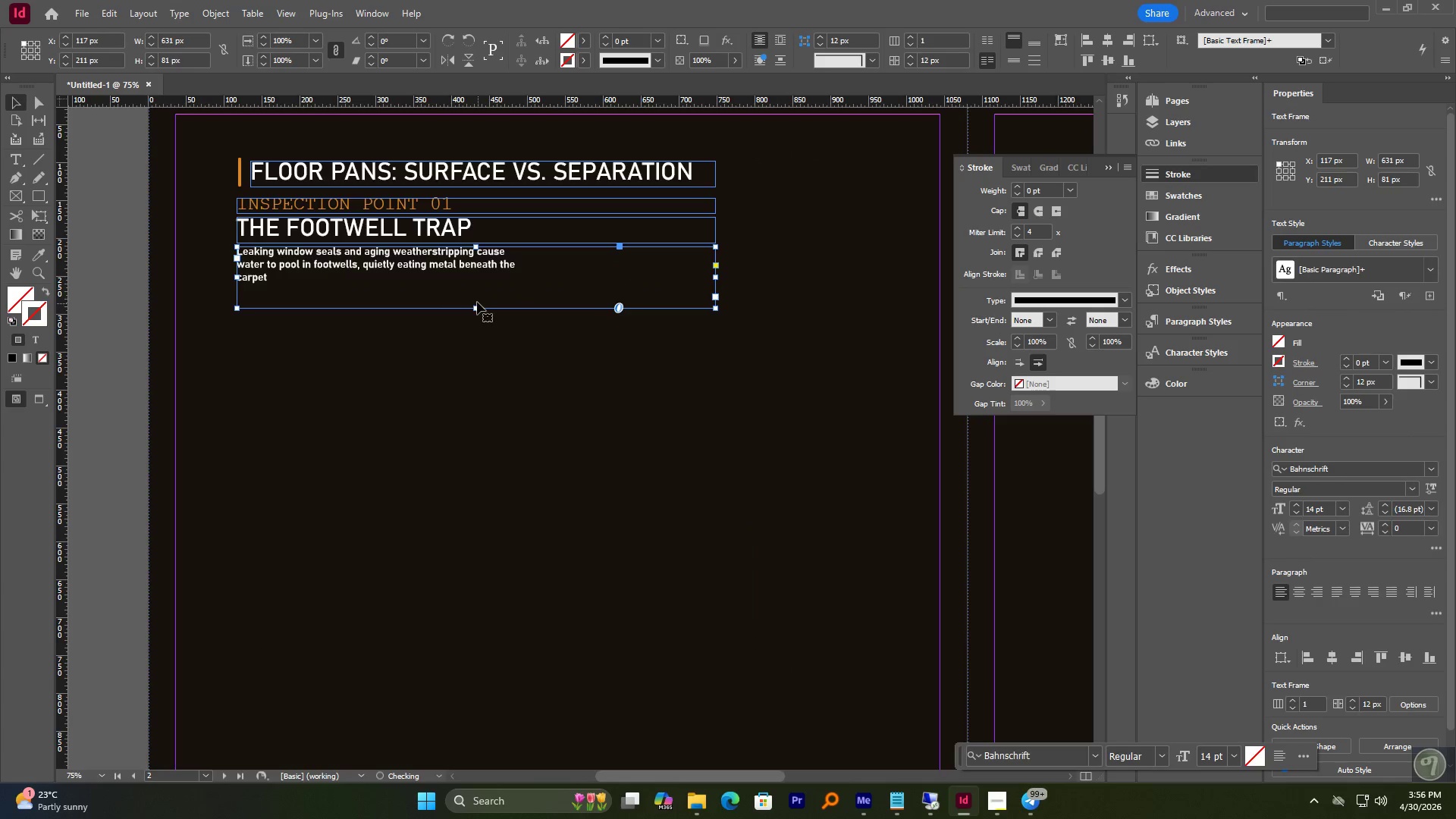 
key(Control+Z)
 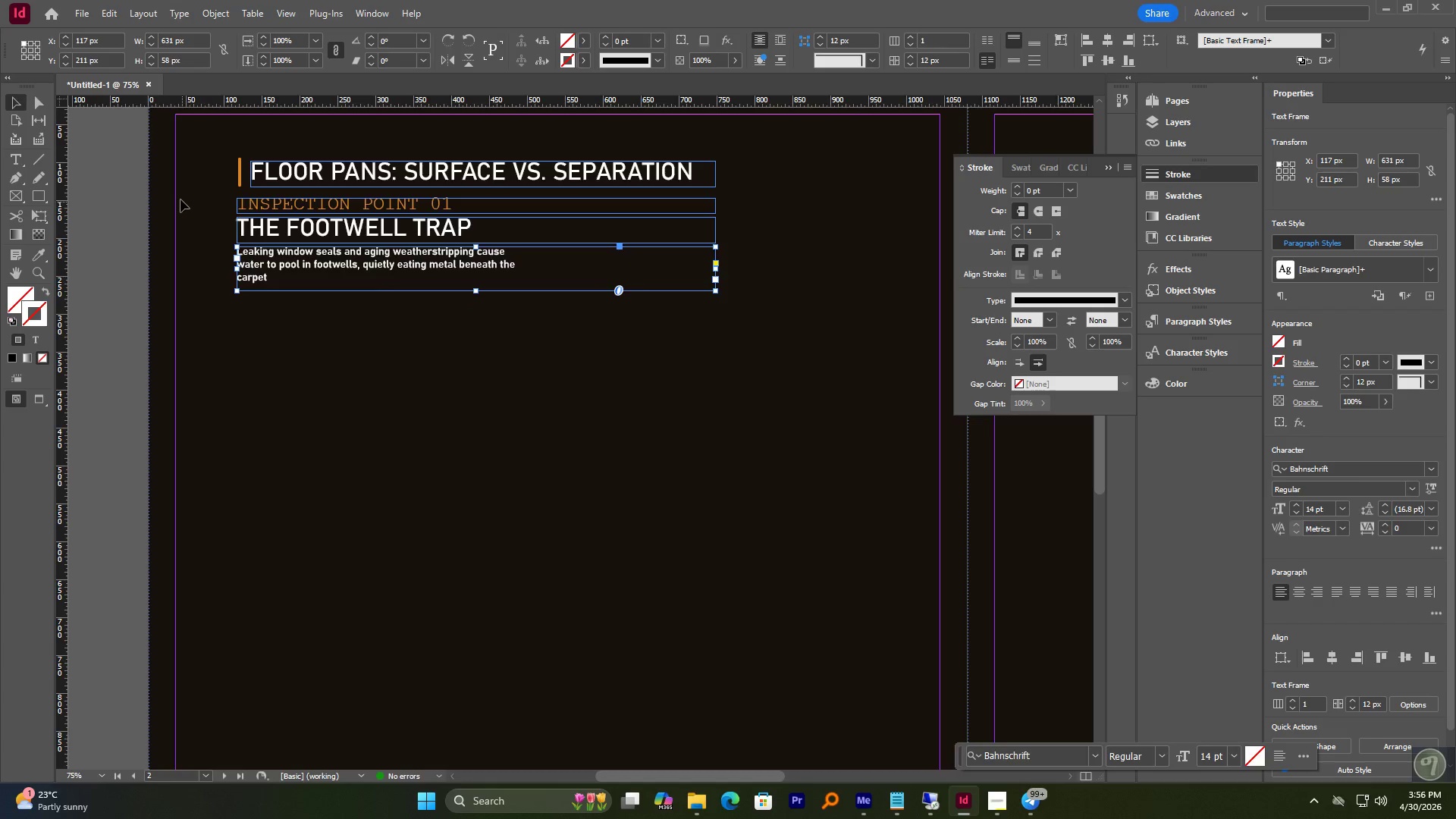 
hold_key(key=AltLeft, duration=1.2)
scroll: coordinate [535, 419], scroll_direction: down, amount: 2.0
 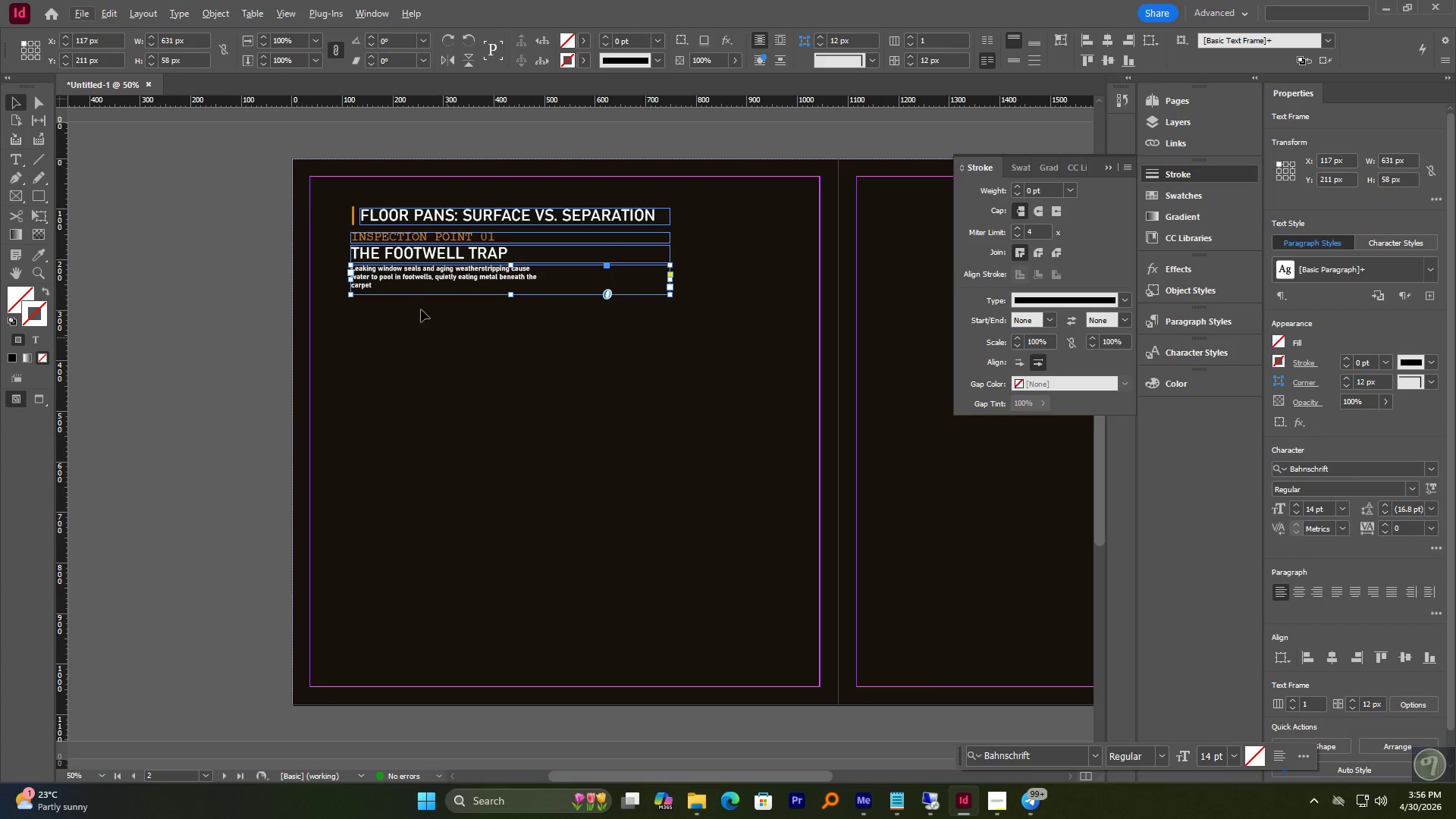 
left_click_drag(start_coordinate=[432, 358], to_coordinate=[336, 240])
 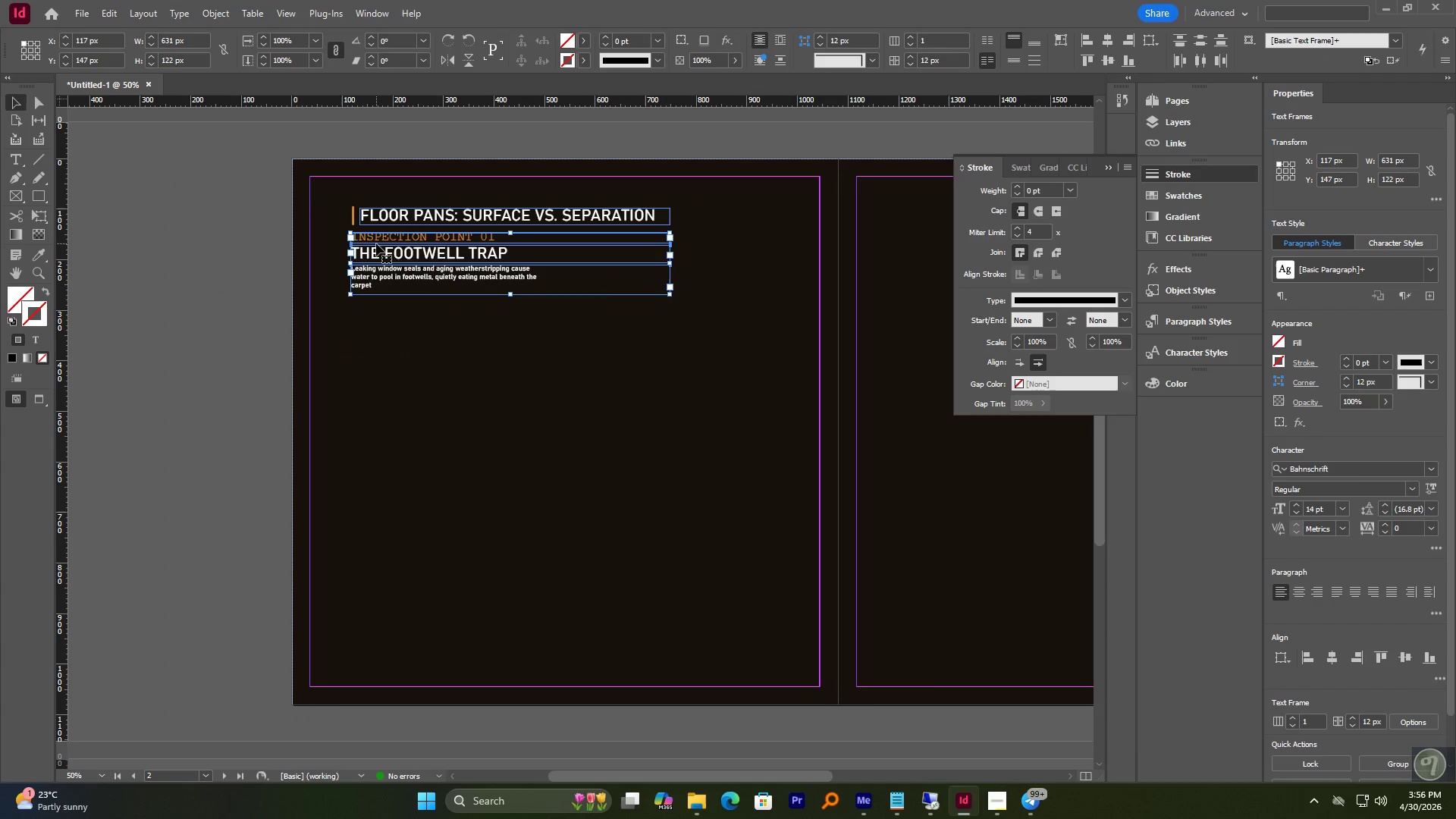 
left_click_drag(start_coordinate=[376, 243], to_coordinate=[377, 259])
 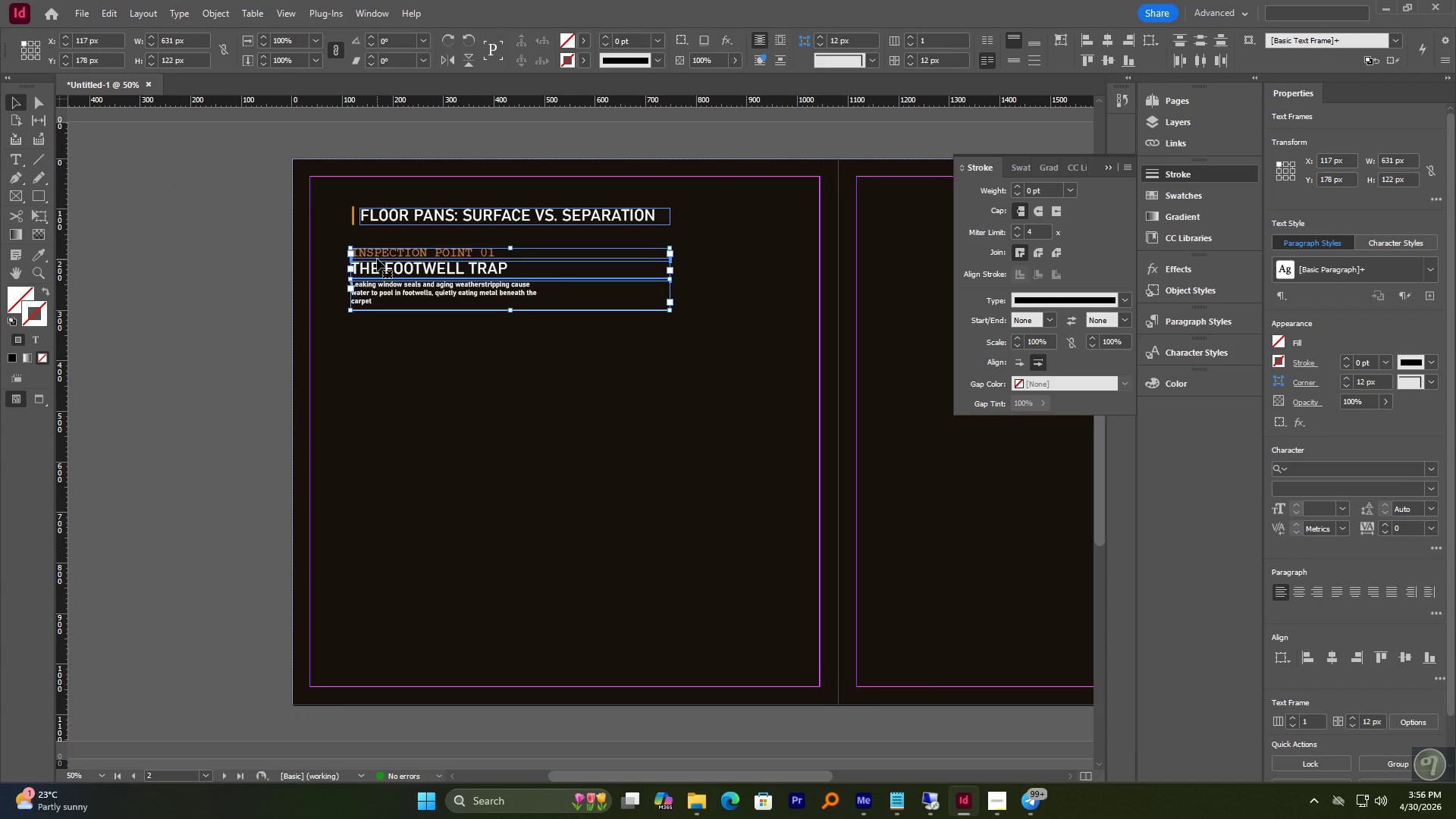 
hold_key(key=ShiftLeft, duration=1.11)
 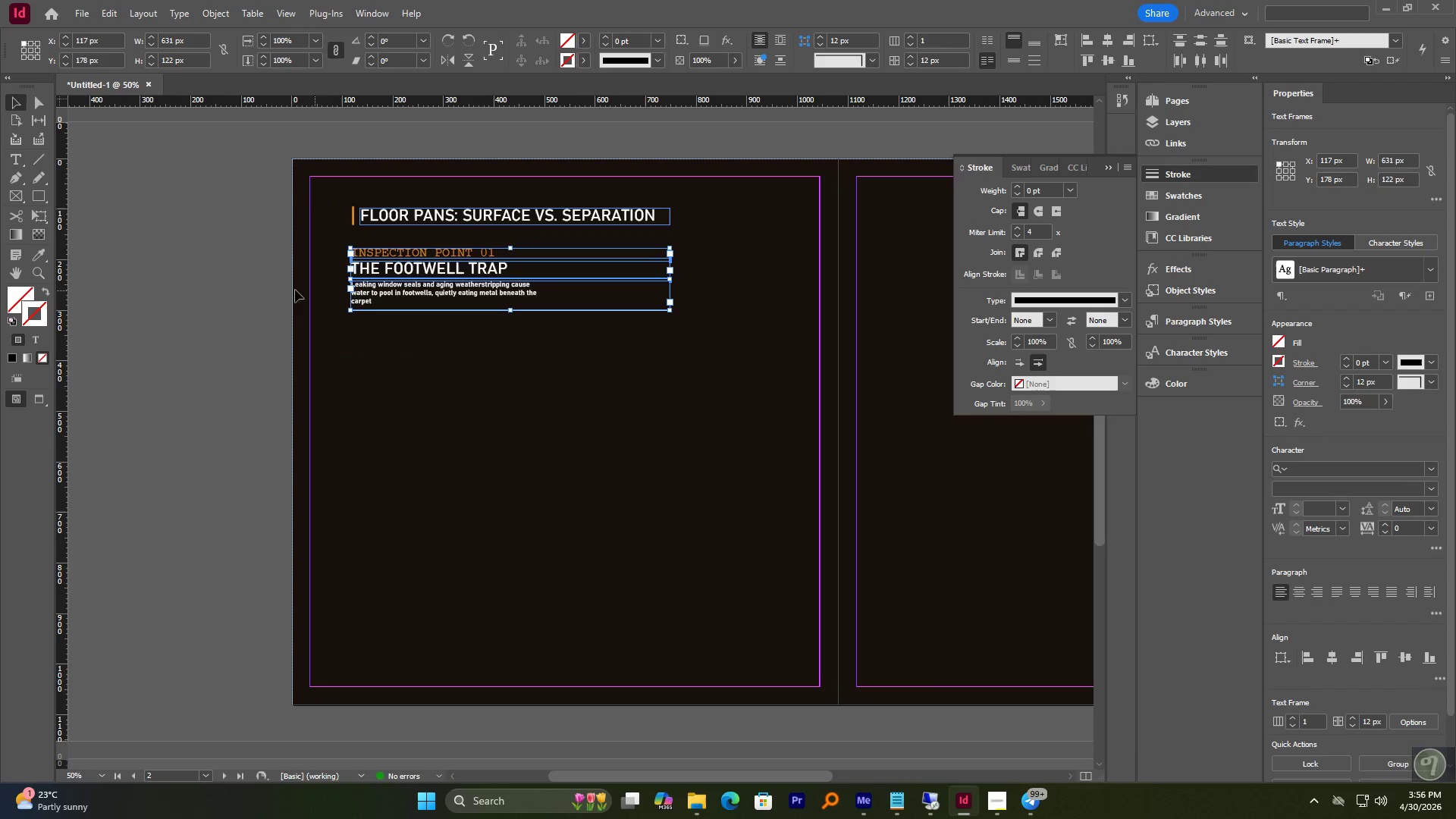 
left_click([265, 280])
 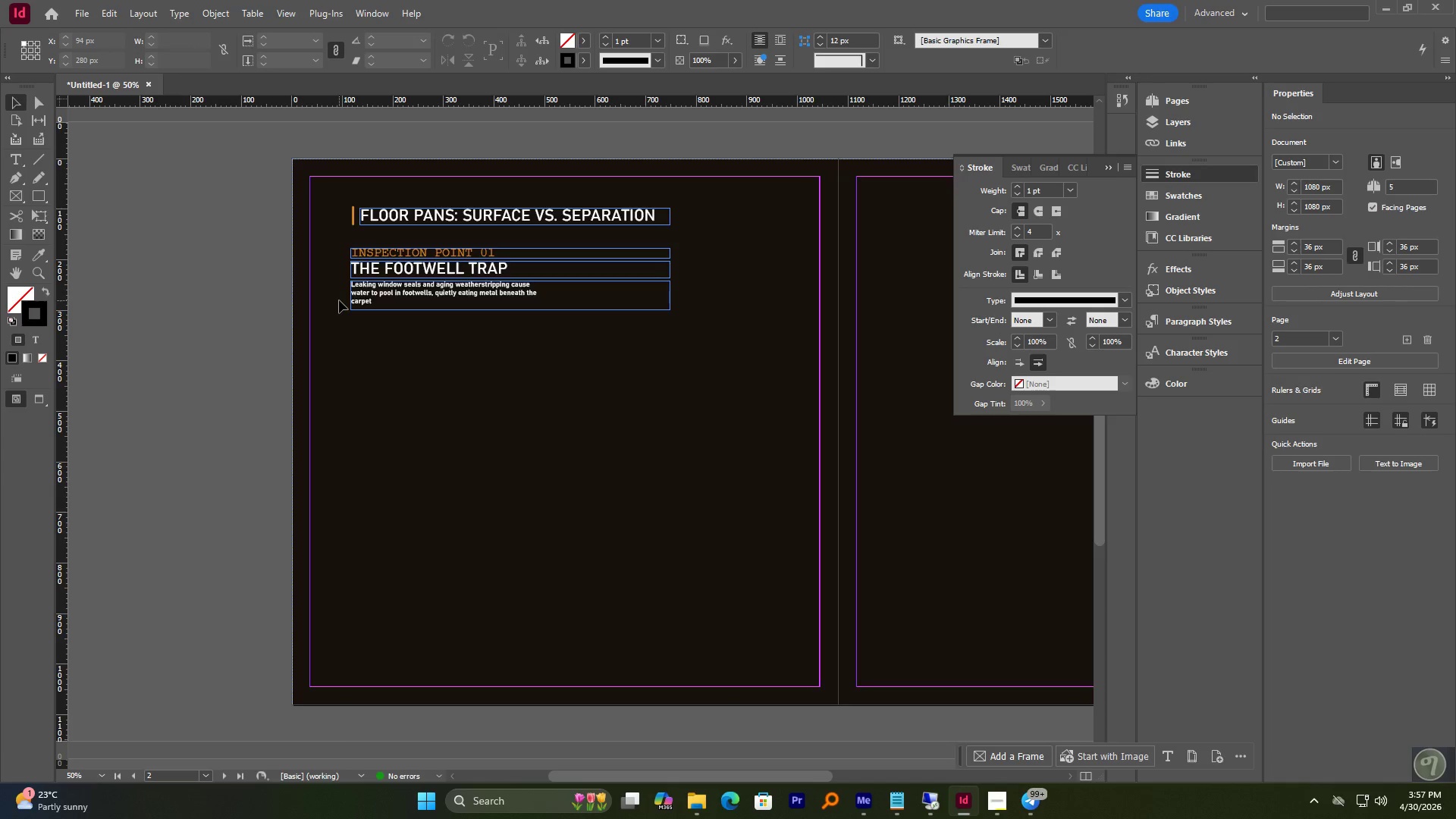 
left_click([412, 316])
 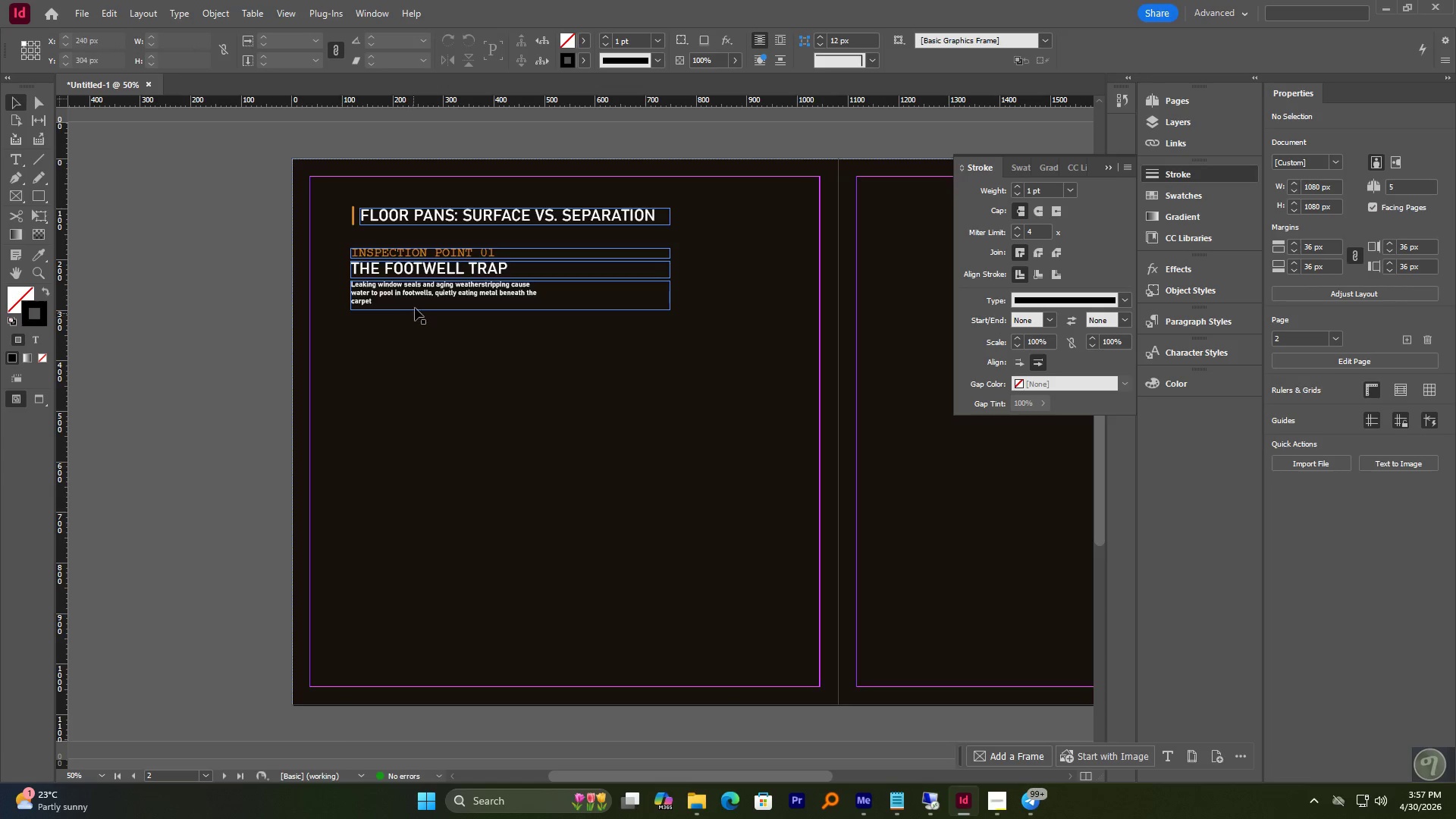 
hold_key(key=AltLeft, duration=0.59)
scroll: coordinate [421, 301], scroll_direction: up, amount: 2.0
 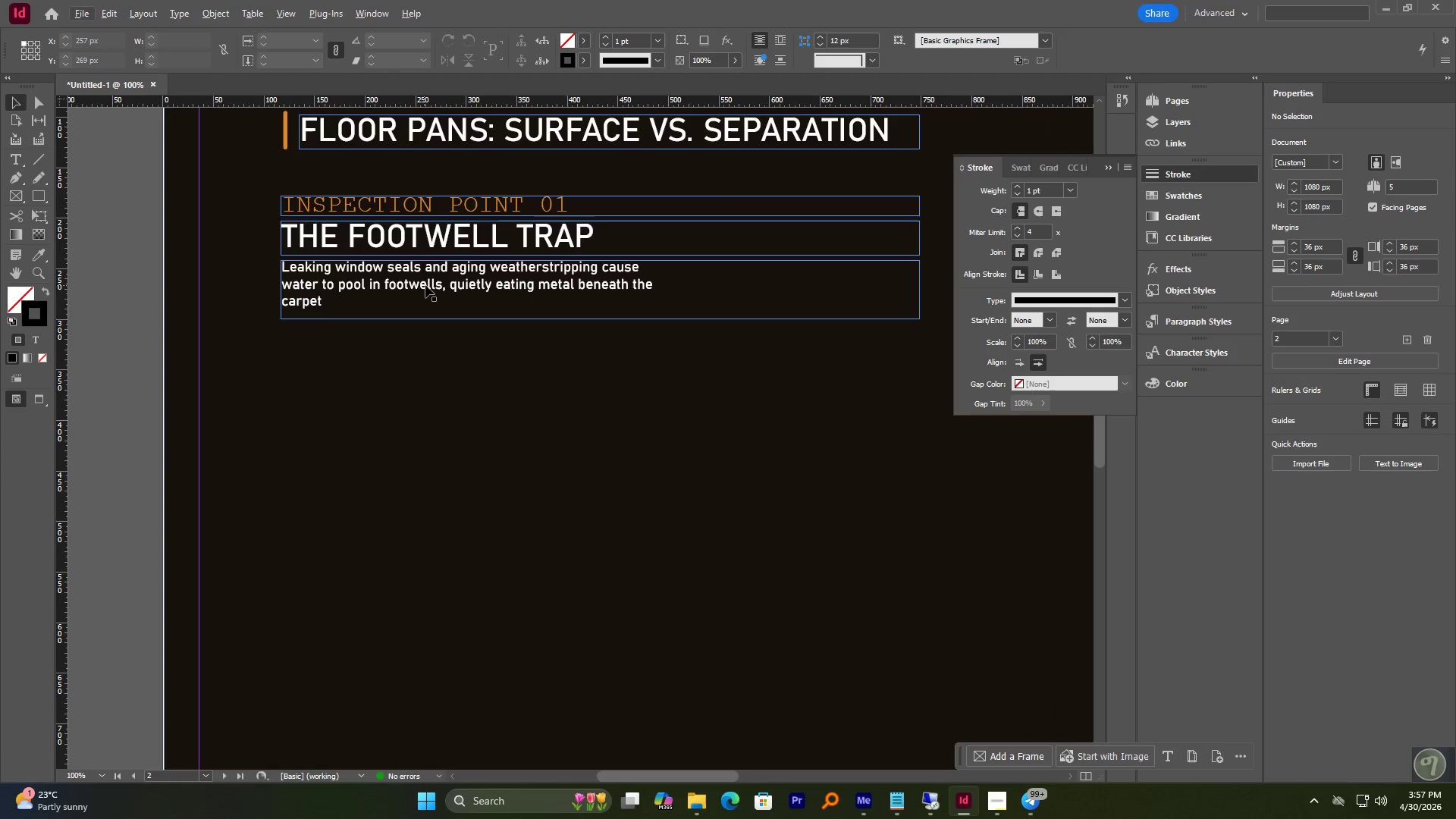 
left_click_drag(start_coordinate=[426, 284], to_coordinate=[428, 296])
 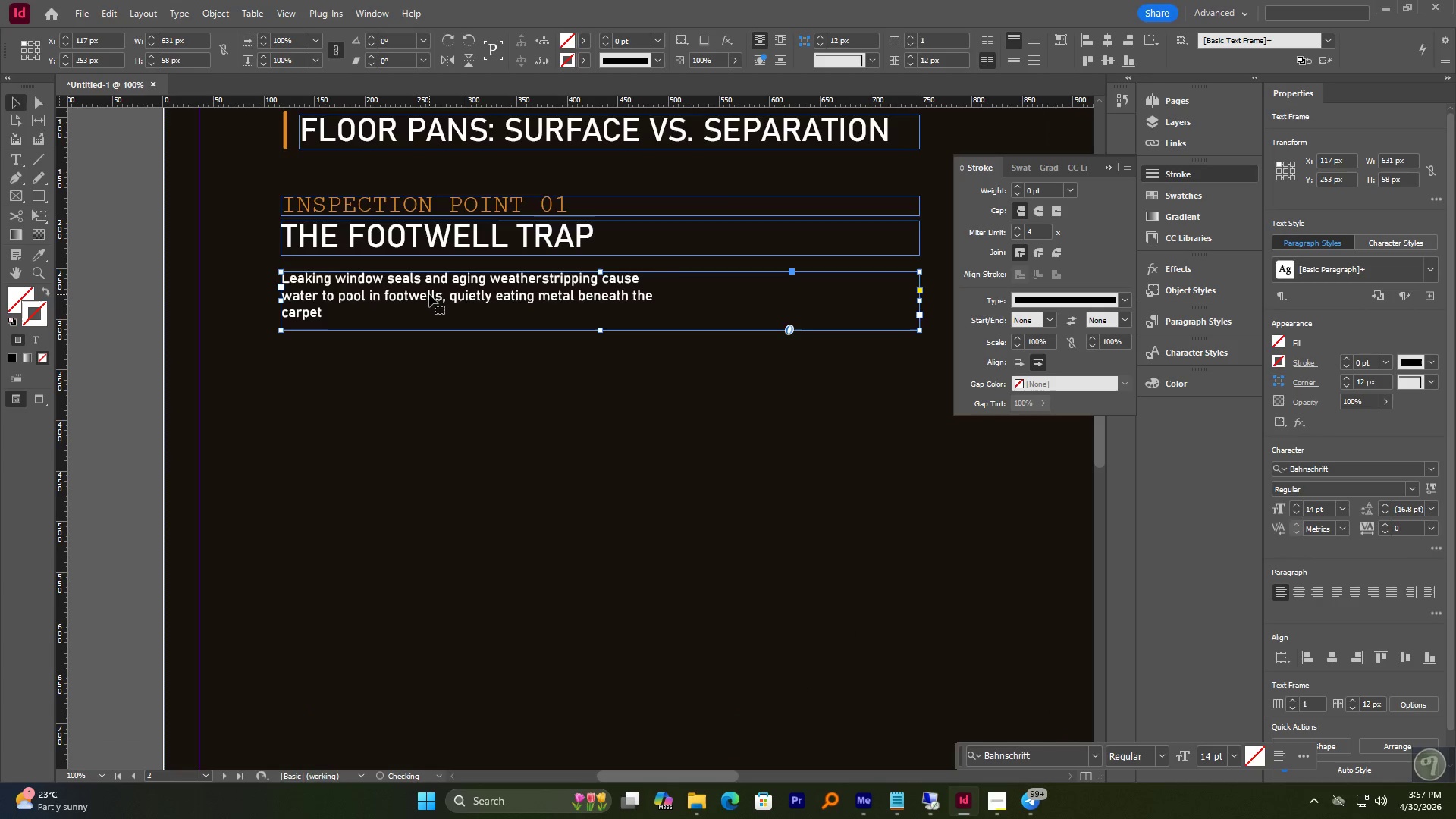 
left_click_drag(start_coordinate=[429, 294], to_coordinate=[430, 288])
 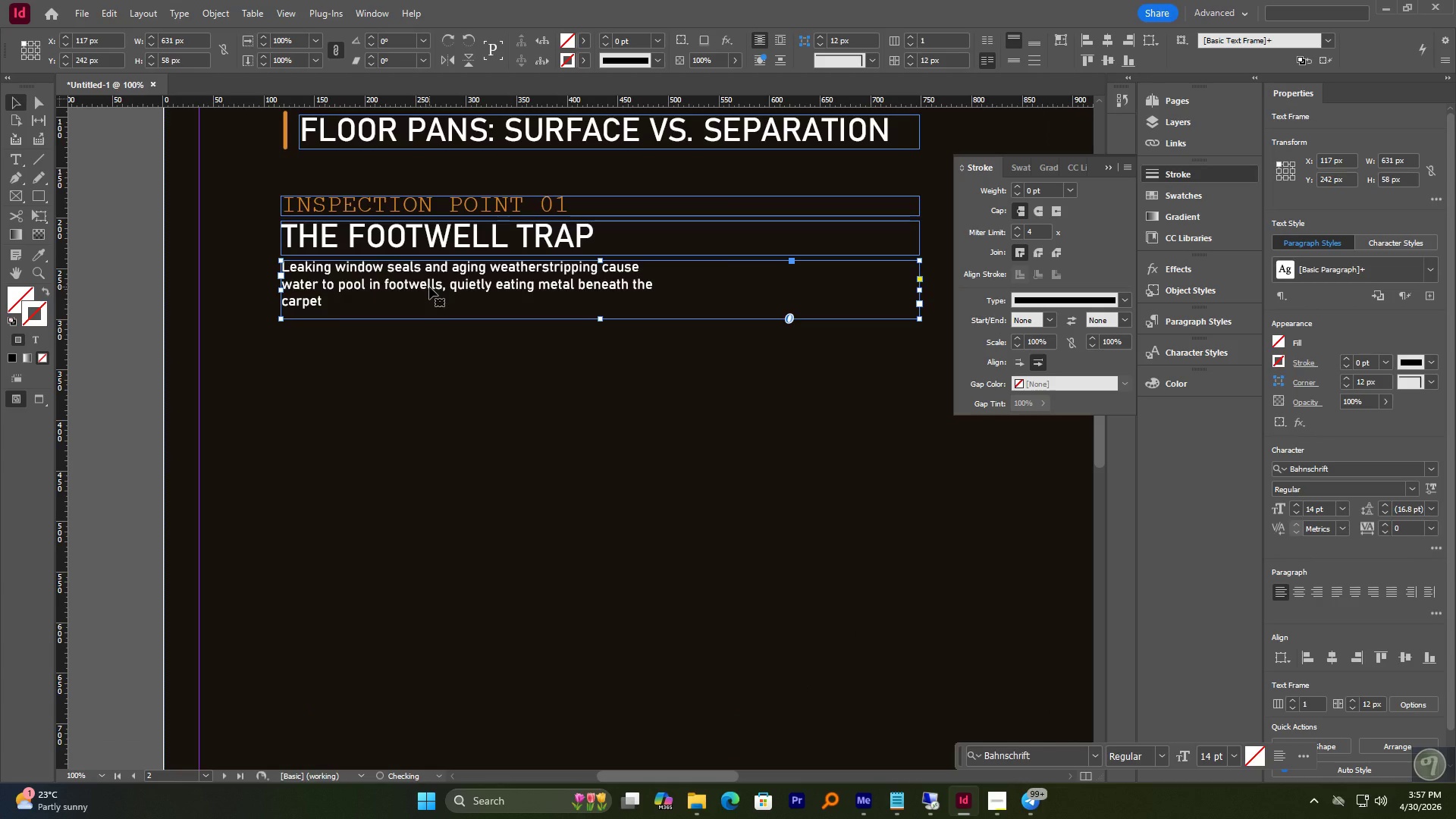 
left_click_drag(start_coordinate=[429, 287], to_coordinate=[428, 291])
 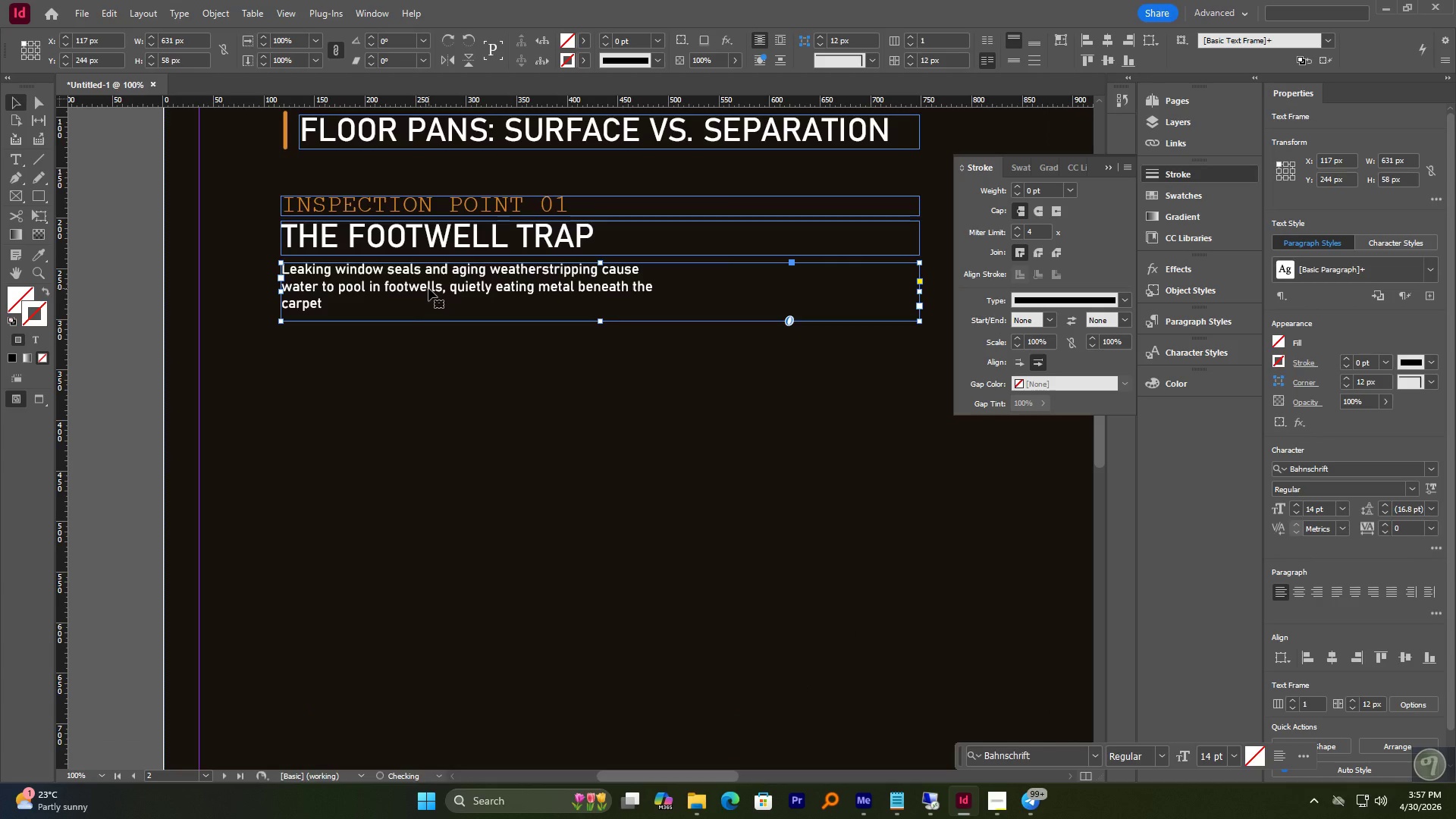 
key(Control+Z)
 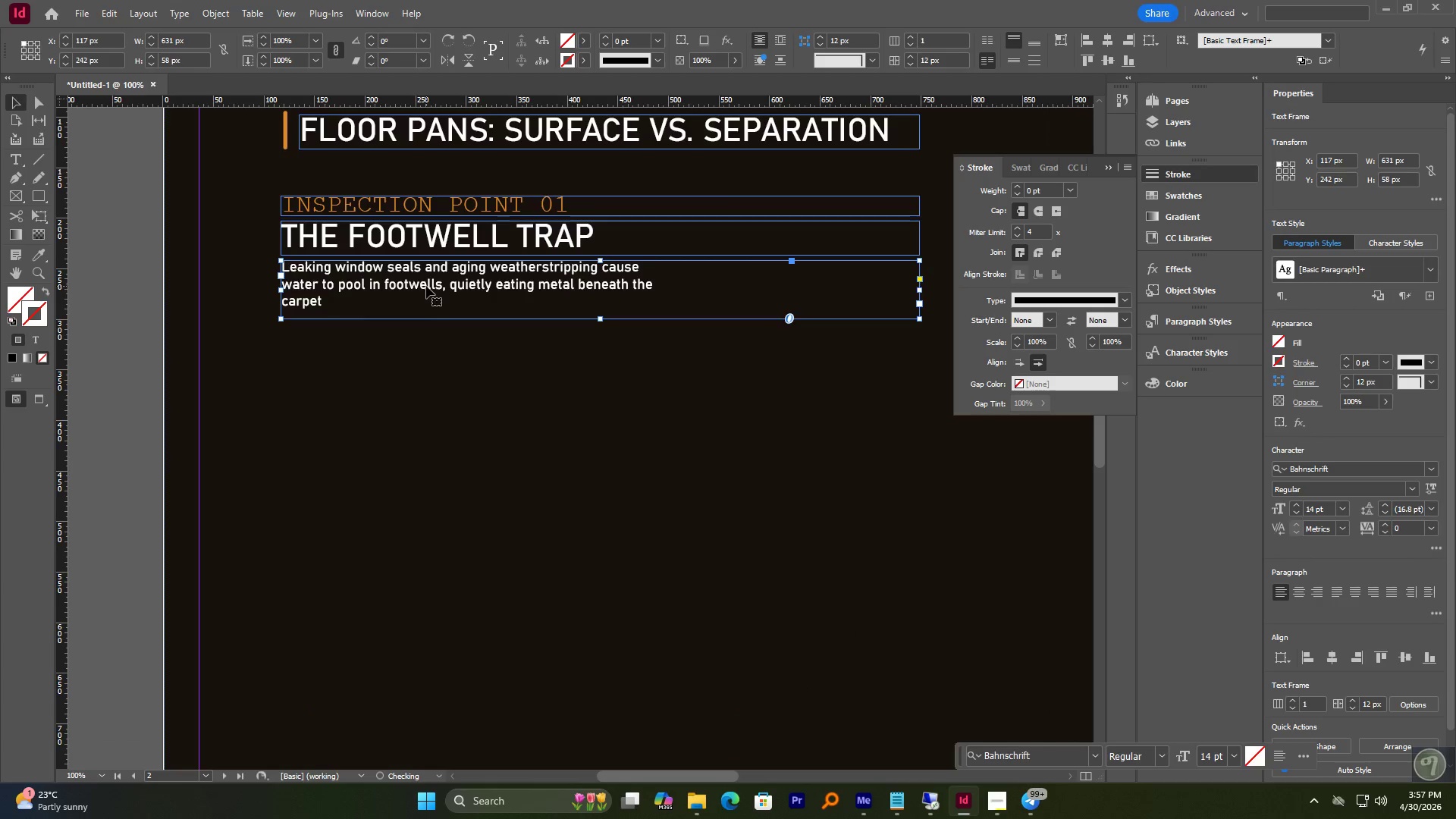 
left_click_drag(start_coordinate=[426, 286], to_coordinate=[426, 290])
 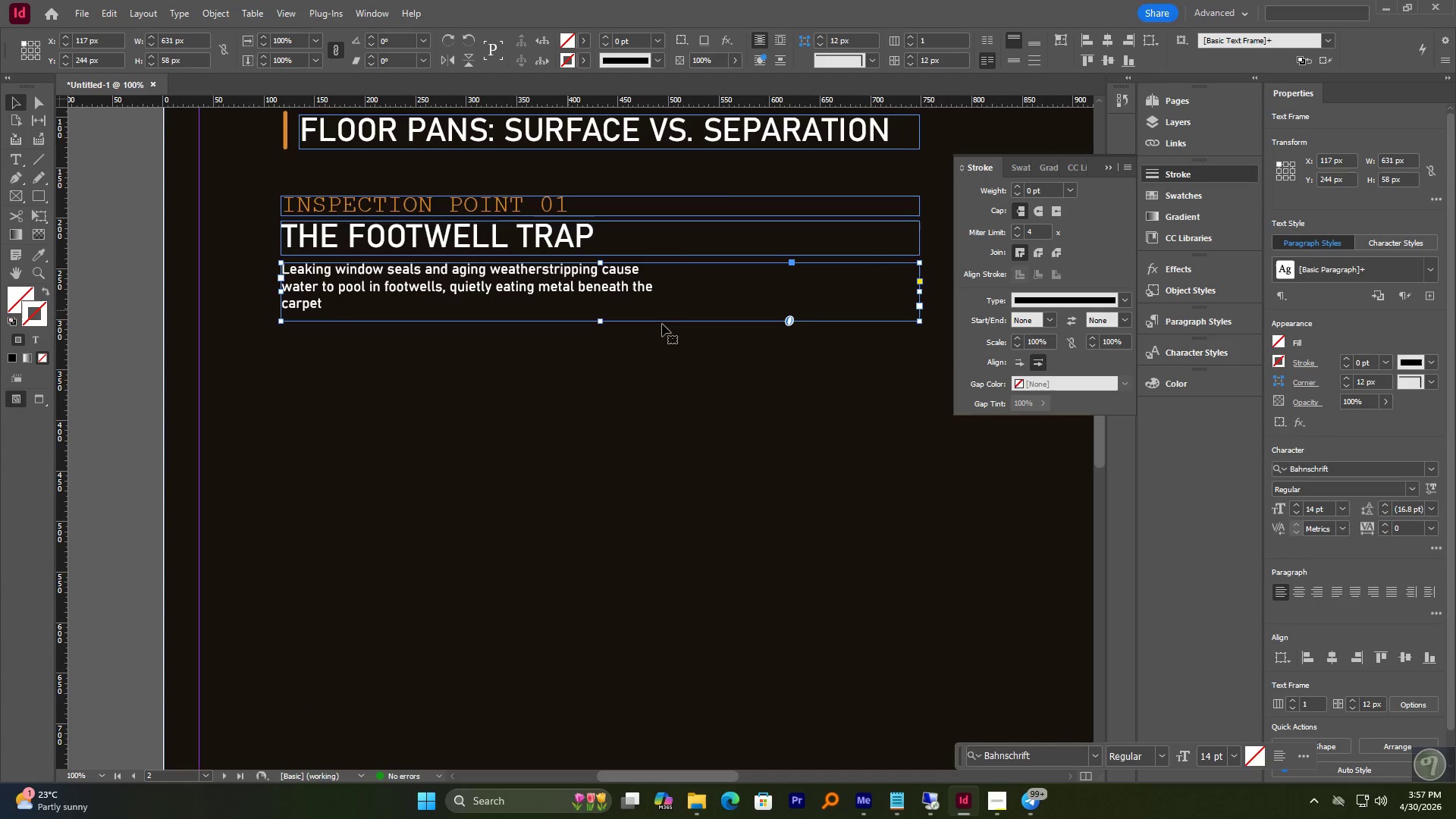 
hold_key(key=ShiftLeft, duration=0.86)
 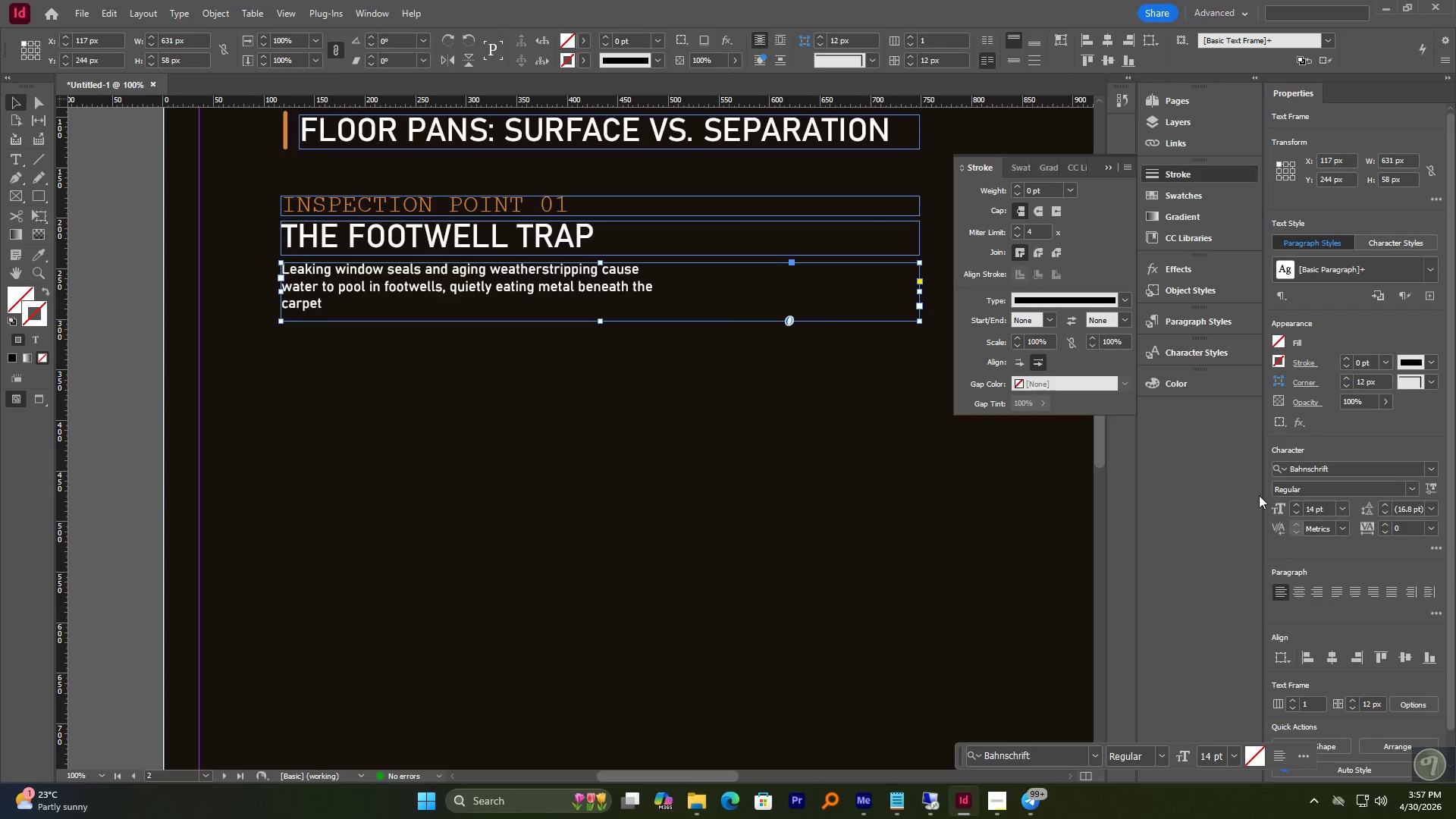 
left_click([1295, 506])
 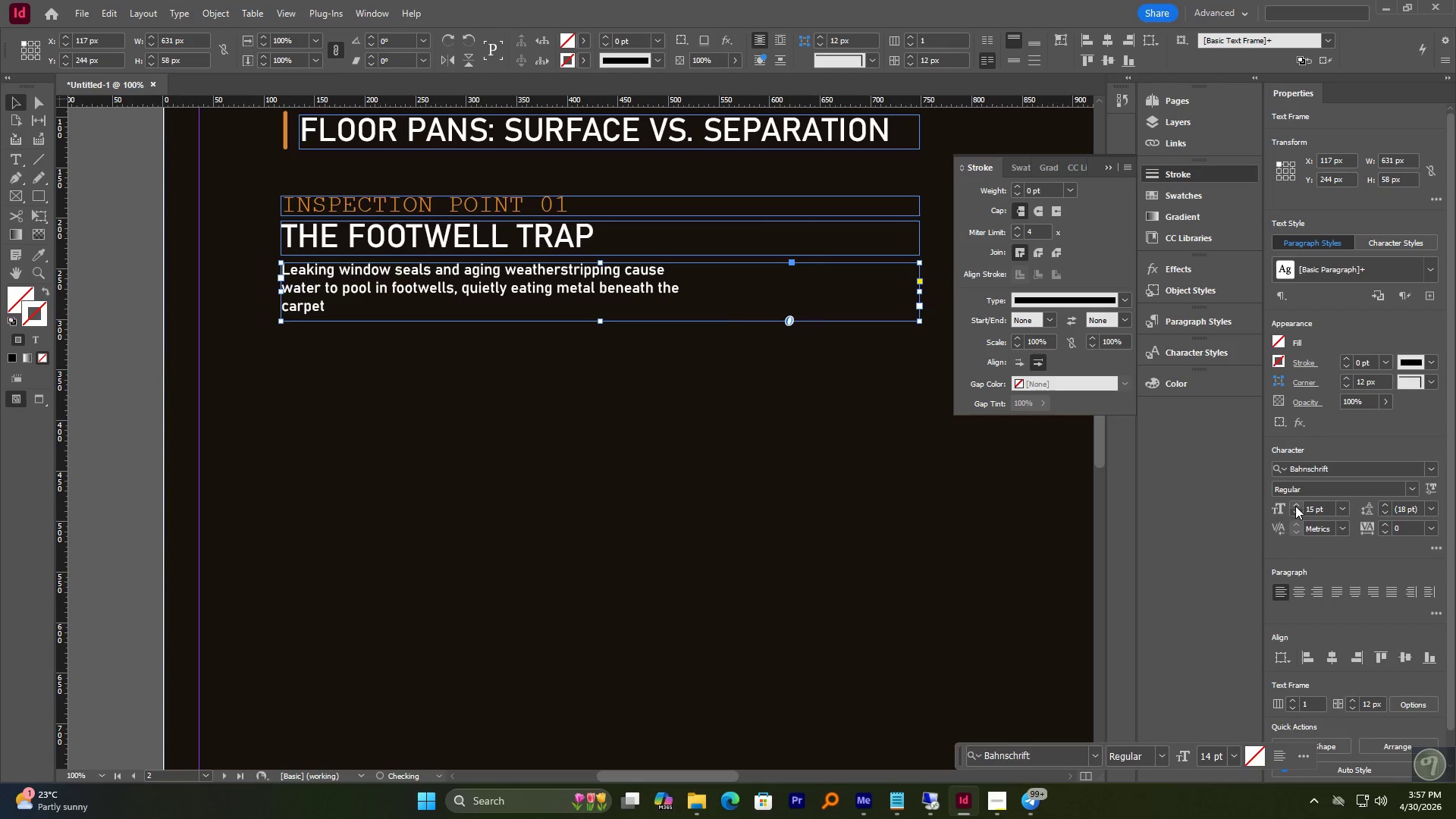 
left_click([1295, 506])
 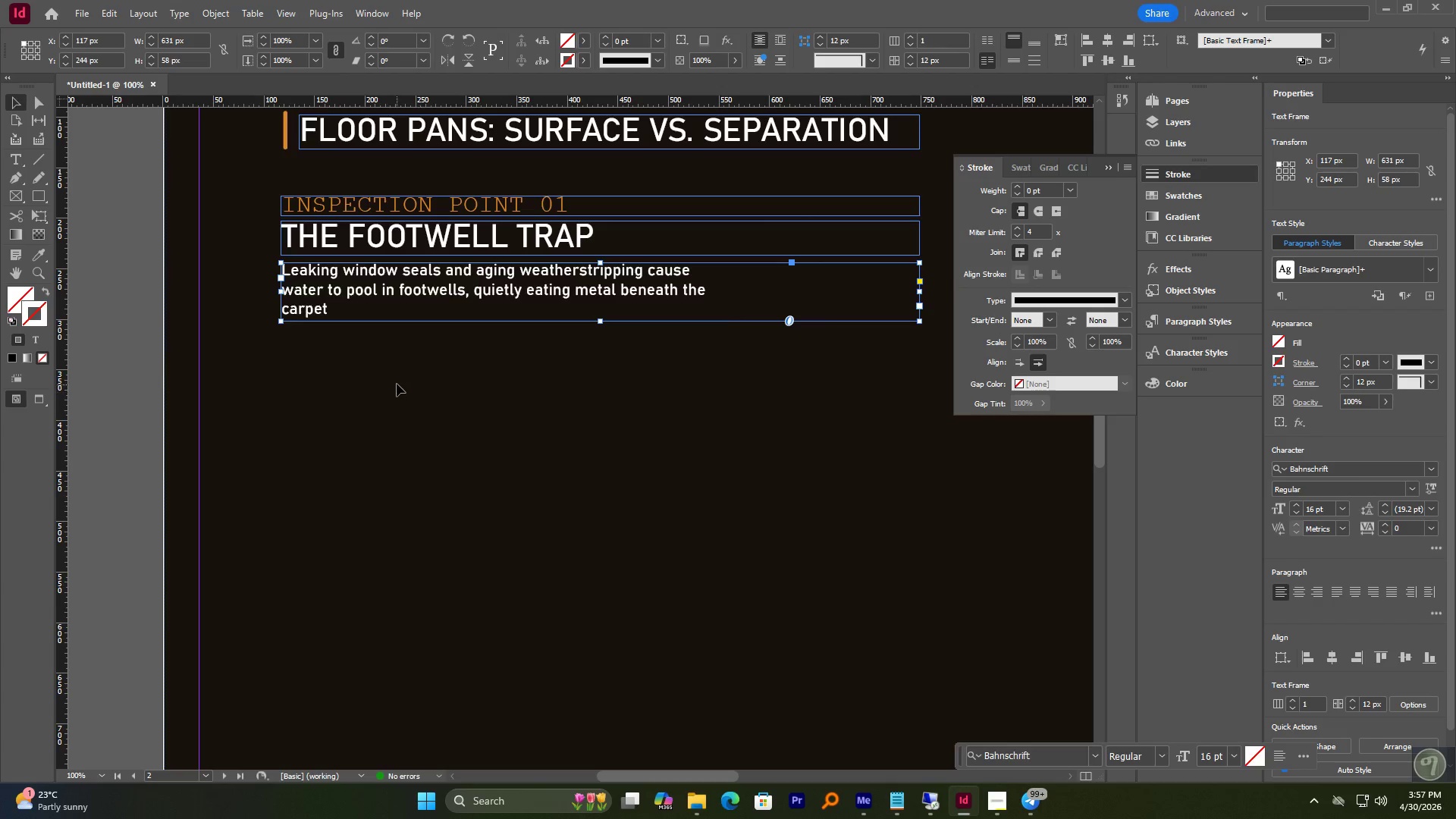 
left_click([398, 382])
 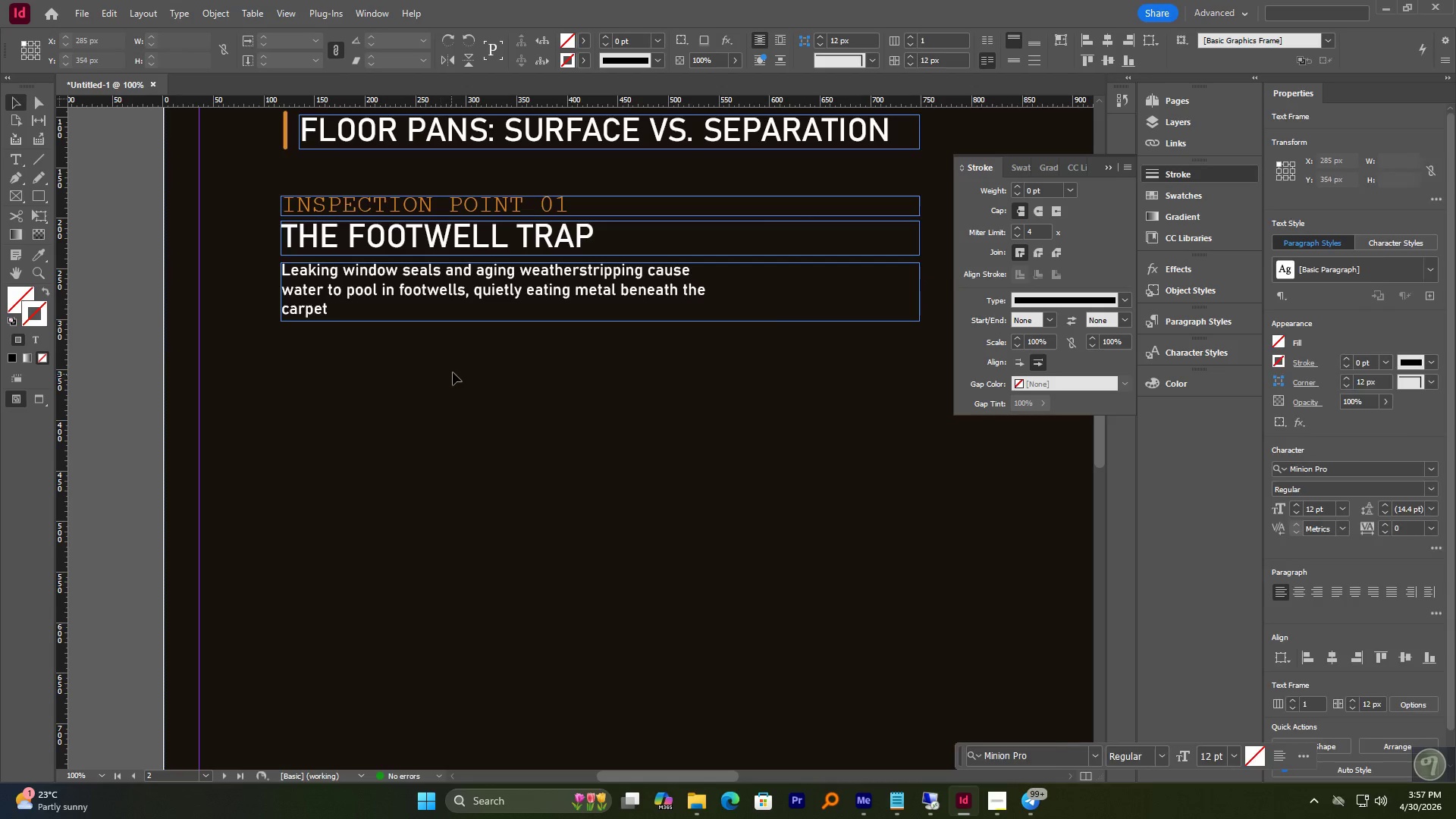 
hold_key(key=AltLeft, duration=1.28)
scroll: coordinate [455, 363], scroll_direction: down, amount: 2.0
 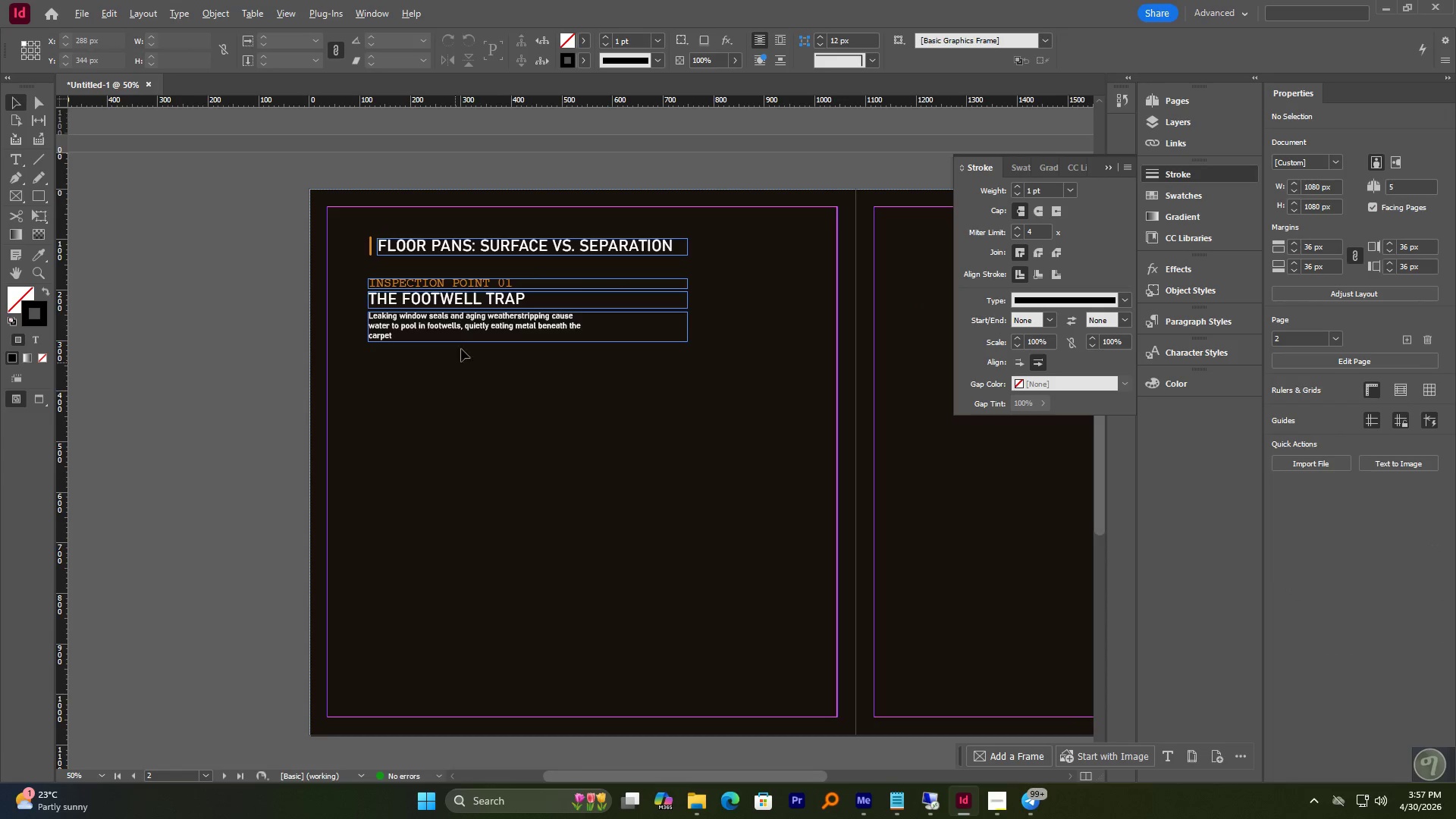 
scroll: coordinate [465, 342], scroll_direction: up, amount: 1.0
 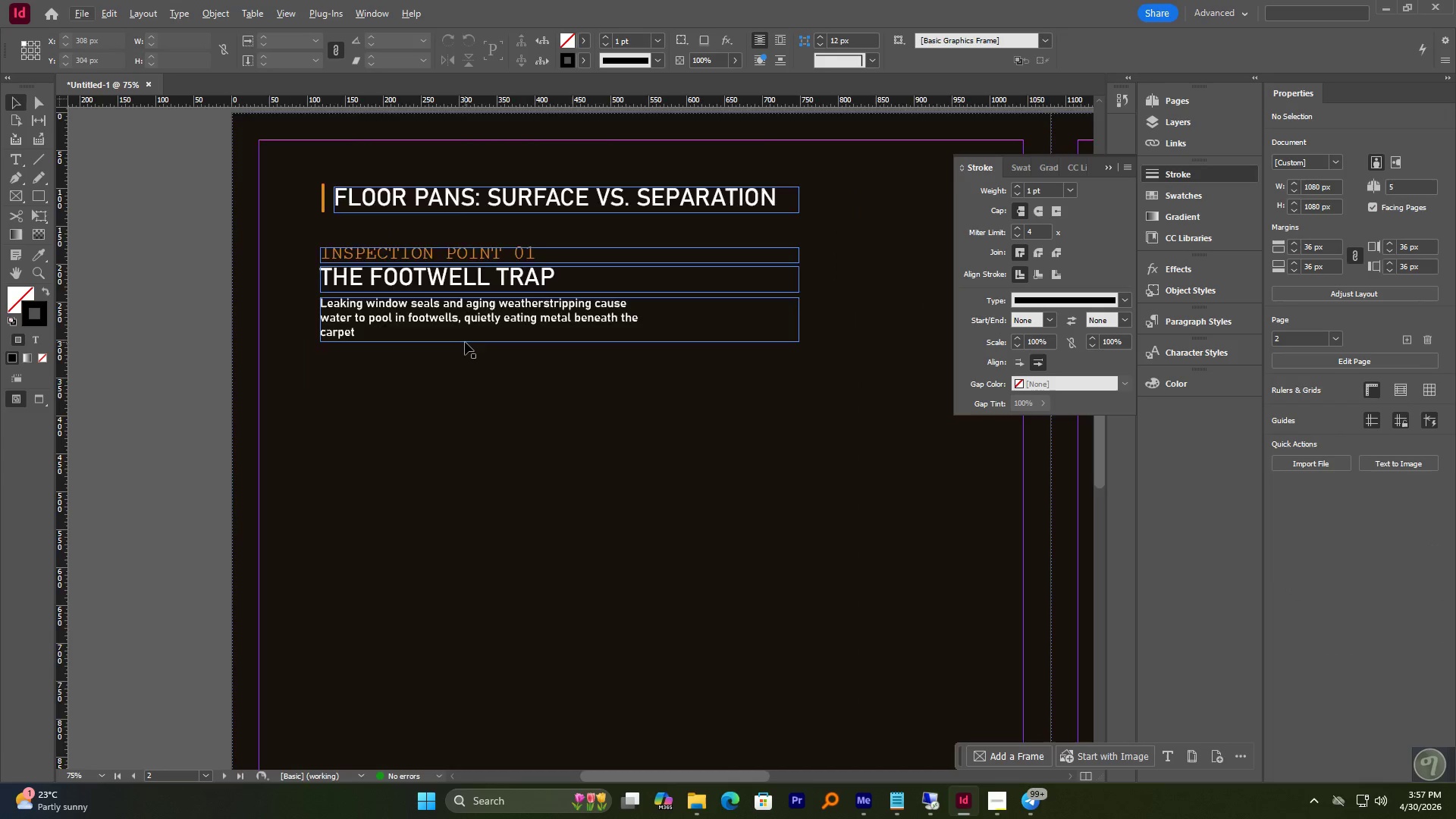 
hold_key(key=AltLeft, duration=0.58)
 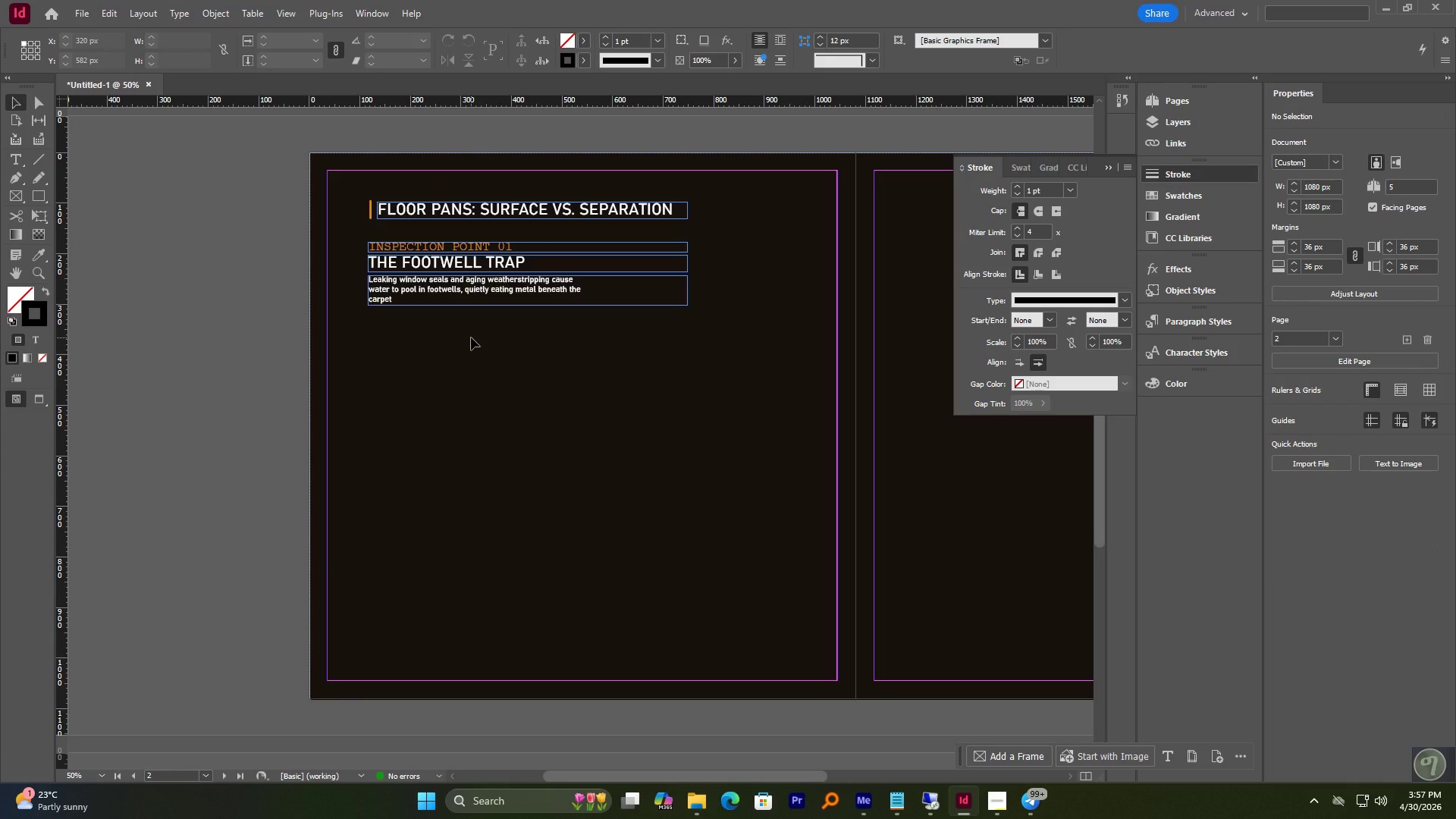 
scroll: coordinate [465, 342], scroll_direction: down, amount: 4.0
 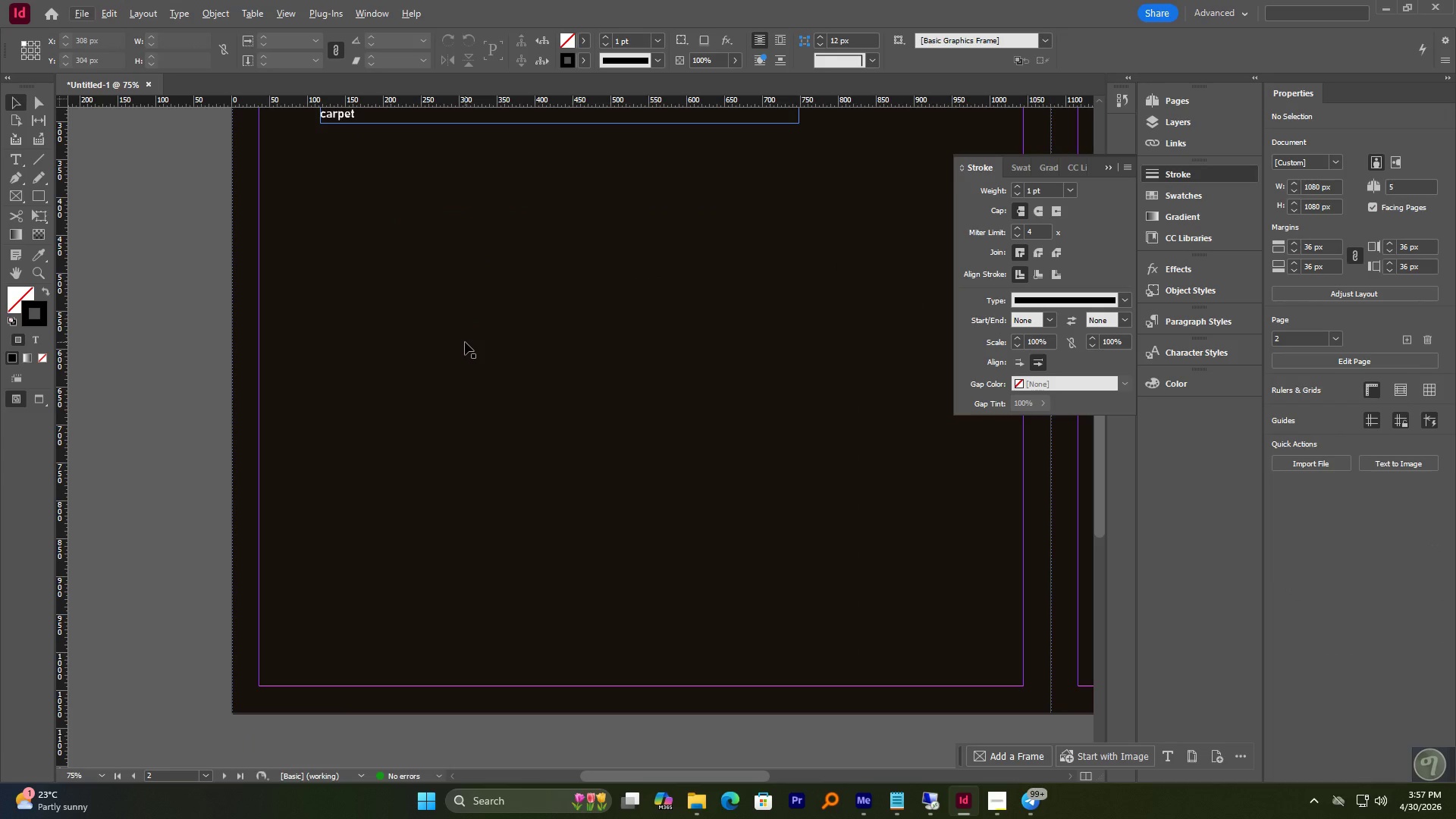 
scroll: coordinate [471, 337], scroll_direction: up, amount: 1.0
 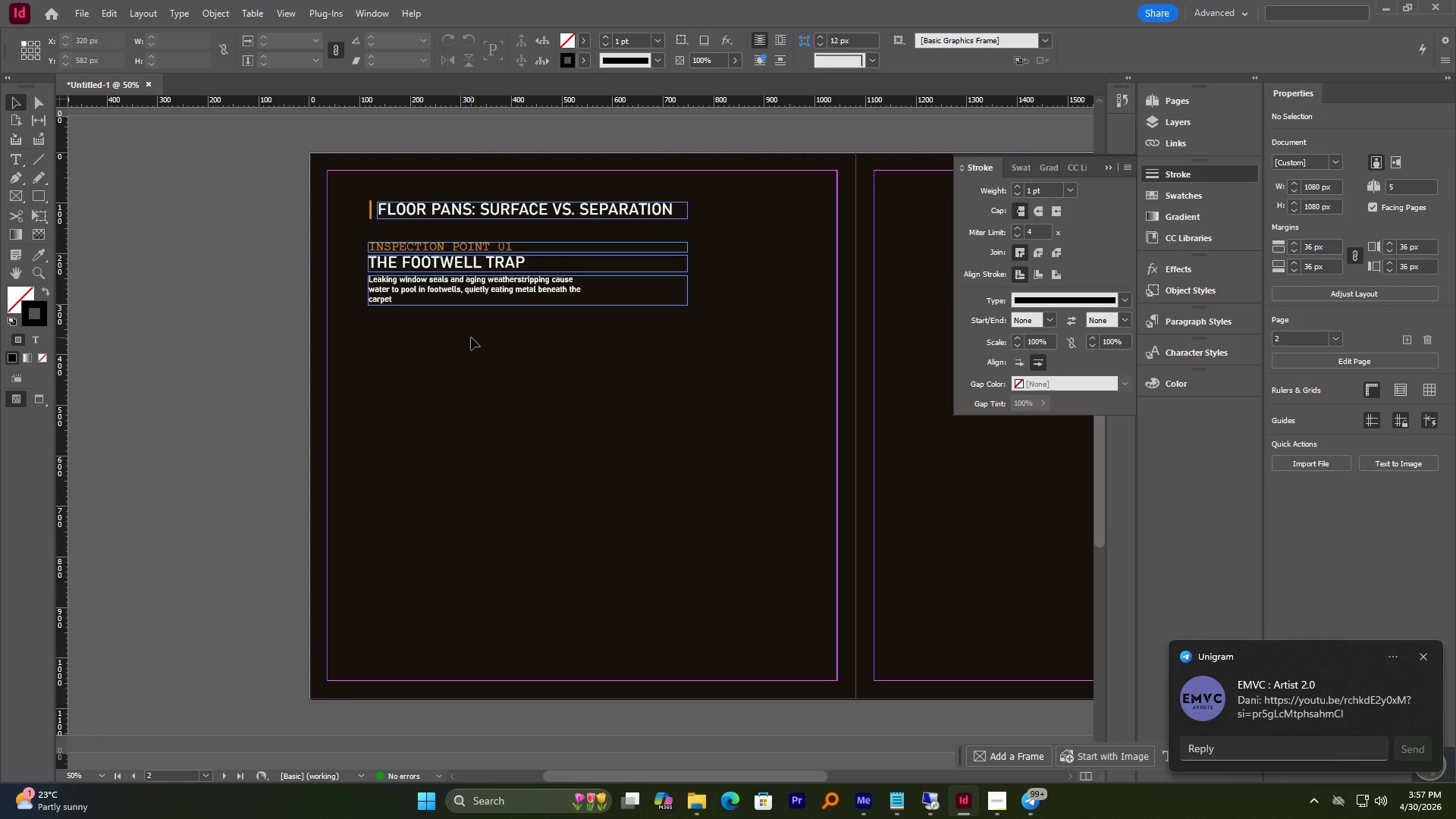 
wait(13.66)
 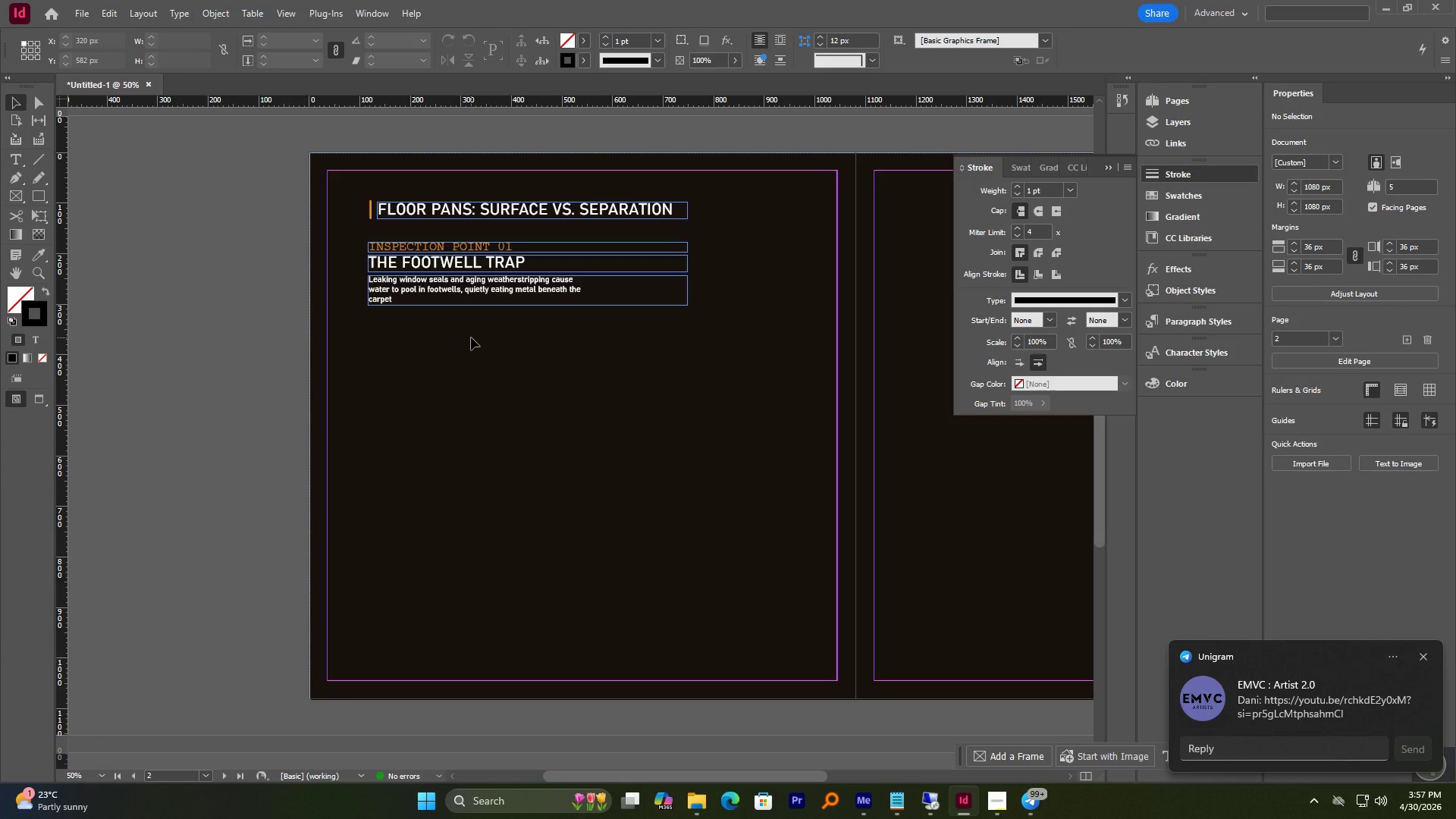 
right_click([30, 199])
 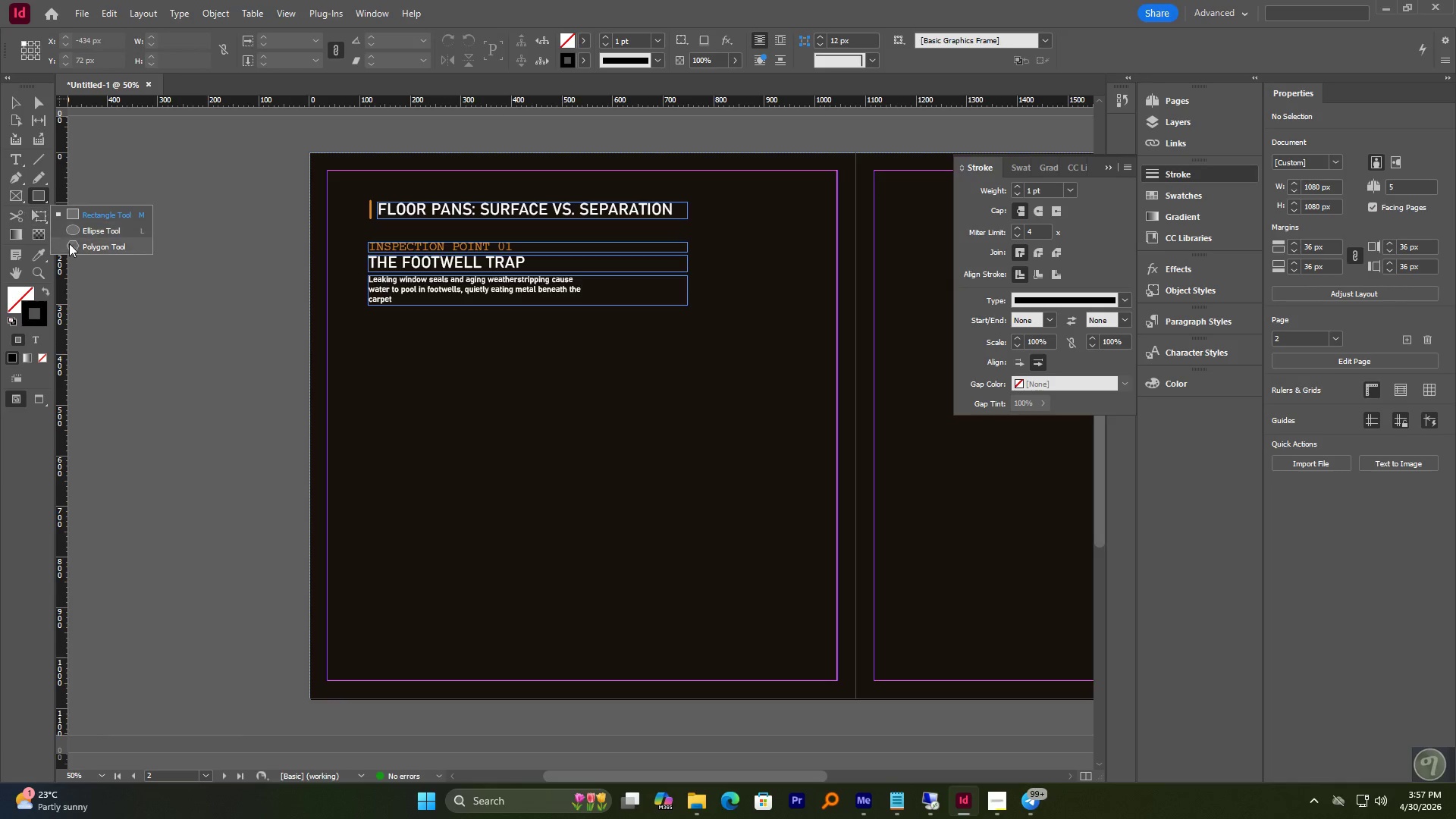 
left_click([73, 247])
 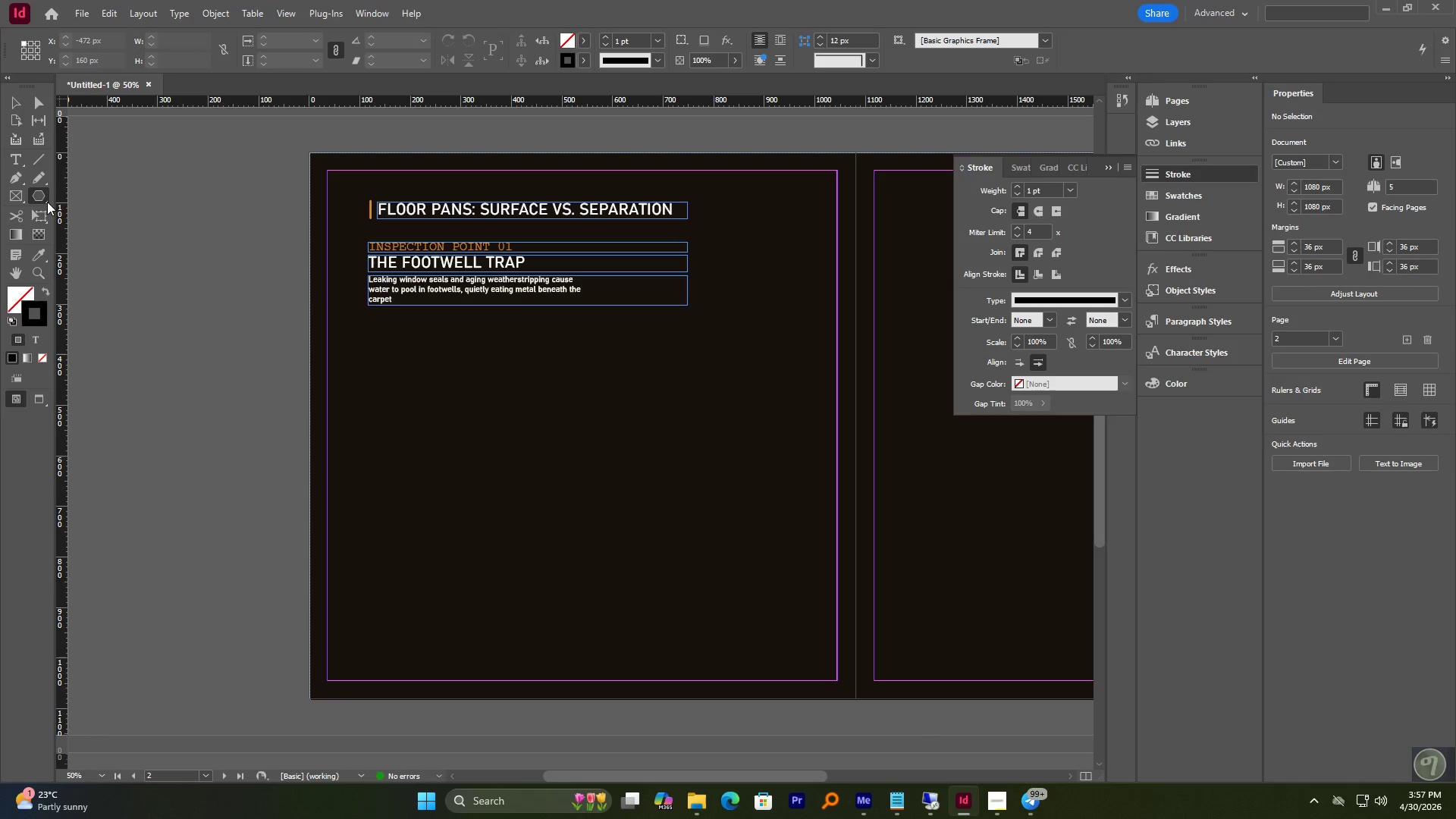 
right_click([40, 194])
 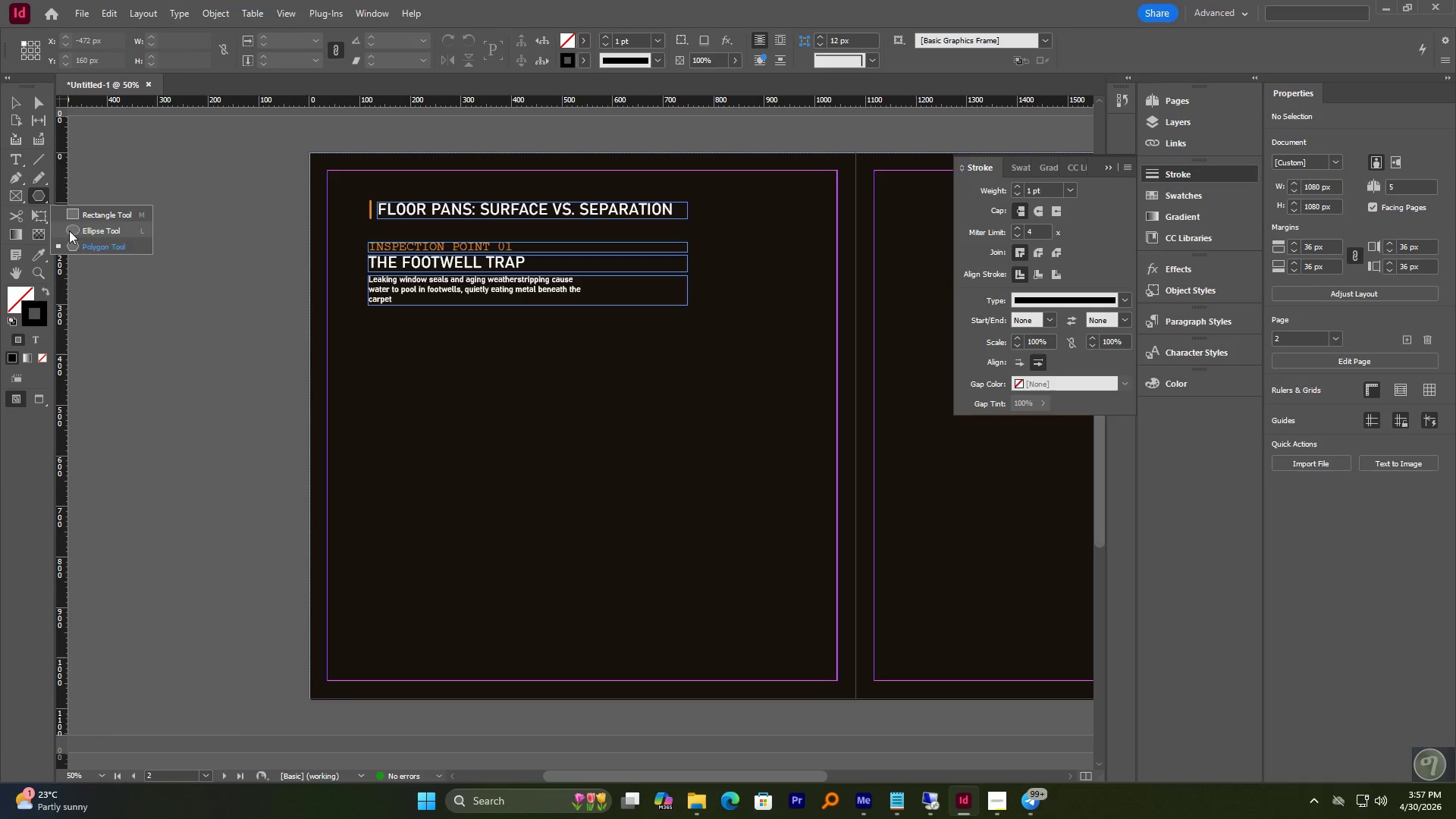 
left_click([69, 231])
 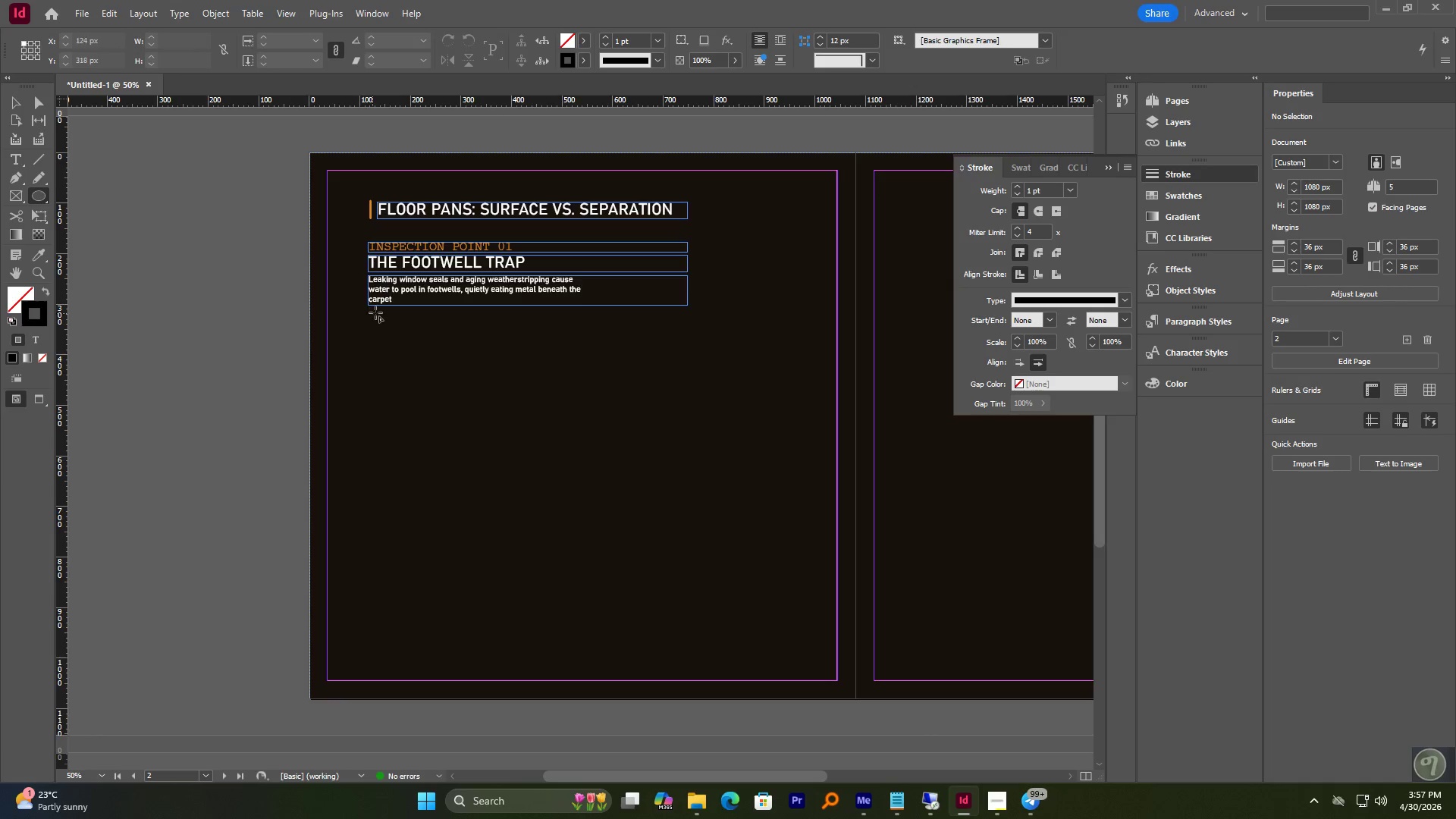 
hold_key(key=AltLeft, duration=0.84)
scroll: coordinate [383, 312], scroll_direction: up, amount: 2.0
 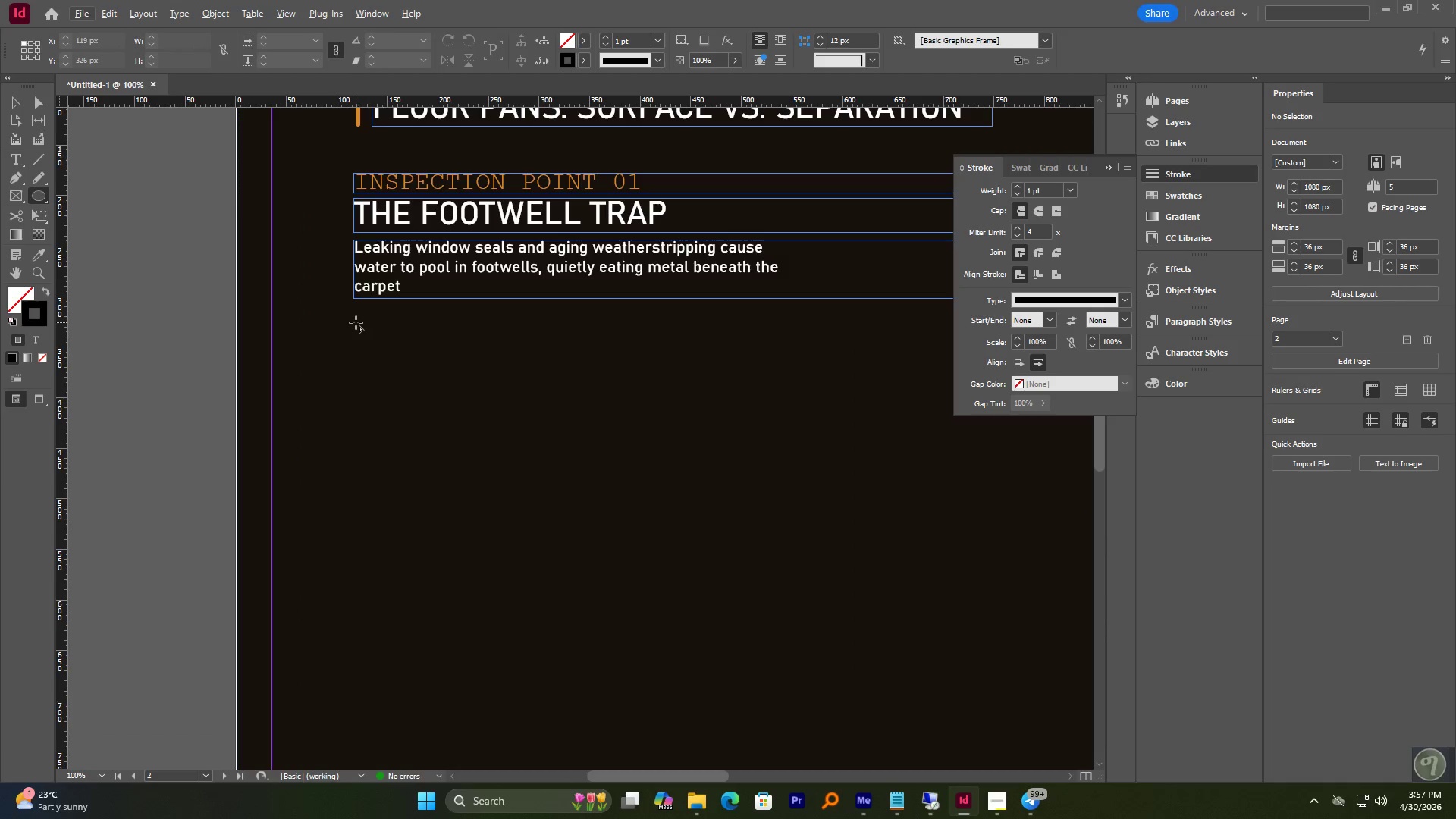 
left_click_drag(start_coordinate=[356, 322], to_coordinate=[403, 354])
 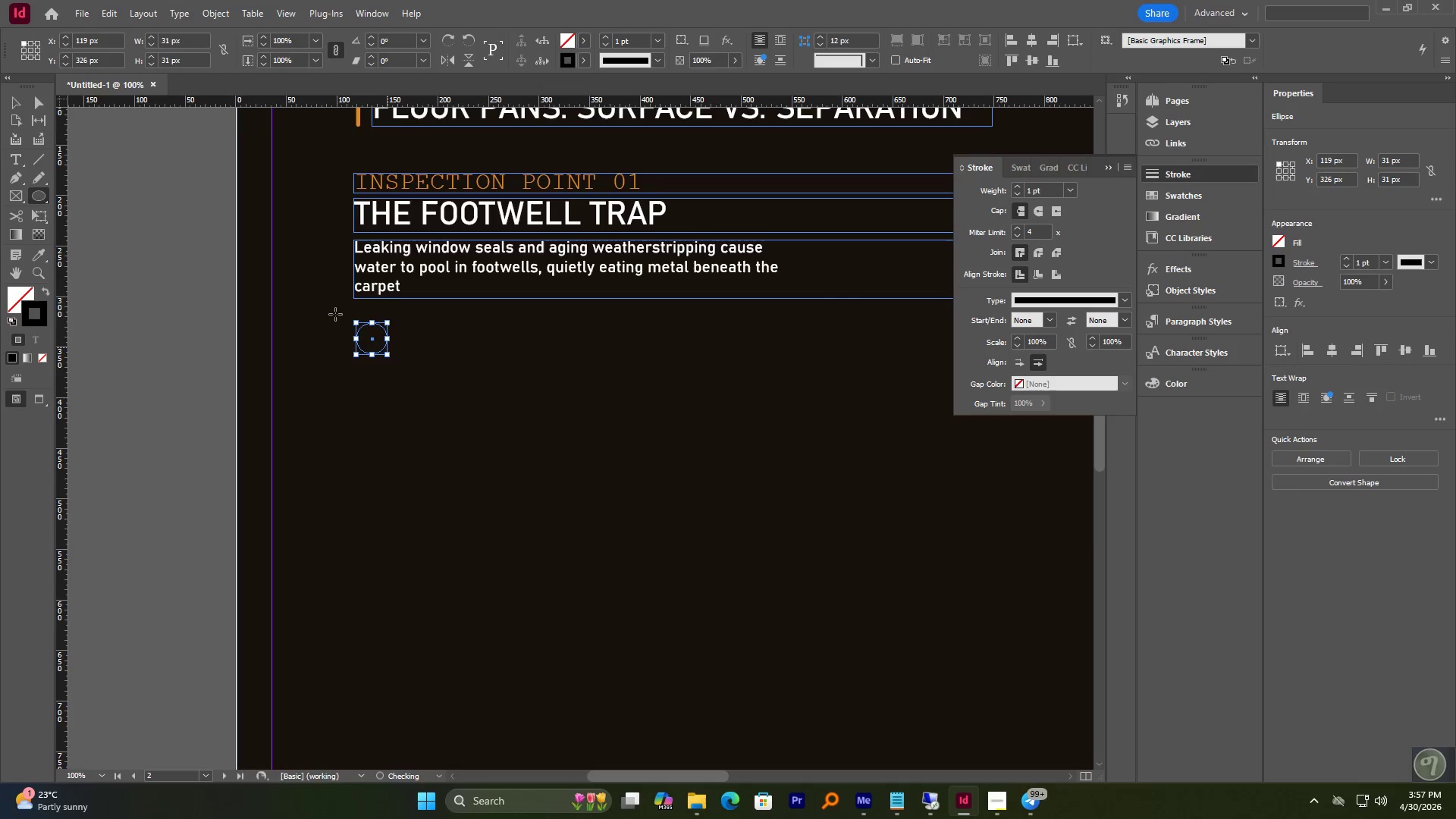 
hold_key(key=ShiftLeft, duration=4.78)
 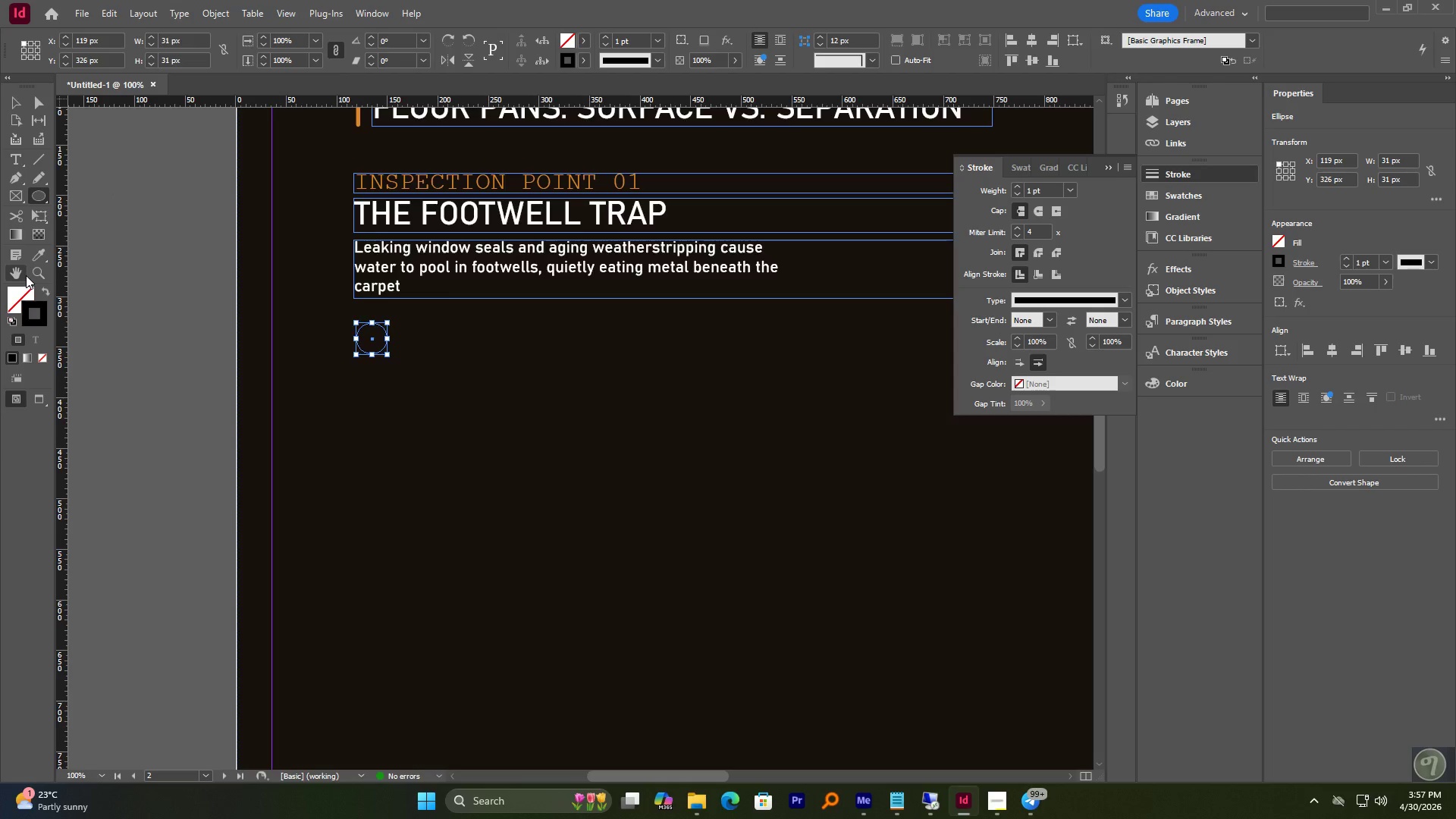 
wait(5.26)
 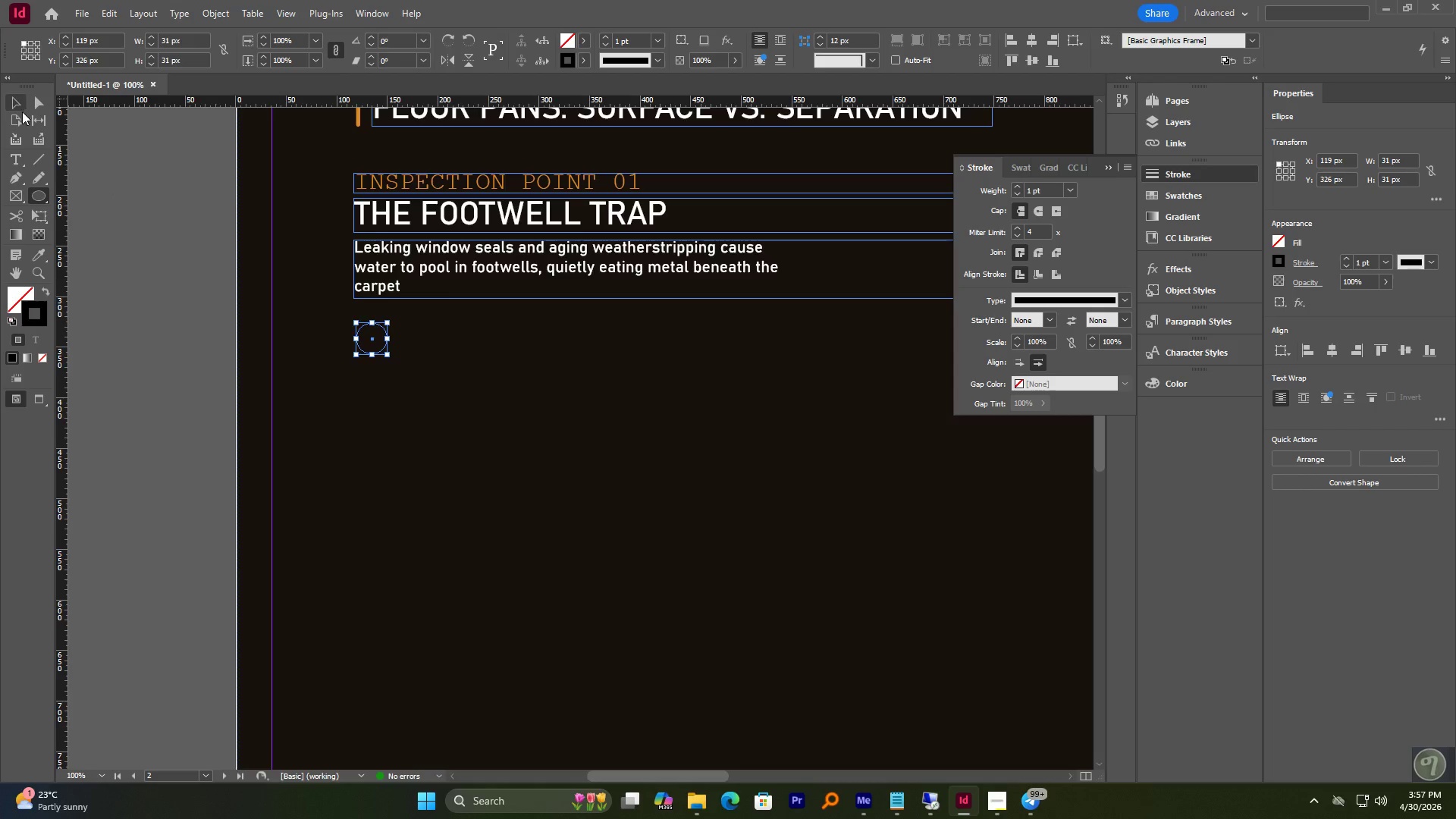 
left_click([34, 254])
 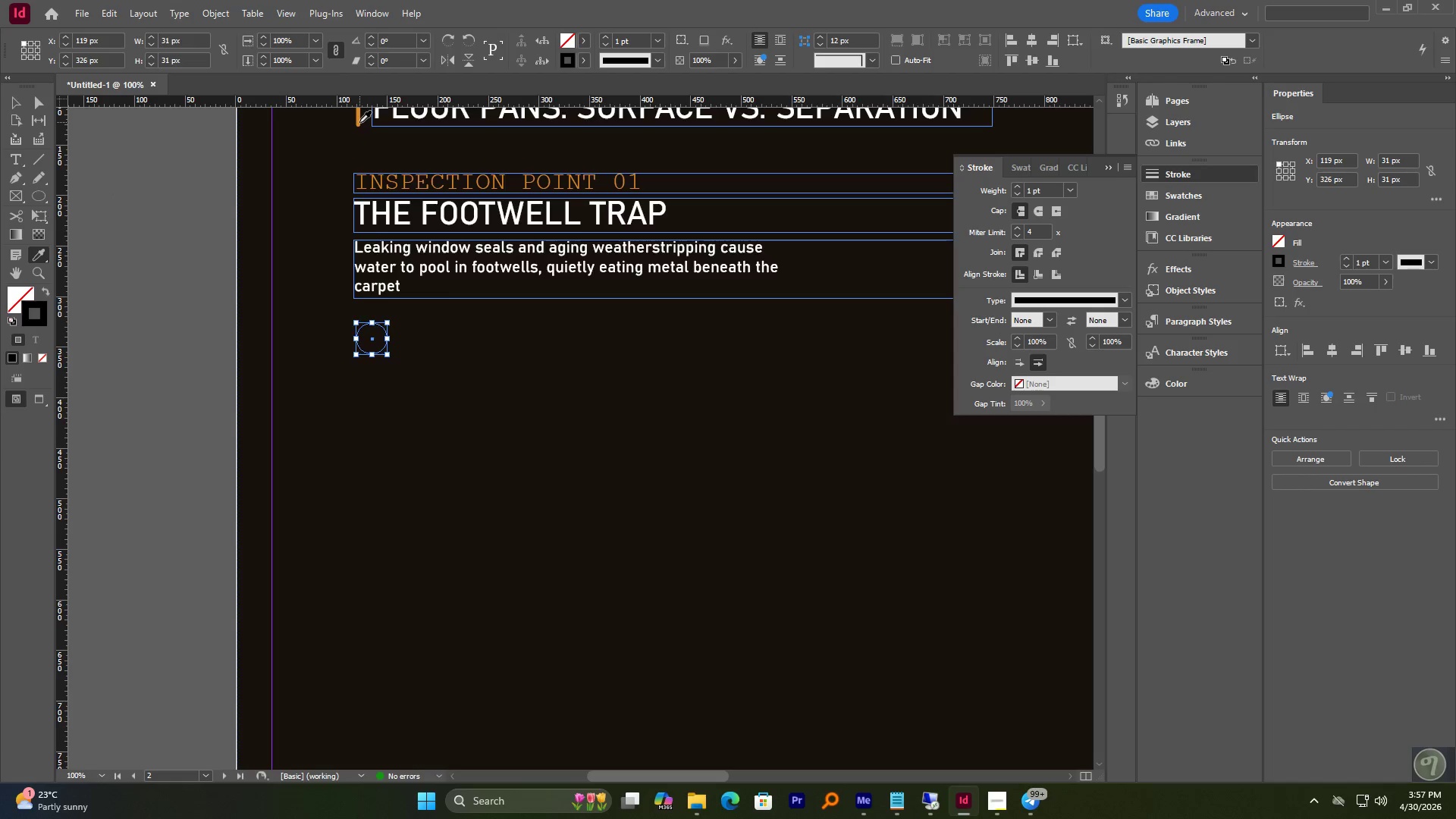 
left_click([359, 122])
 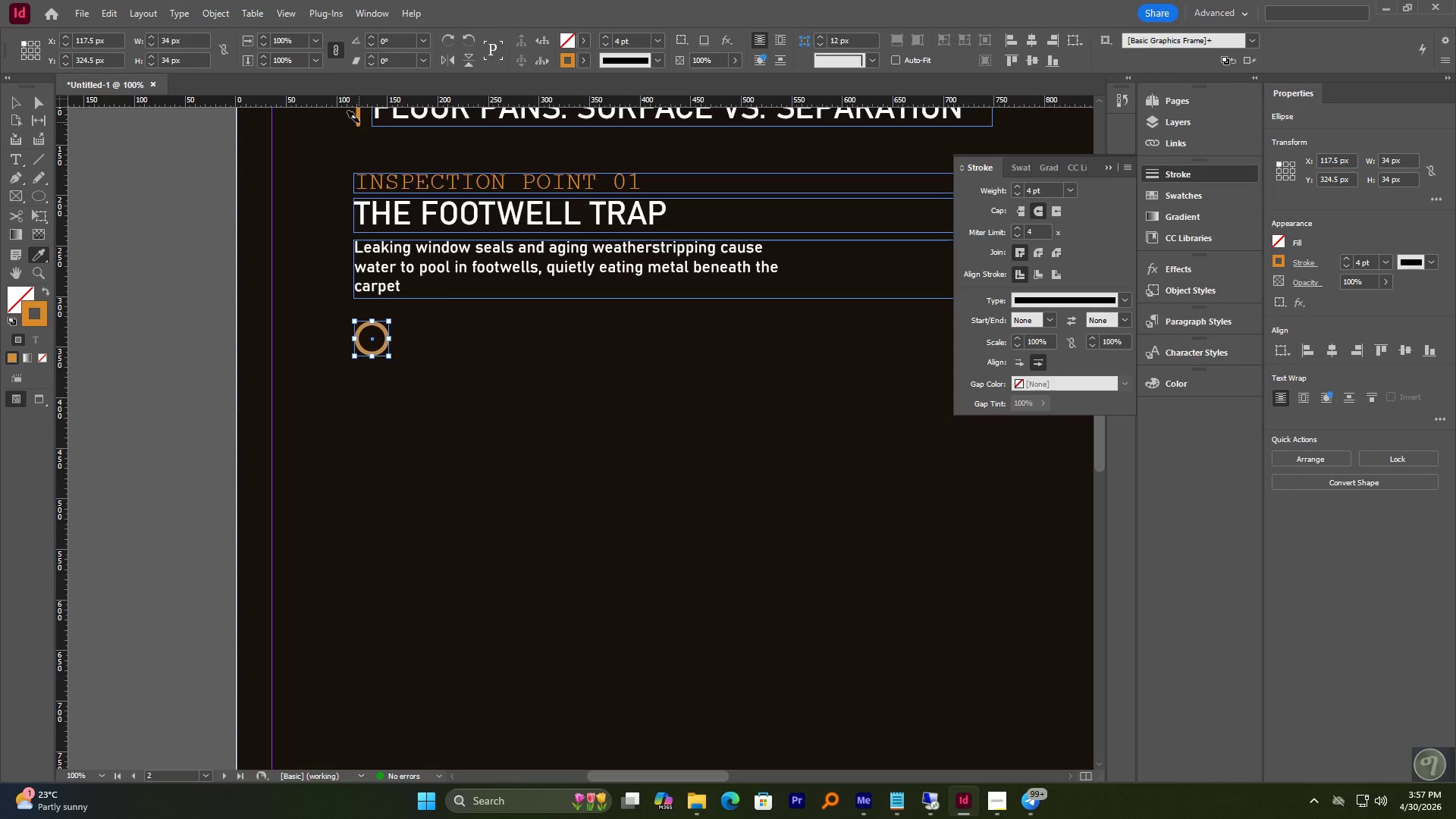 
key(Control+Z)
 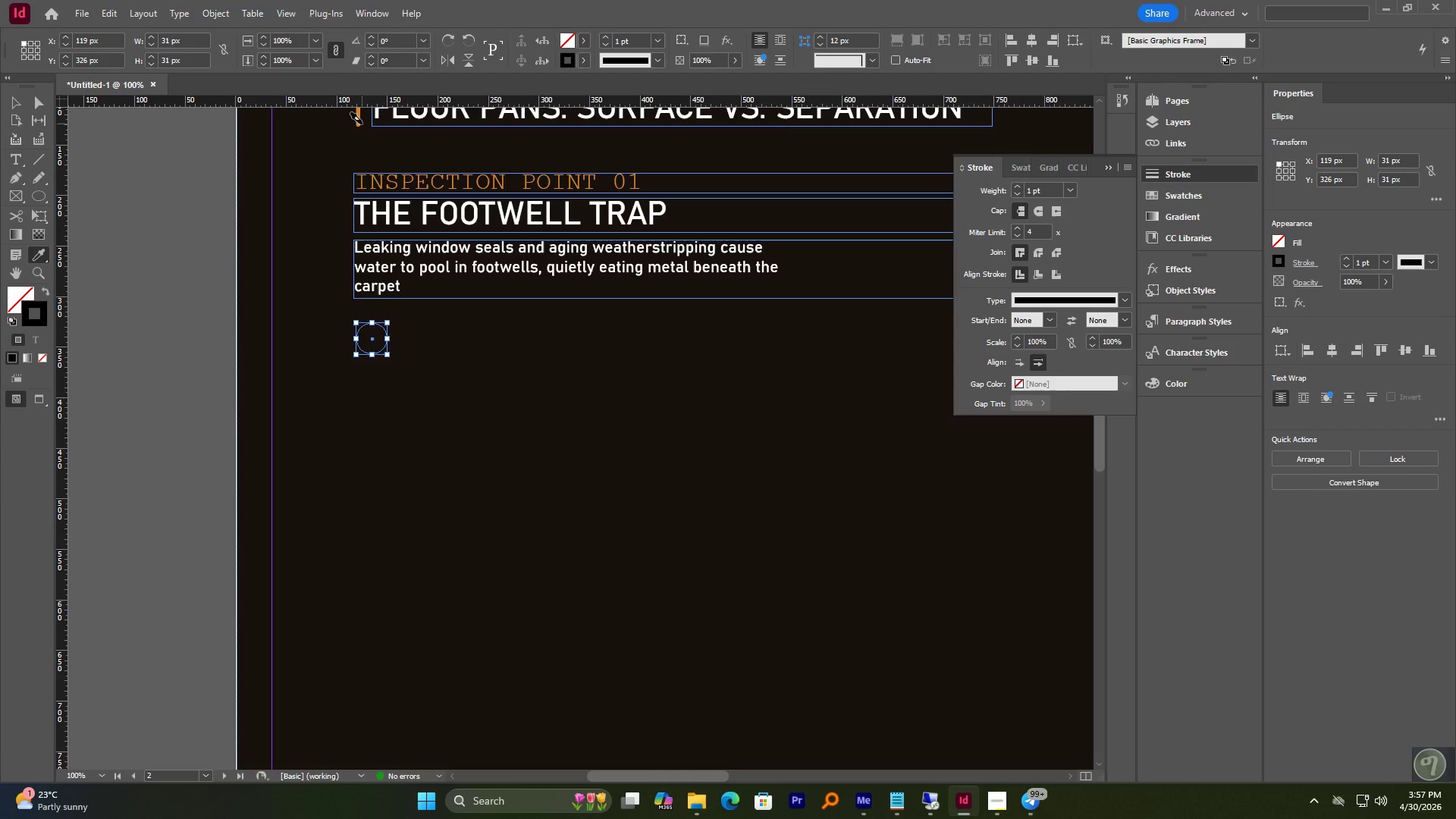 
scroll: coordinate [378, 180], scroll_direction: up, amount: 4.0
 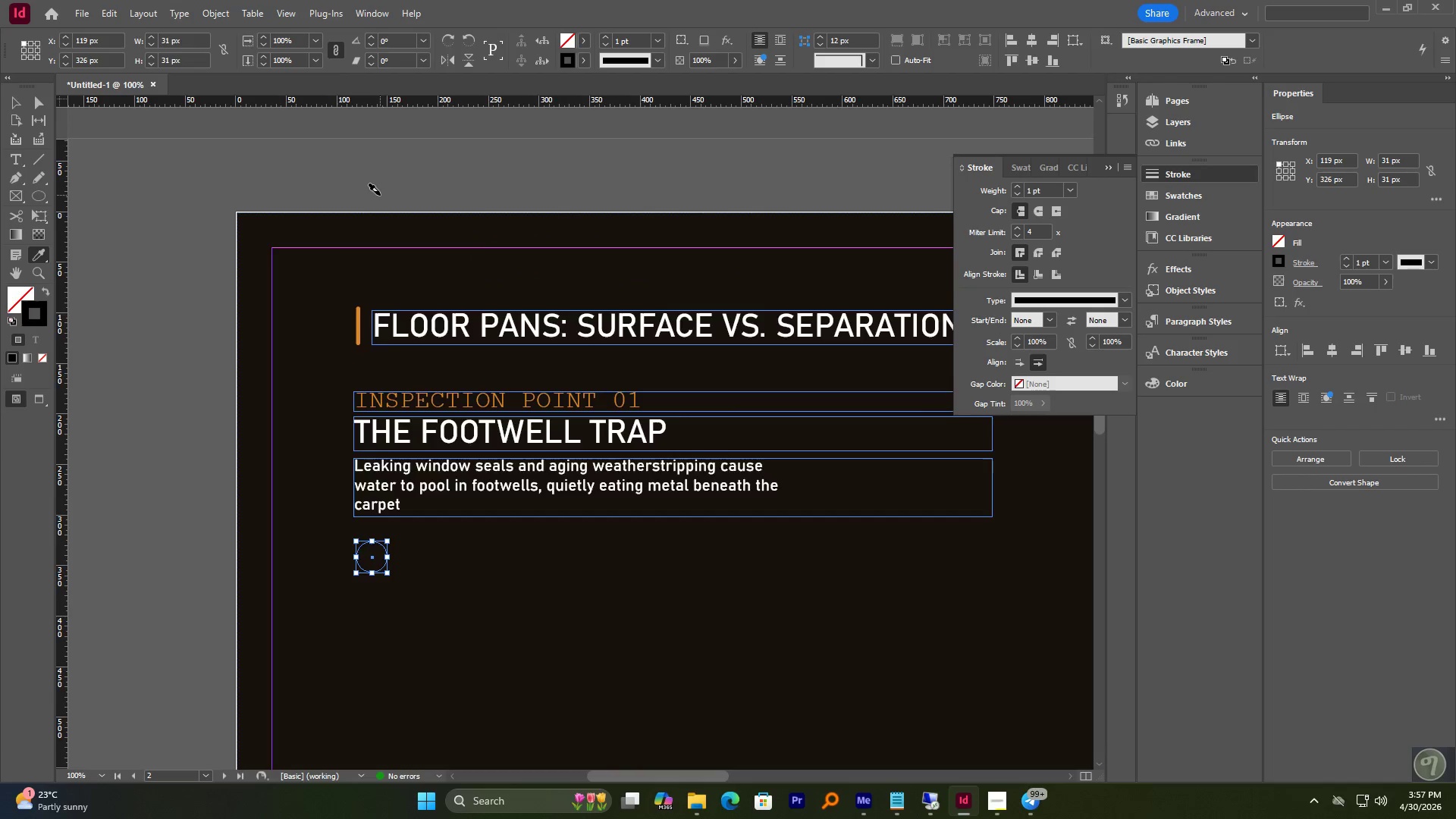 
scroll: coordinate [380, 195], scroll_direction: down, amount: 1.0
 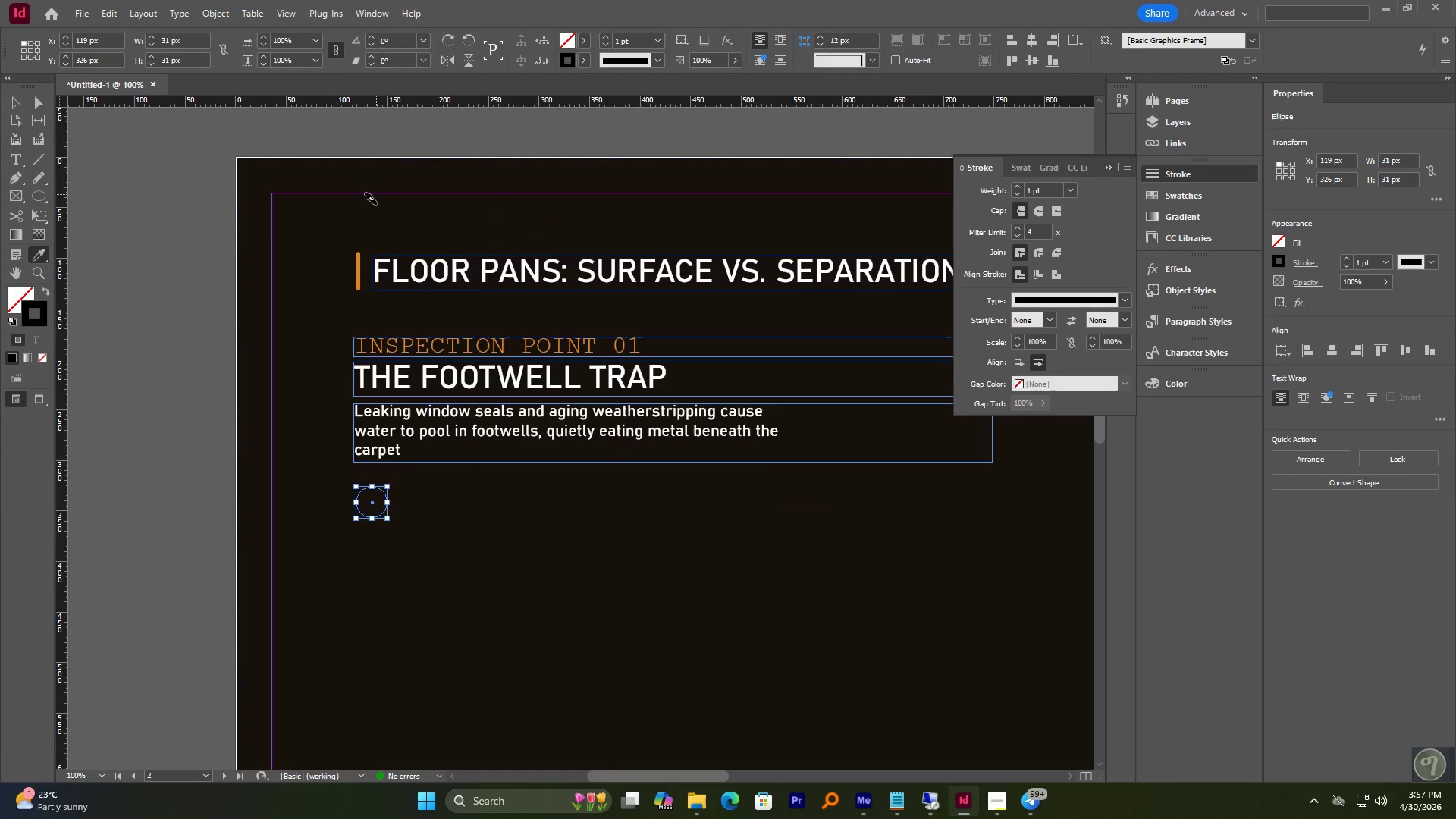 
hold_key(key=AltLeft, duration=0.72)
scroll: coordinate [388, 247], scroll_direction: down, amount: 1.0
 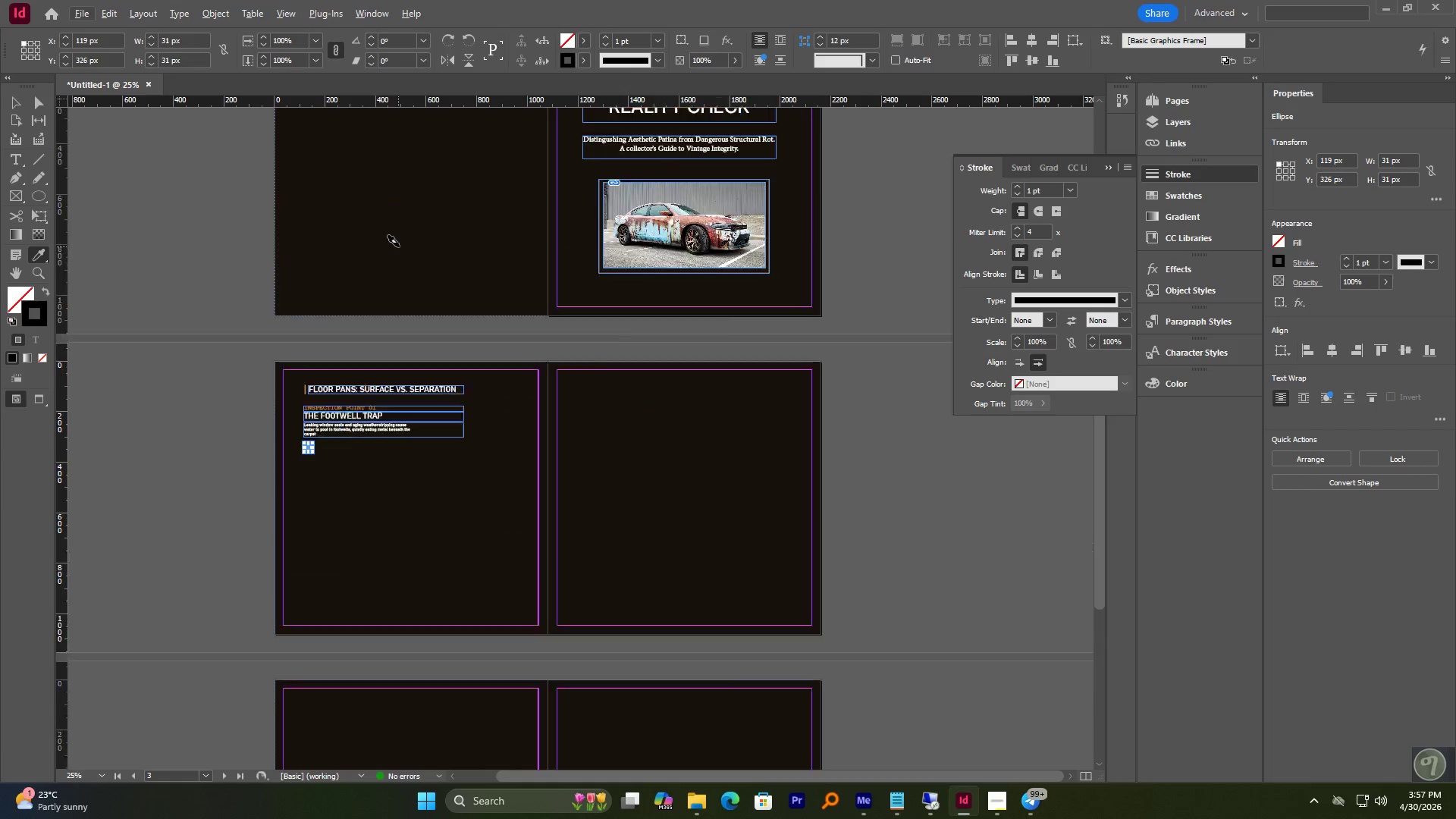 
scroll: coordinate [399, 246], scroll_direction: up, amount: 6.0
 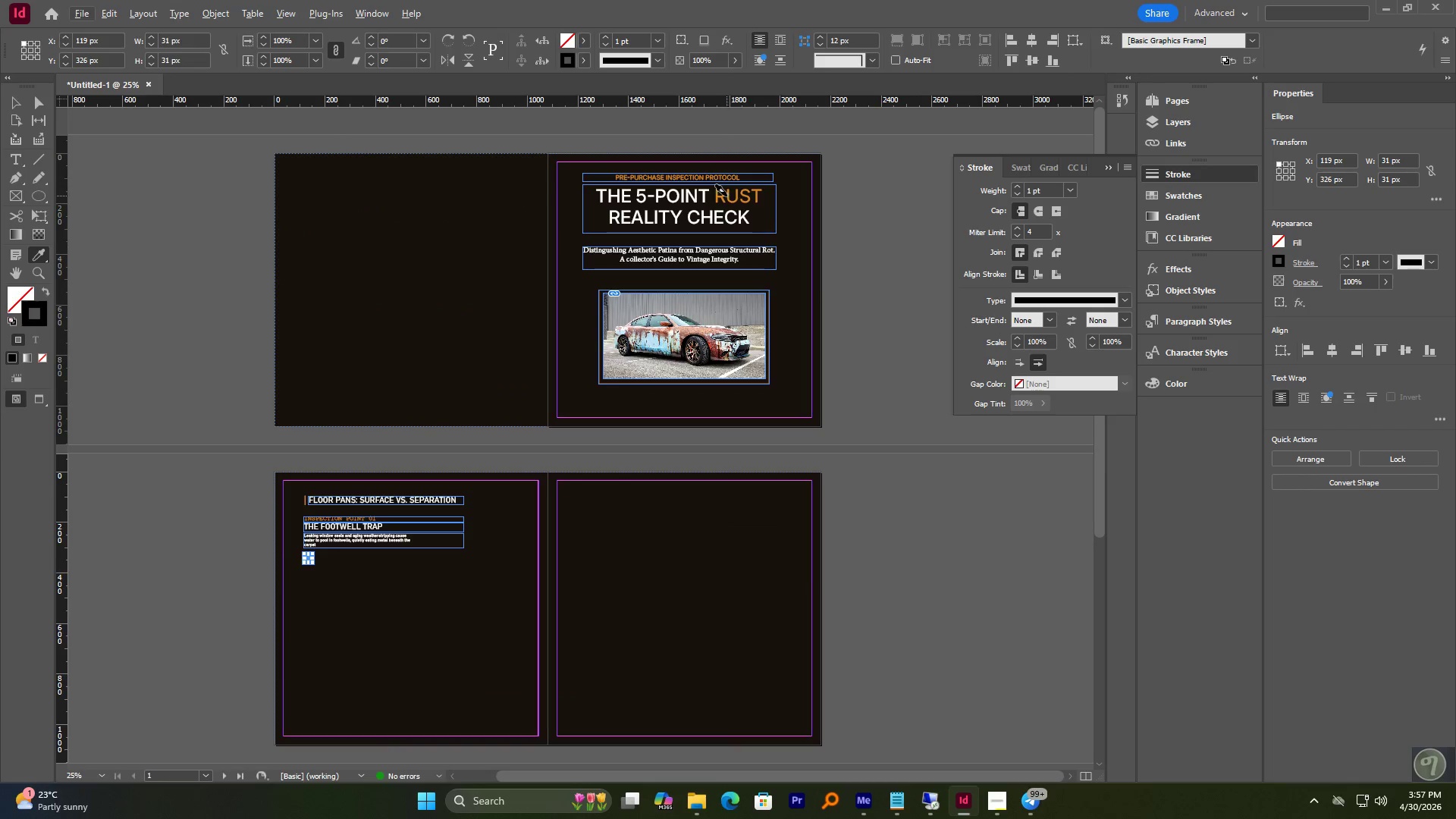 
left_click([726, 196])
 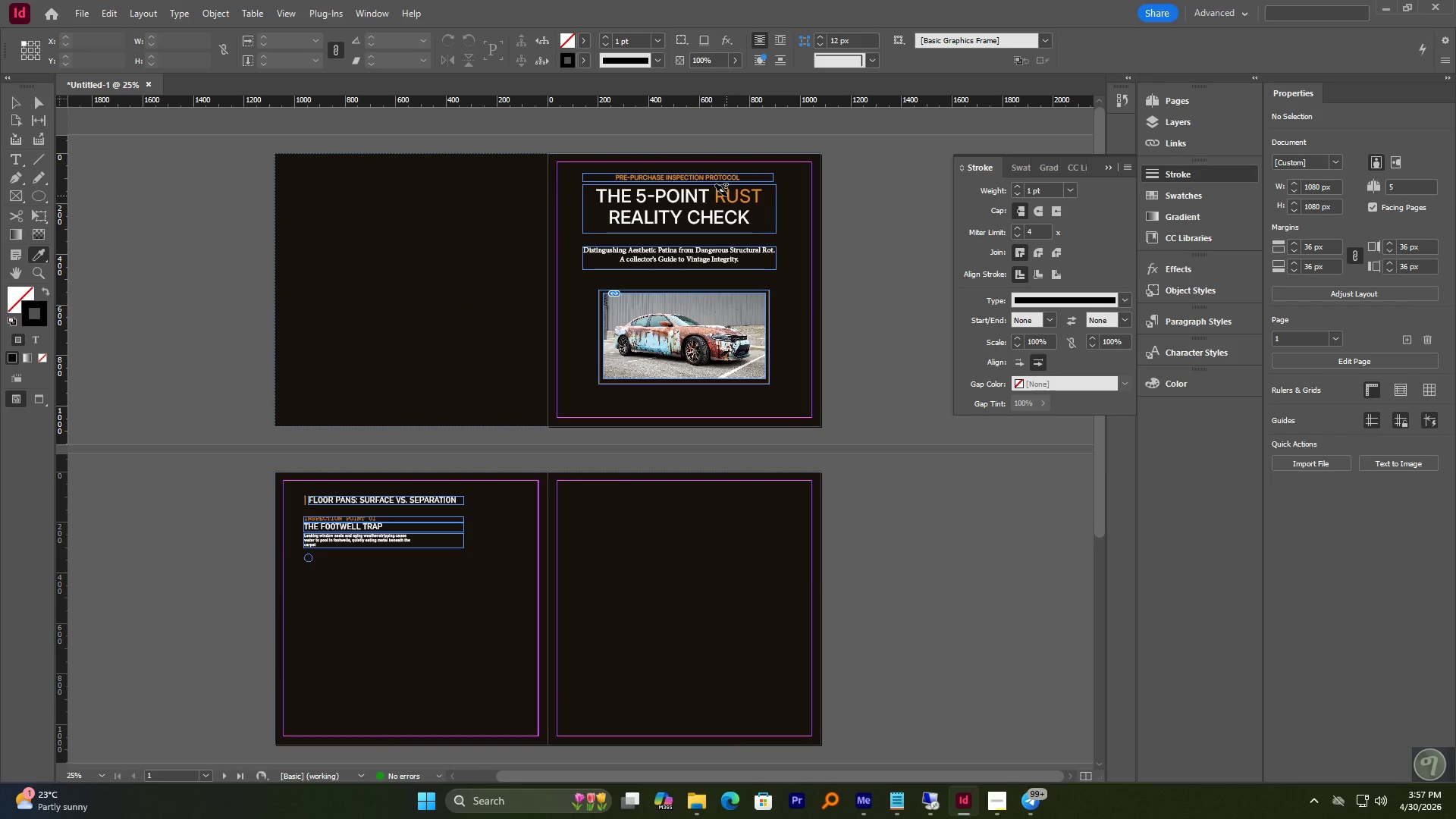 
left_click([726, 196])
 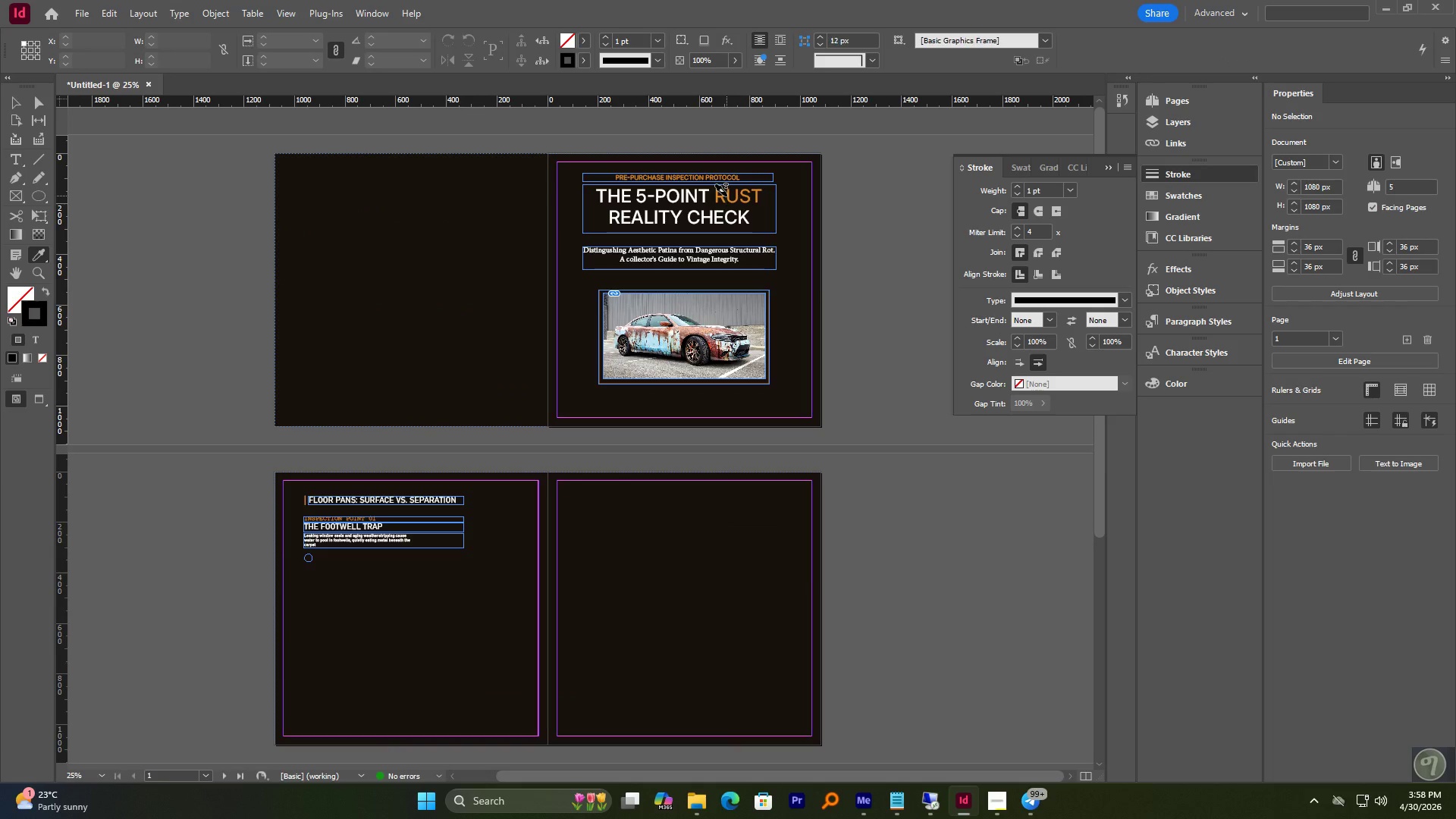 
double_click([729, 196])
 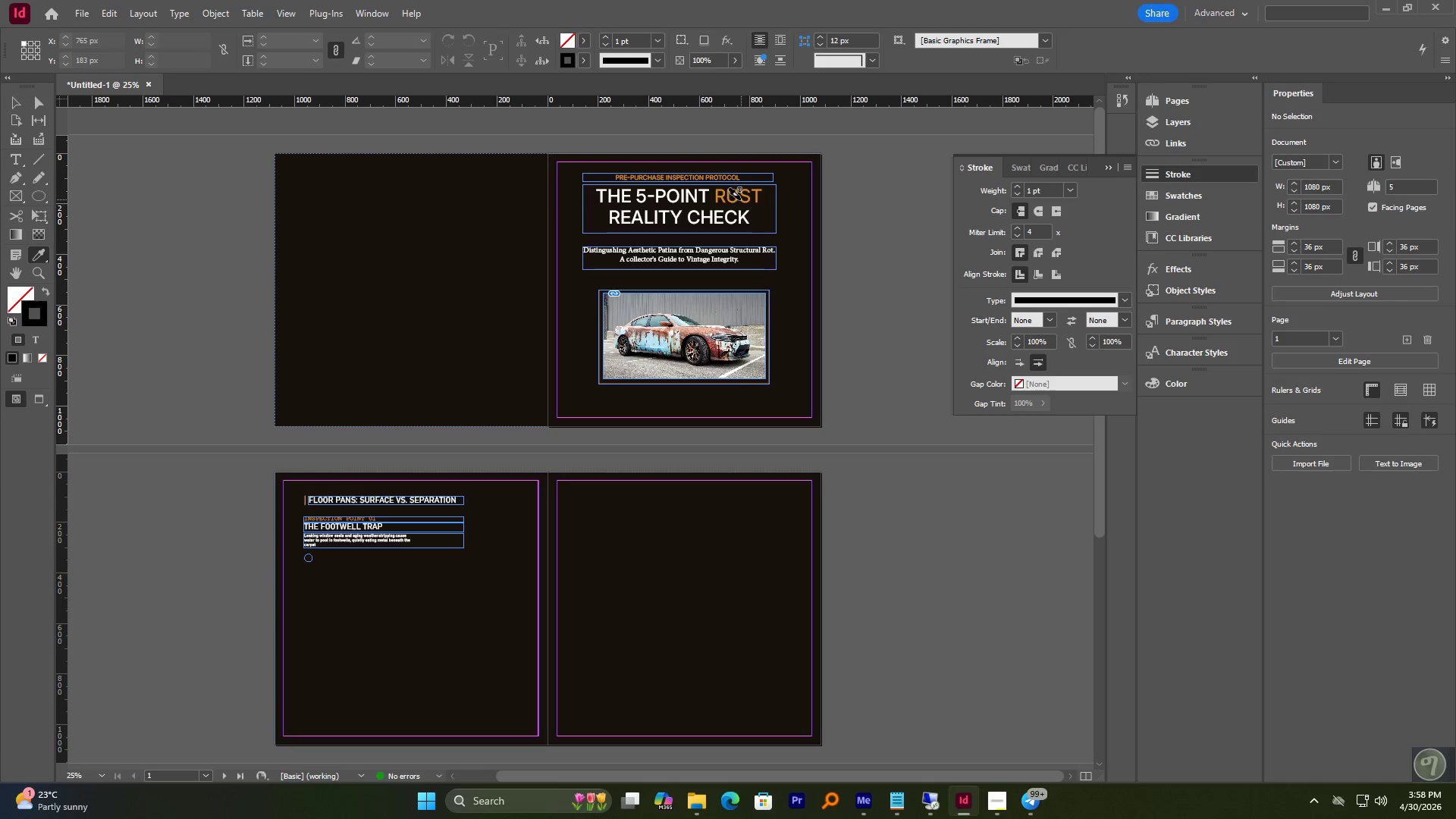 
left_click([736, 199])
 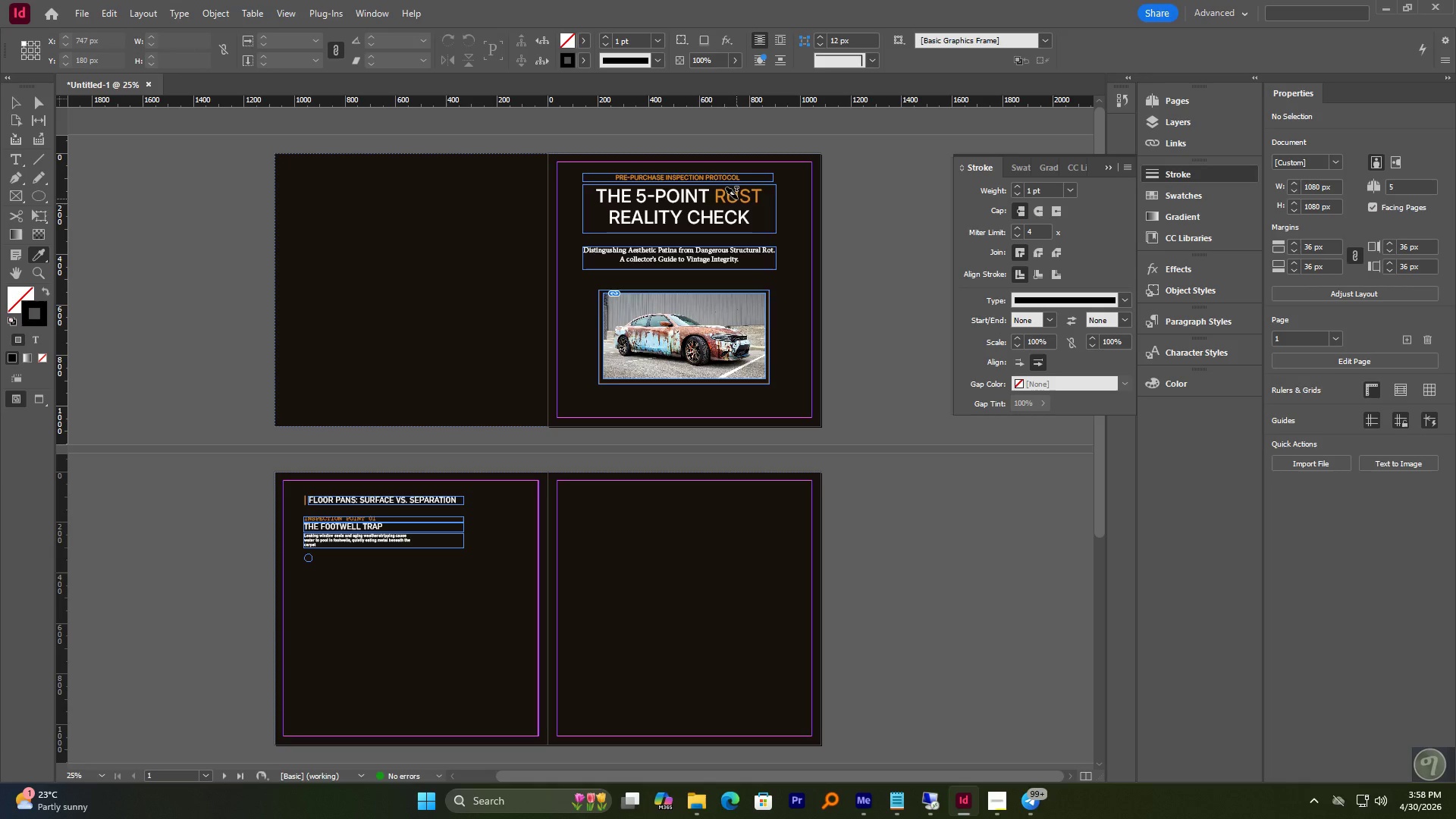 
hold_key(key=AltLeft, duration=0.64)
scroll: coordinate [751, 196], scroll_direction: up, amount: 3.0
 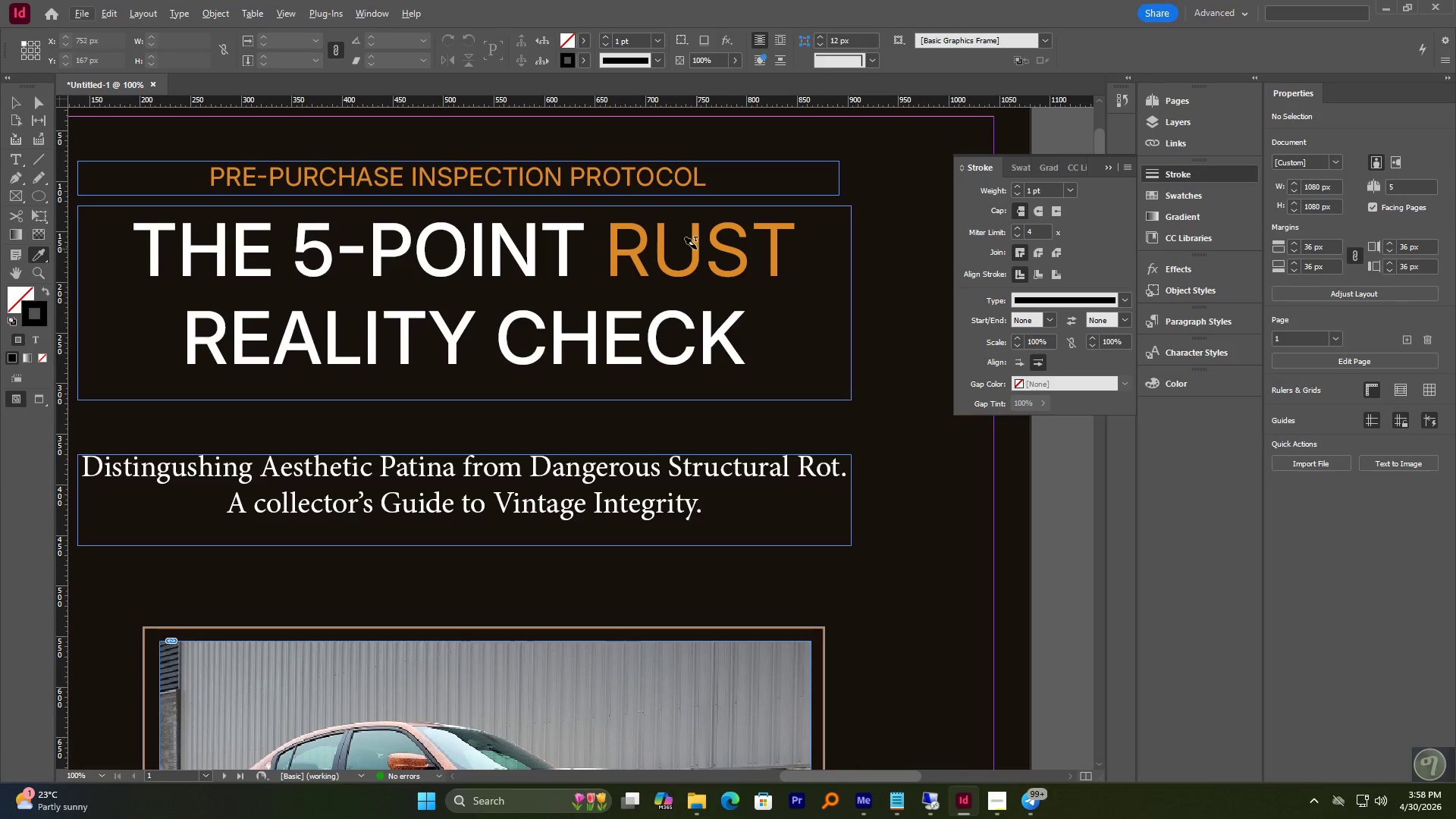 
left_click([696, 249])
 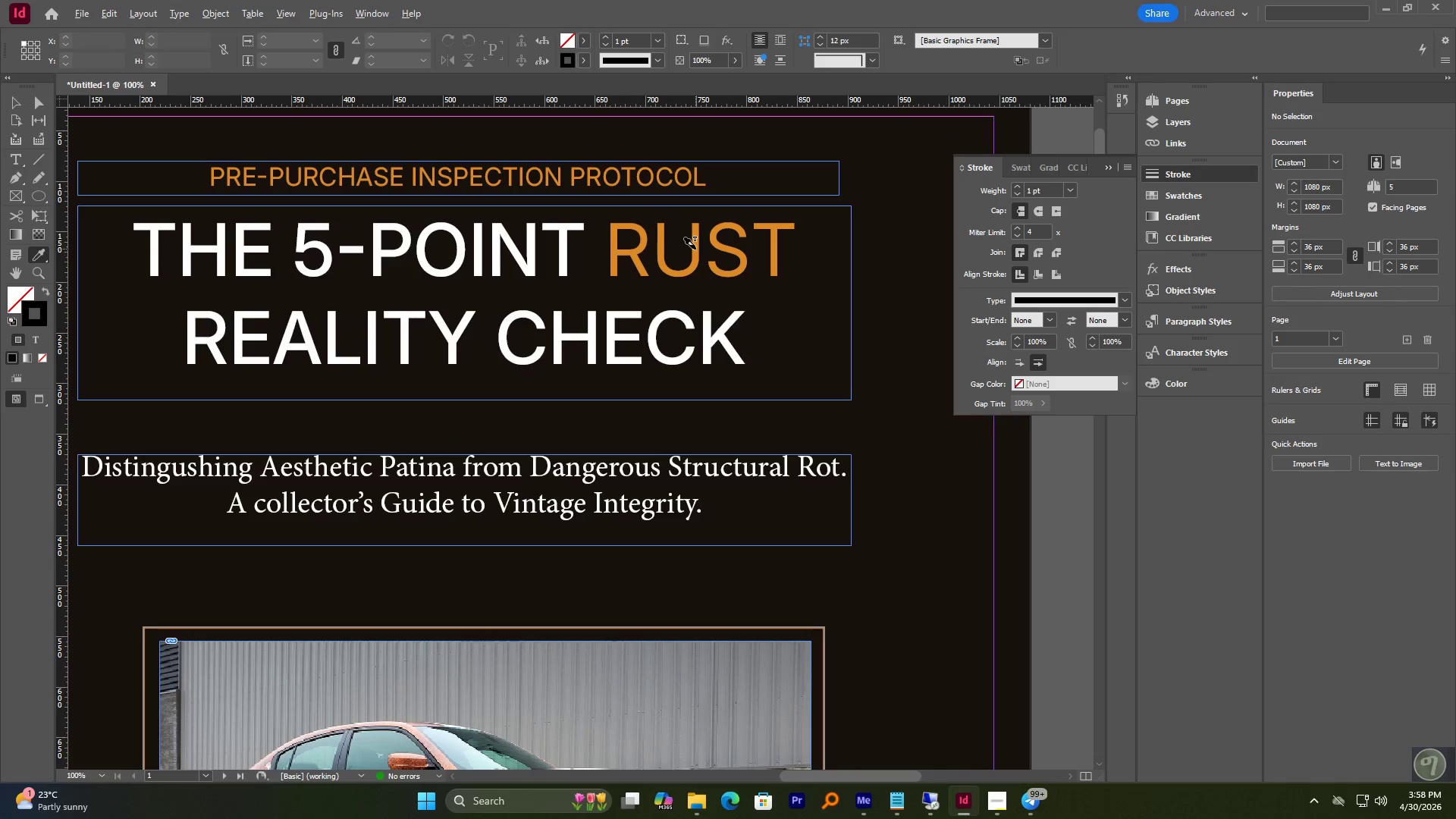 
hold_key(key=AltLeft, duration=3.55)
scroll: coordinate [693, 246], scroll_direction: down, amount: 2.0
 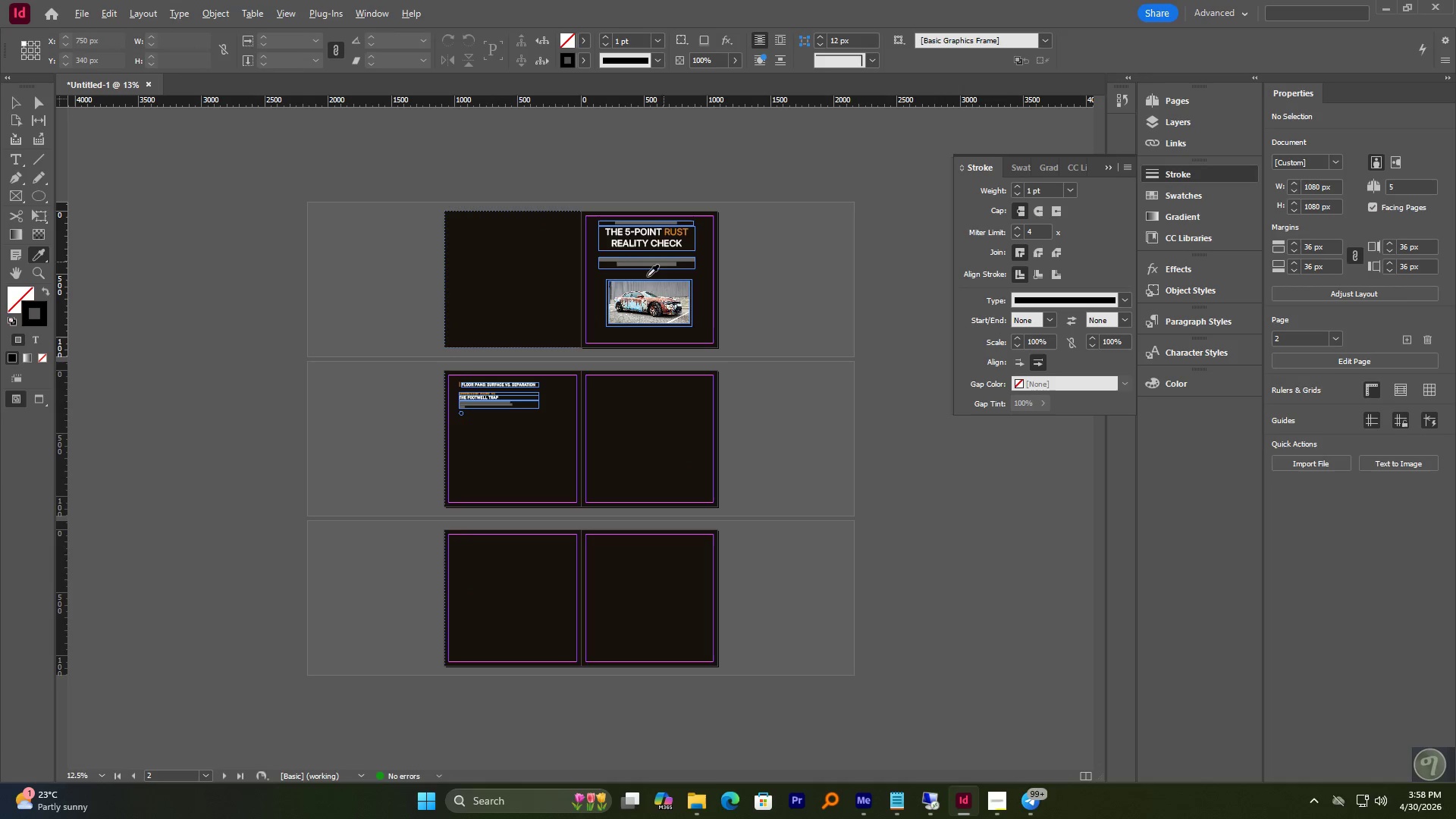 
scroll: coordinate [494, 388], scroll_direction: up, amount: 3.0
 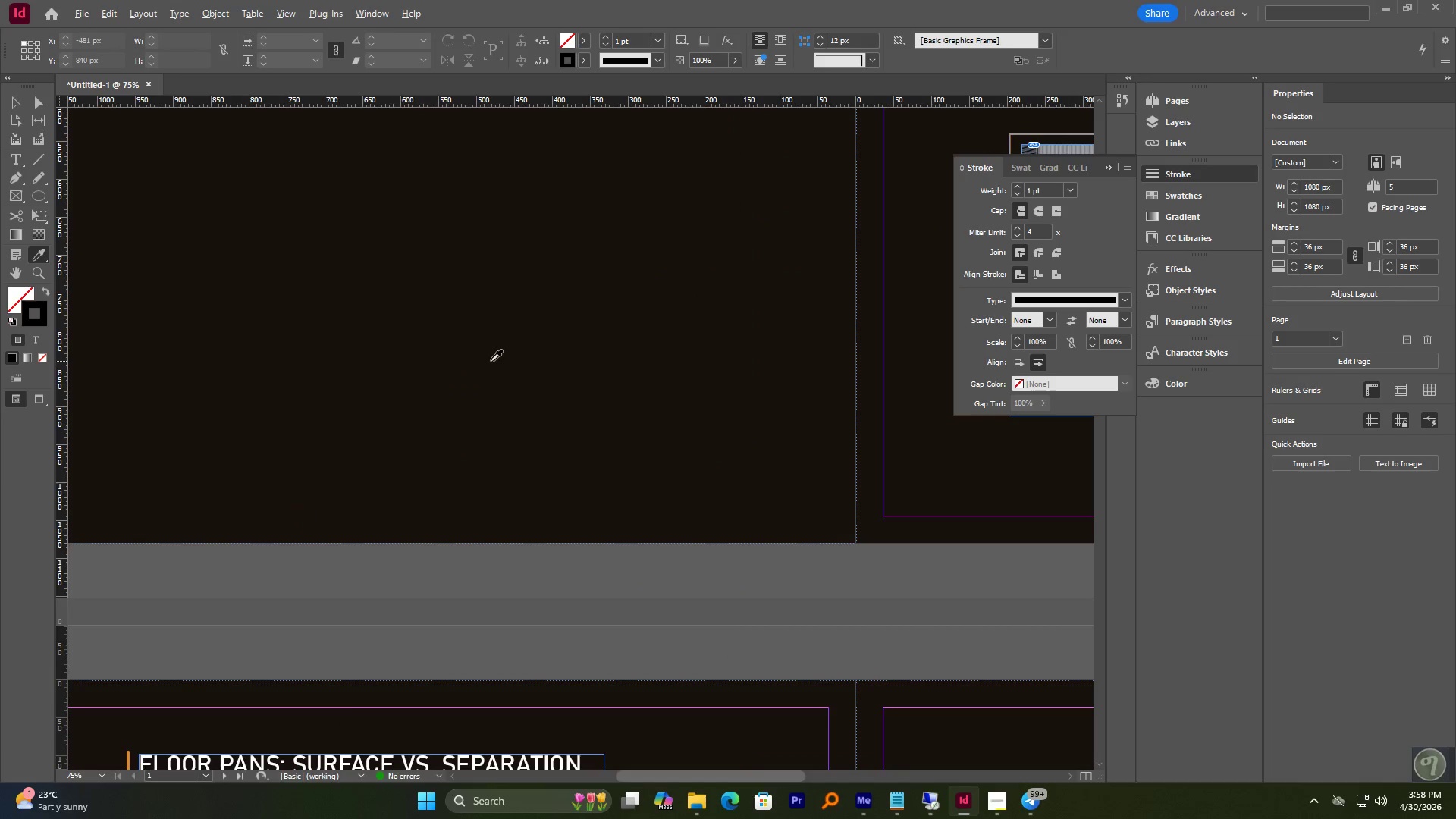 
scroll: coordinate [491, 361], scroll_direction: down, amount: 2.0
 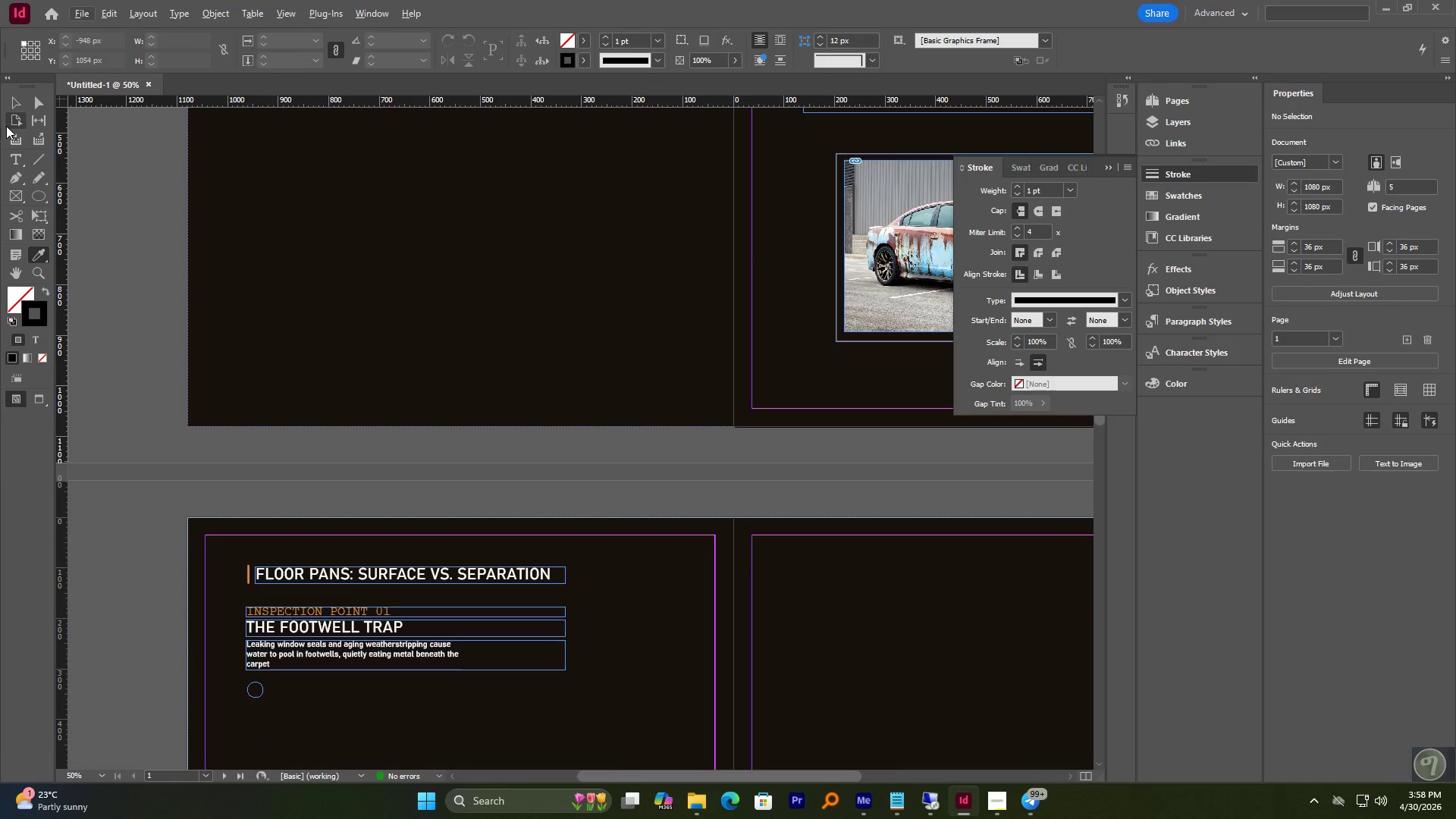 
left_click([17, 110])
 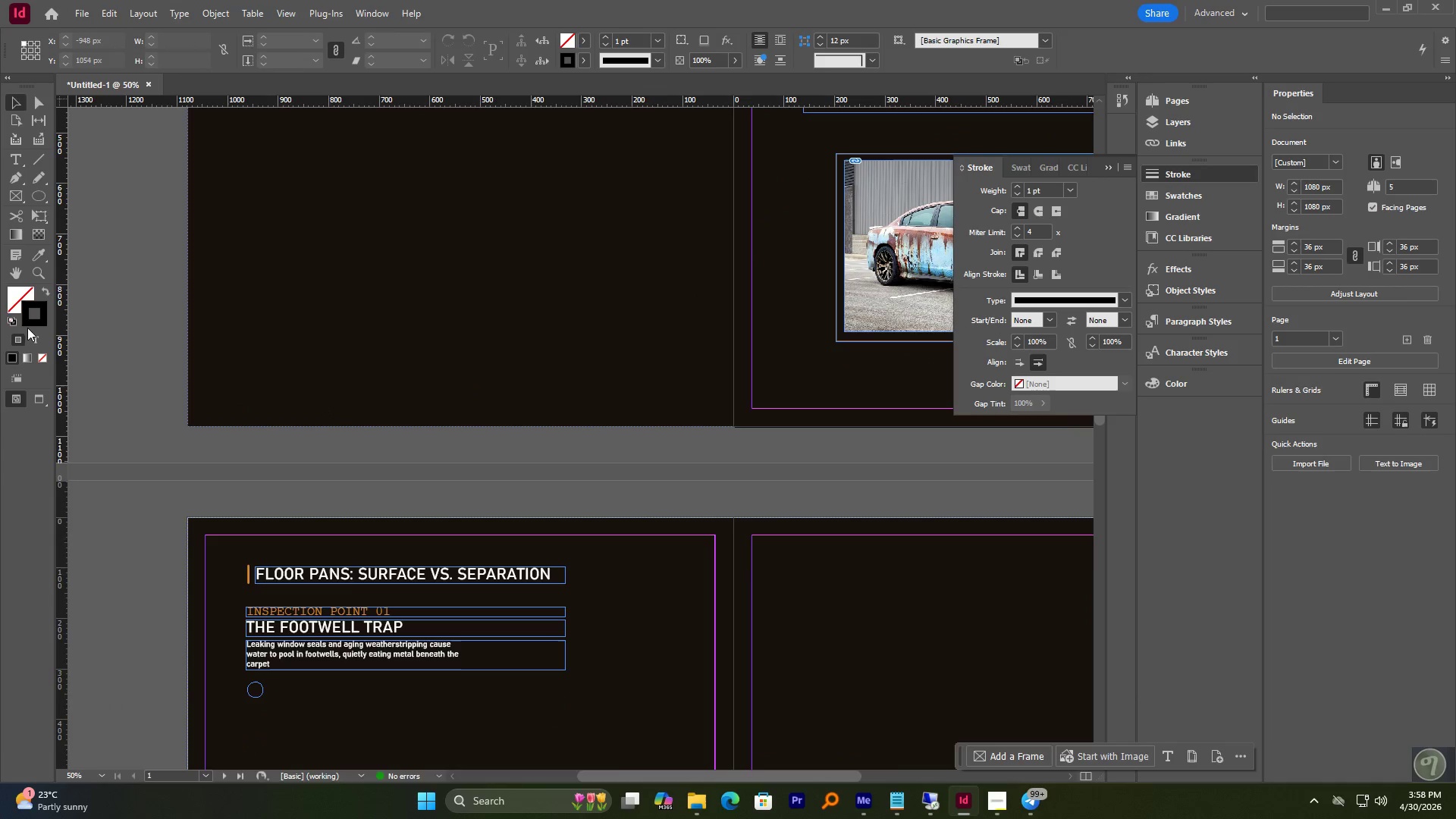 
left_click([27, 316])
 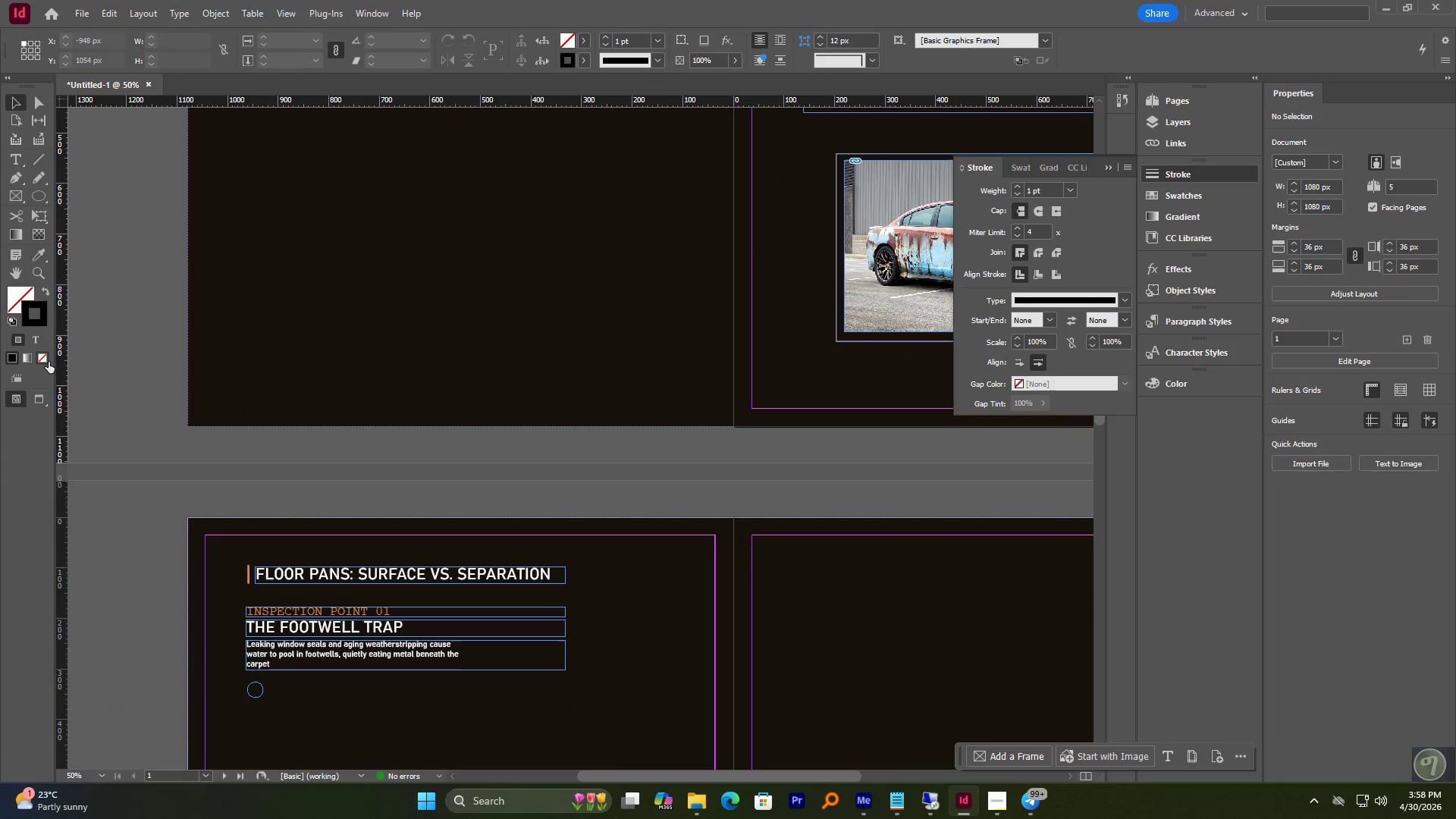 
left_click([49, 362])
 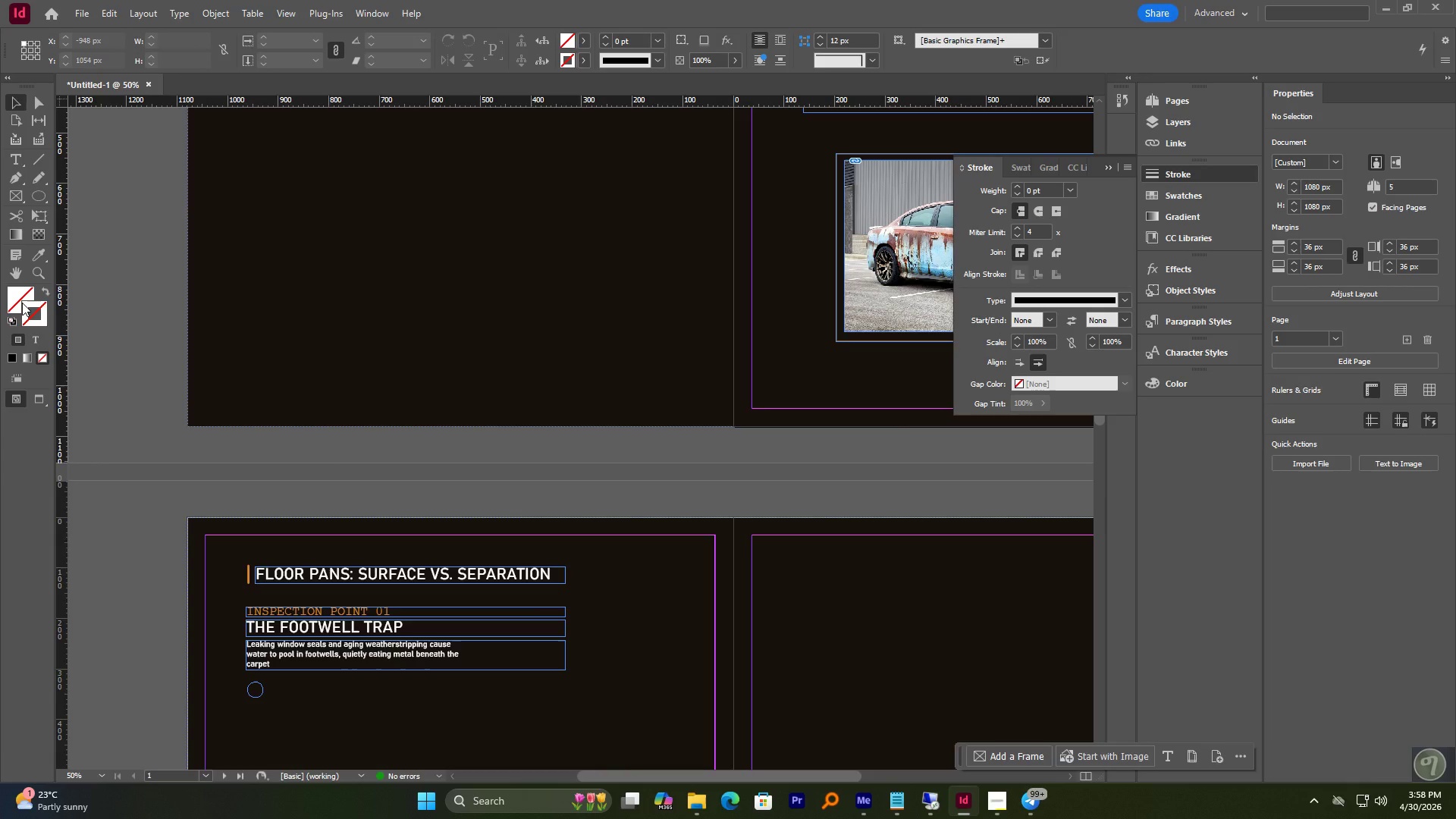 
double_click([22, 303])
 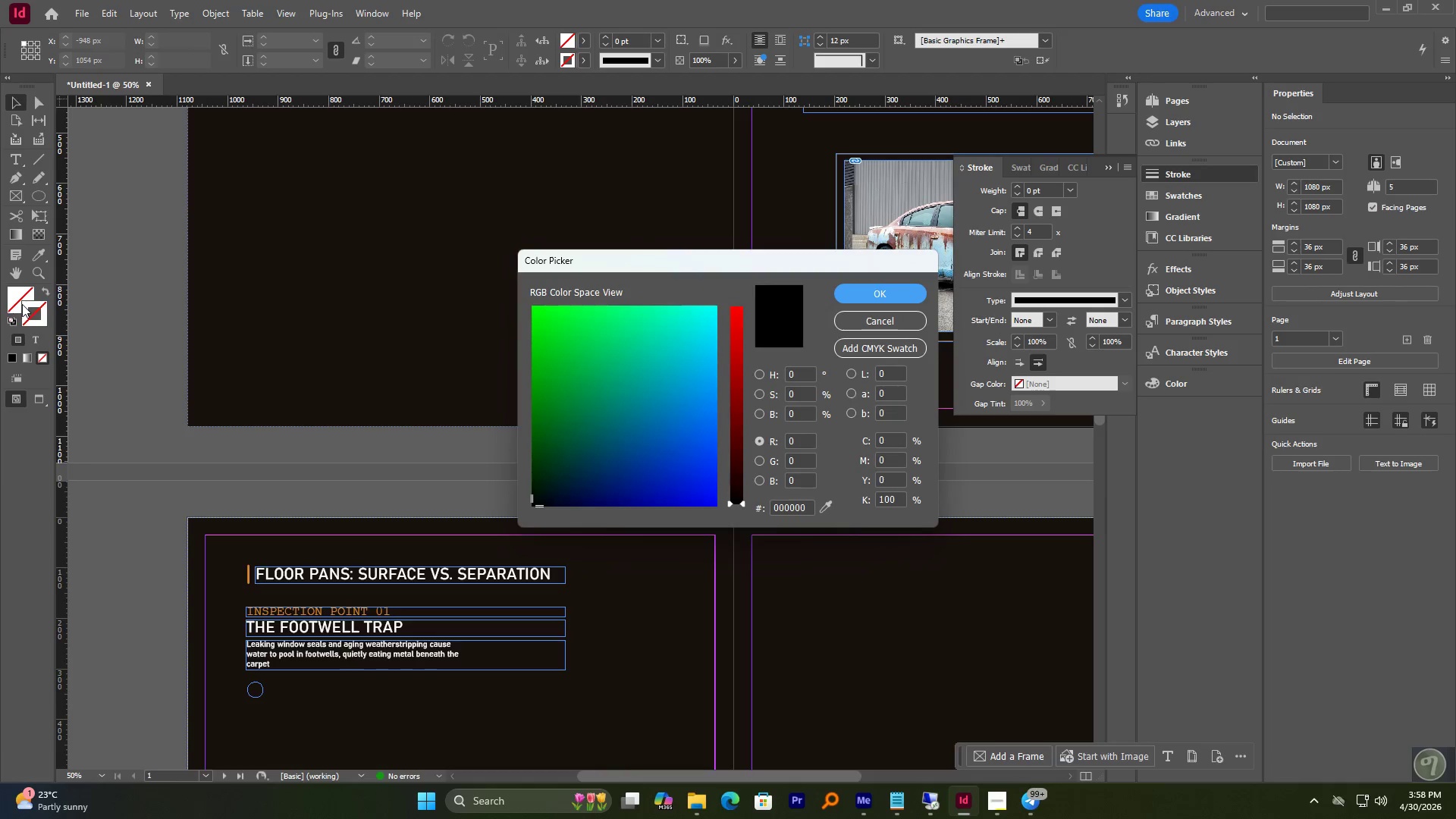 
hold_key(key=ControlLeft, duration=0.34)
 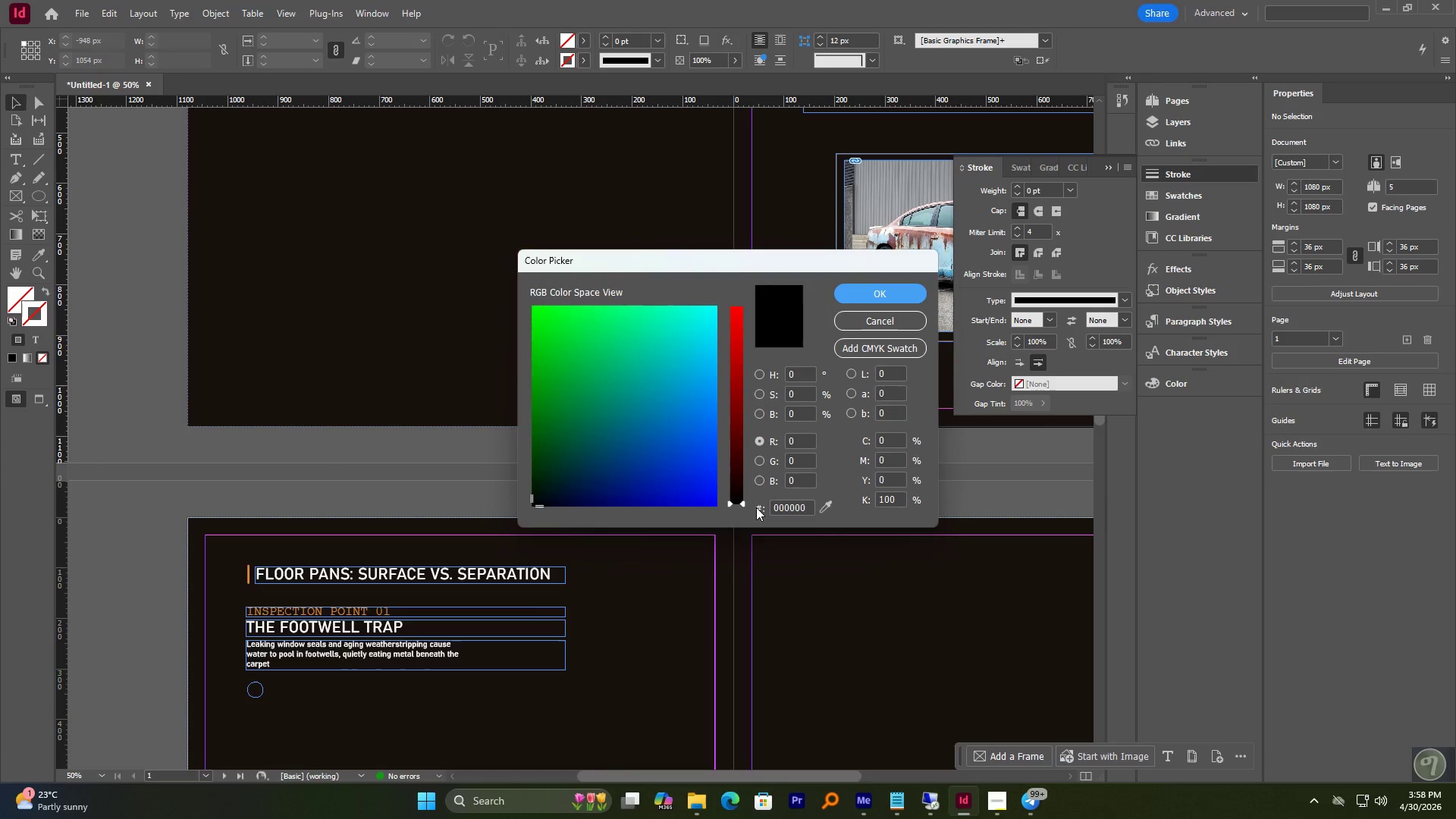 
left_click([786, 507])
 